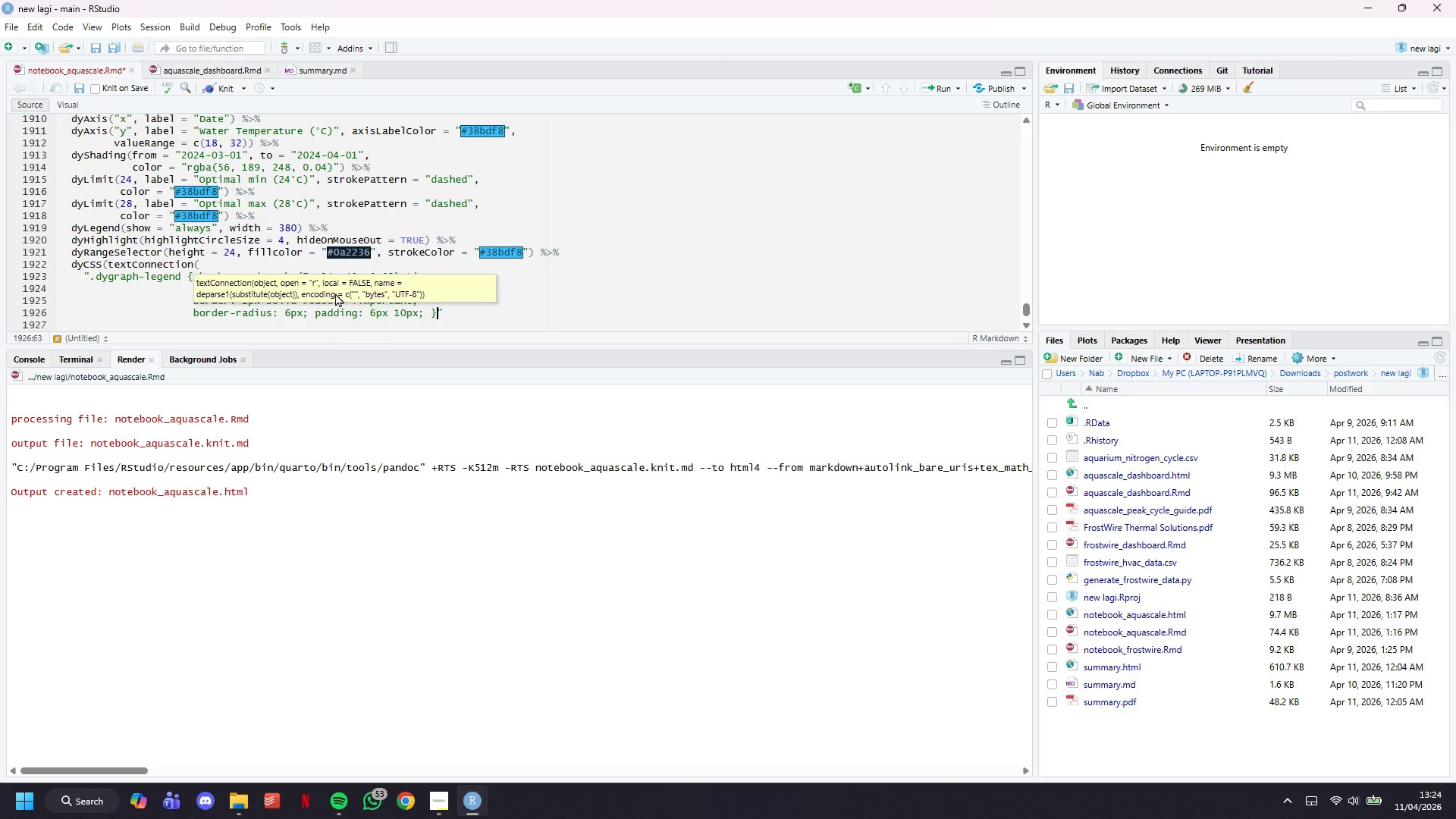 
key(ArrowRight)
 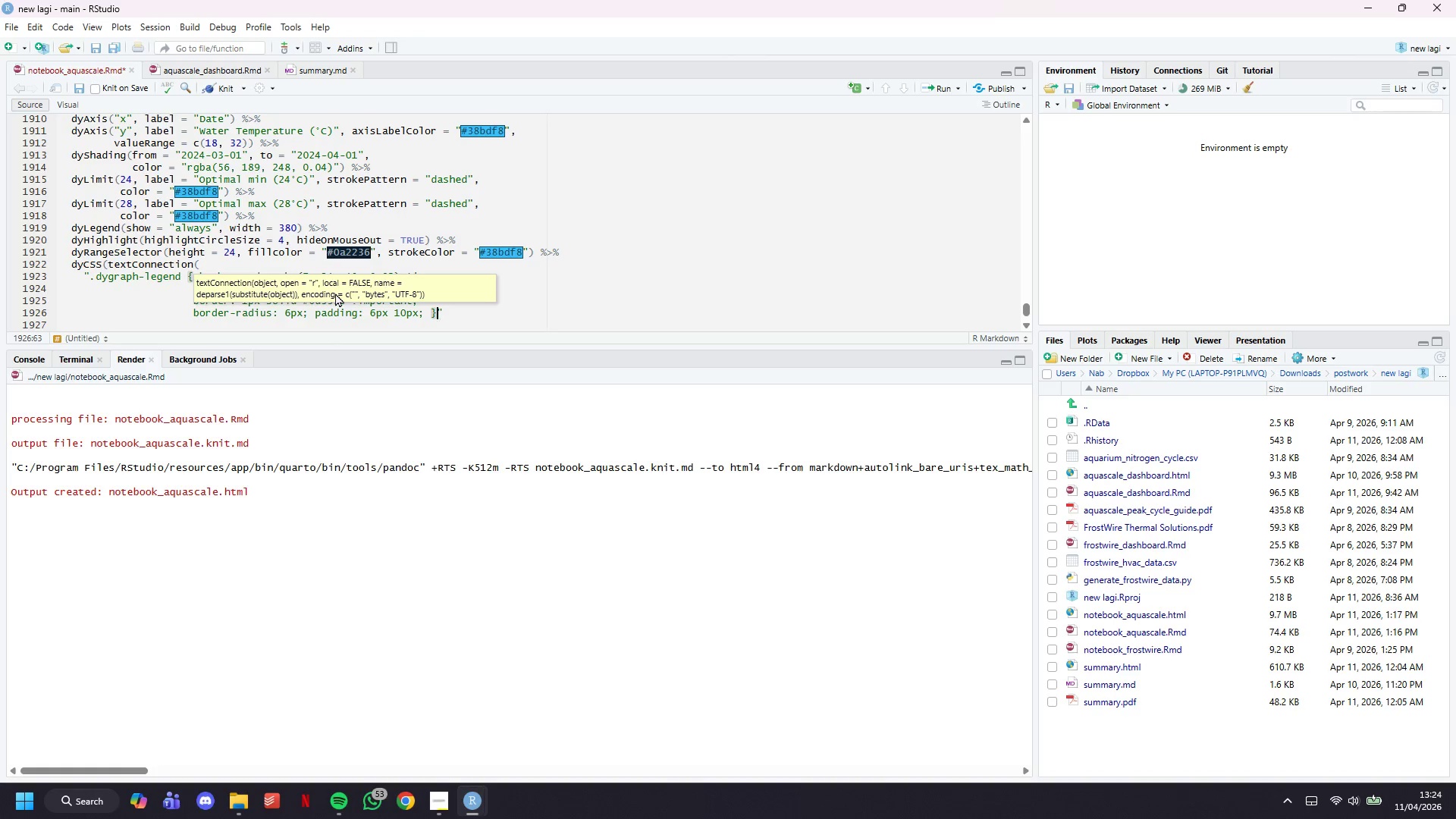 
key(Enter)
 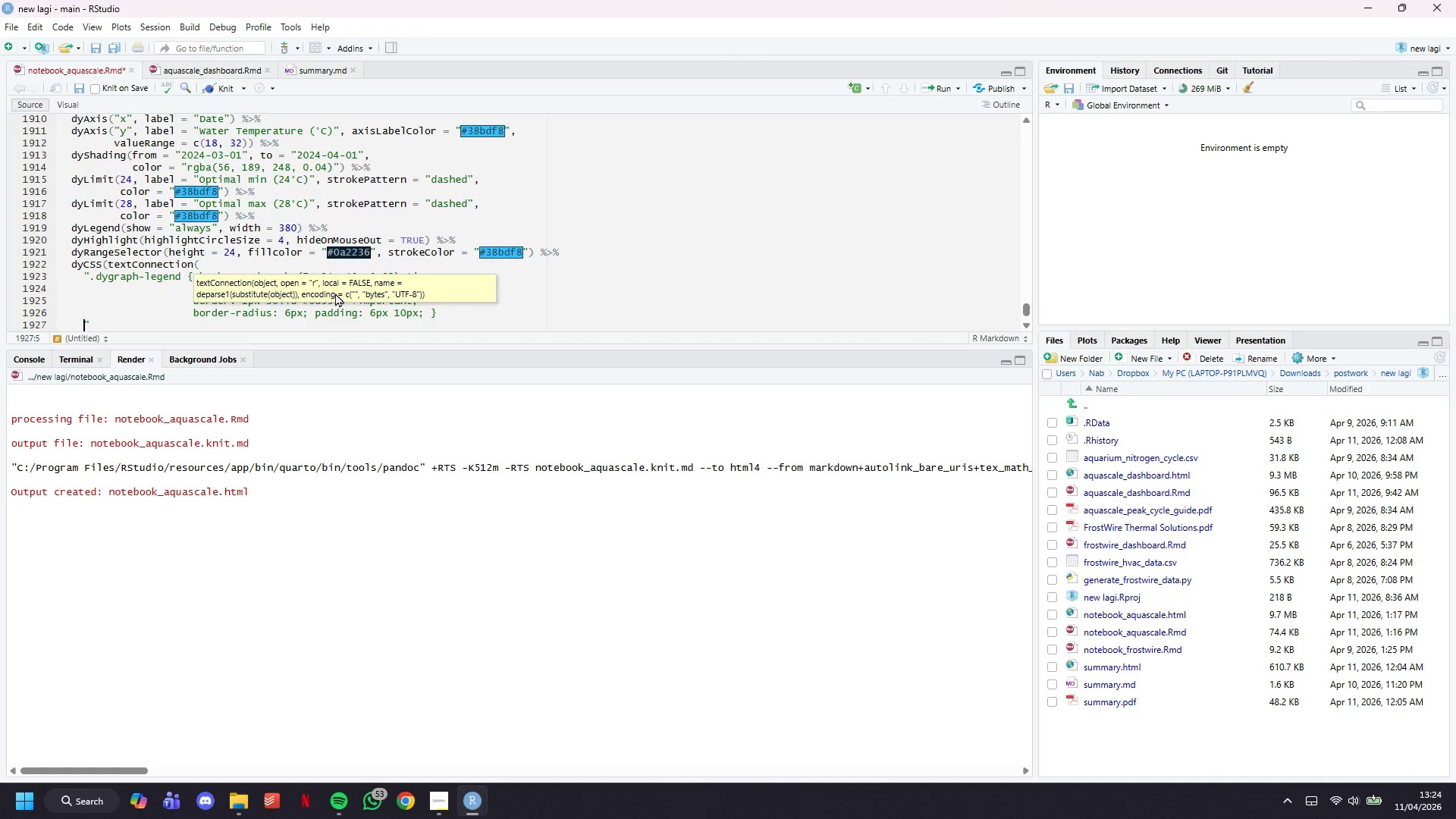 
key(Control+Z)
 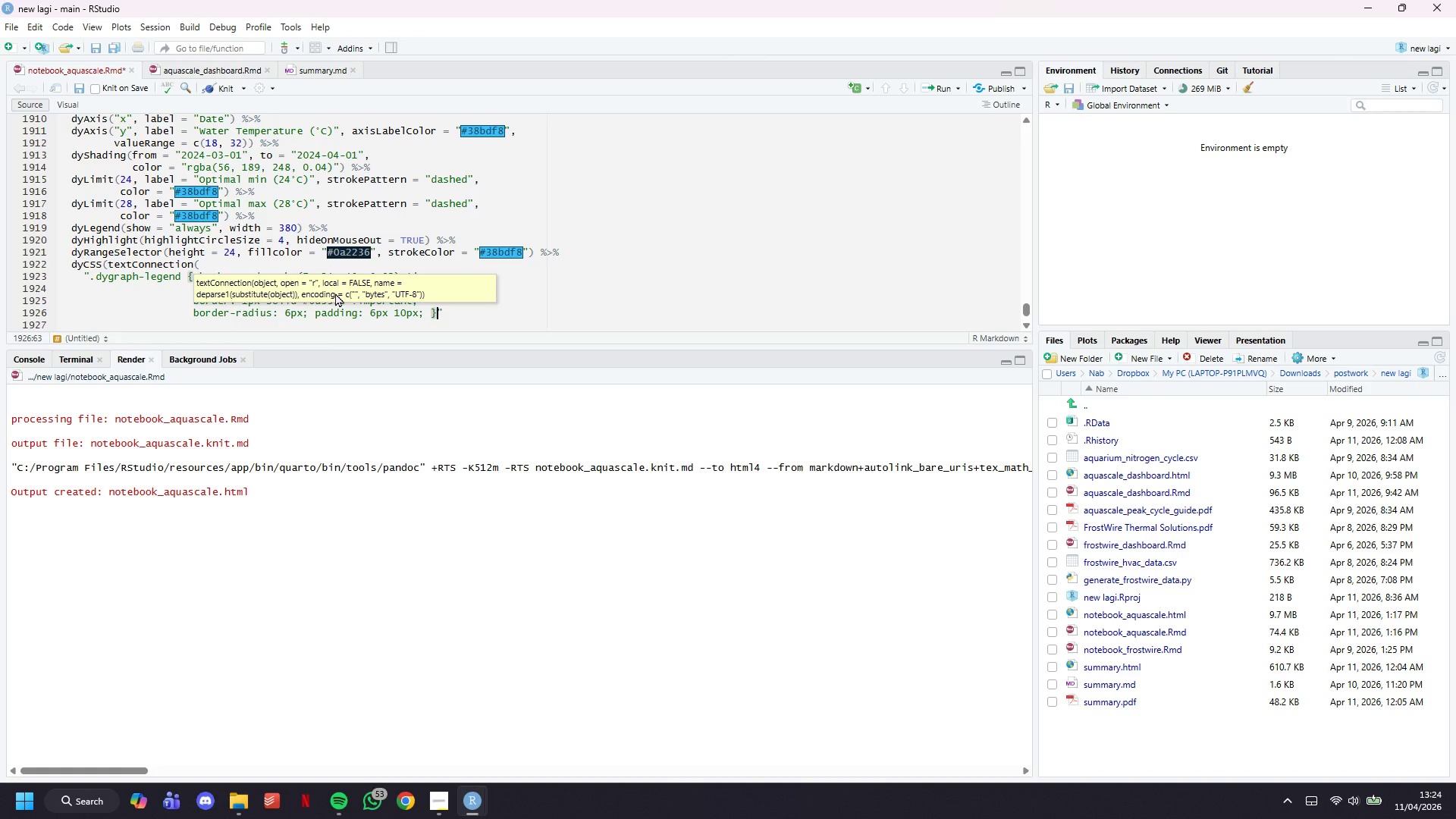 
key(Control+Z)
 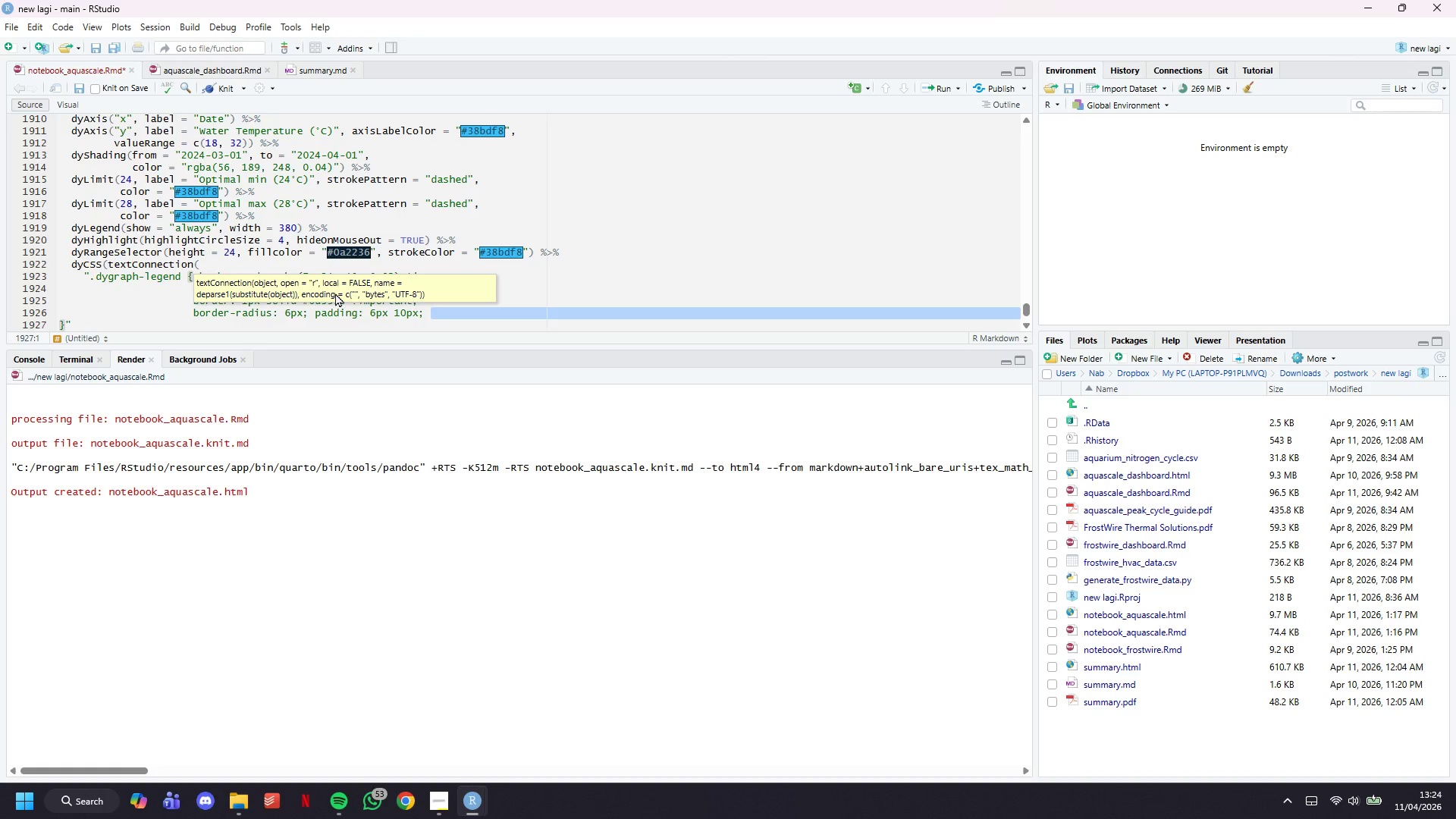 
key(ArrowDown)
 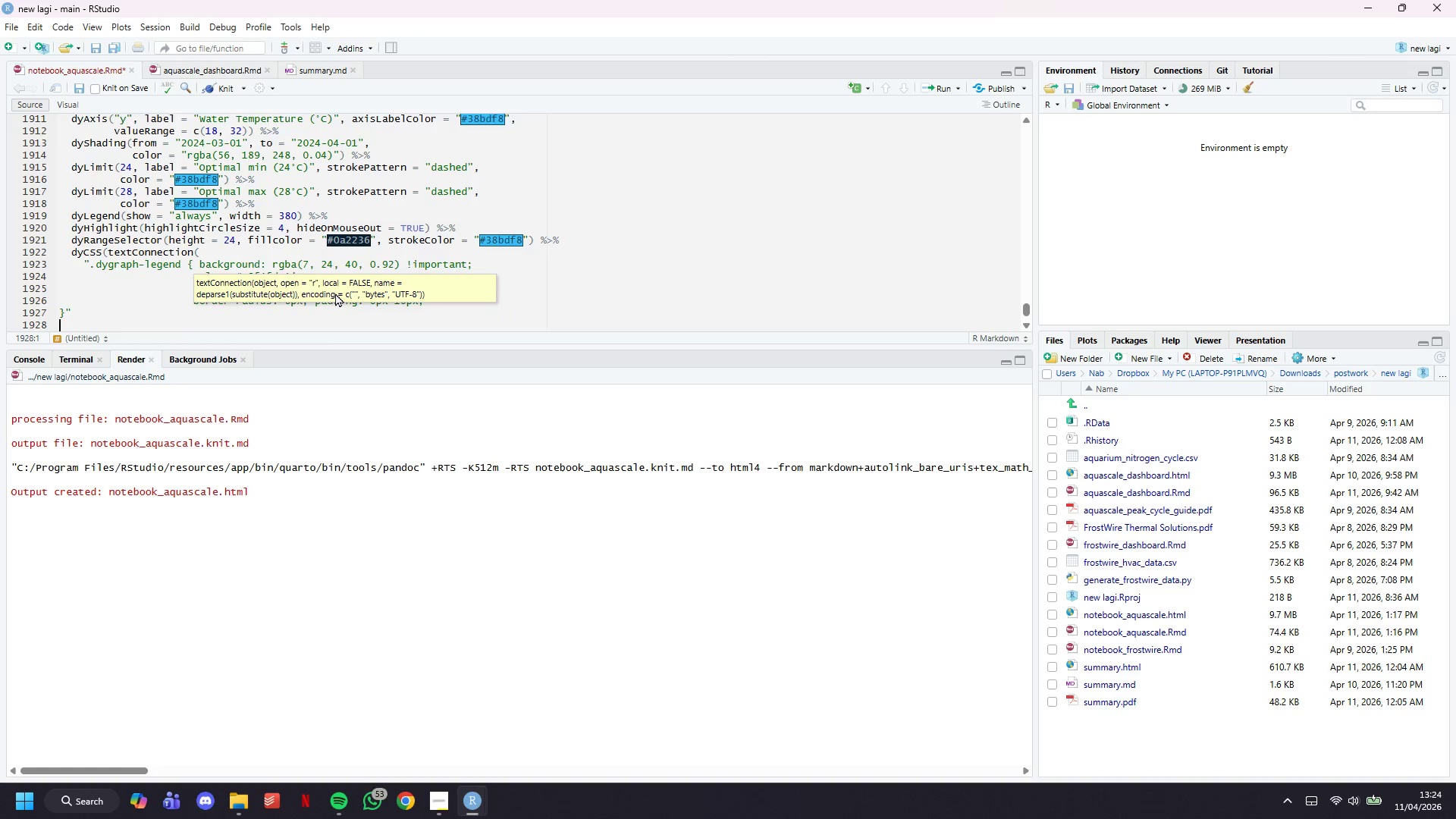 
key(ArrowDown)
 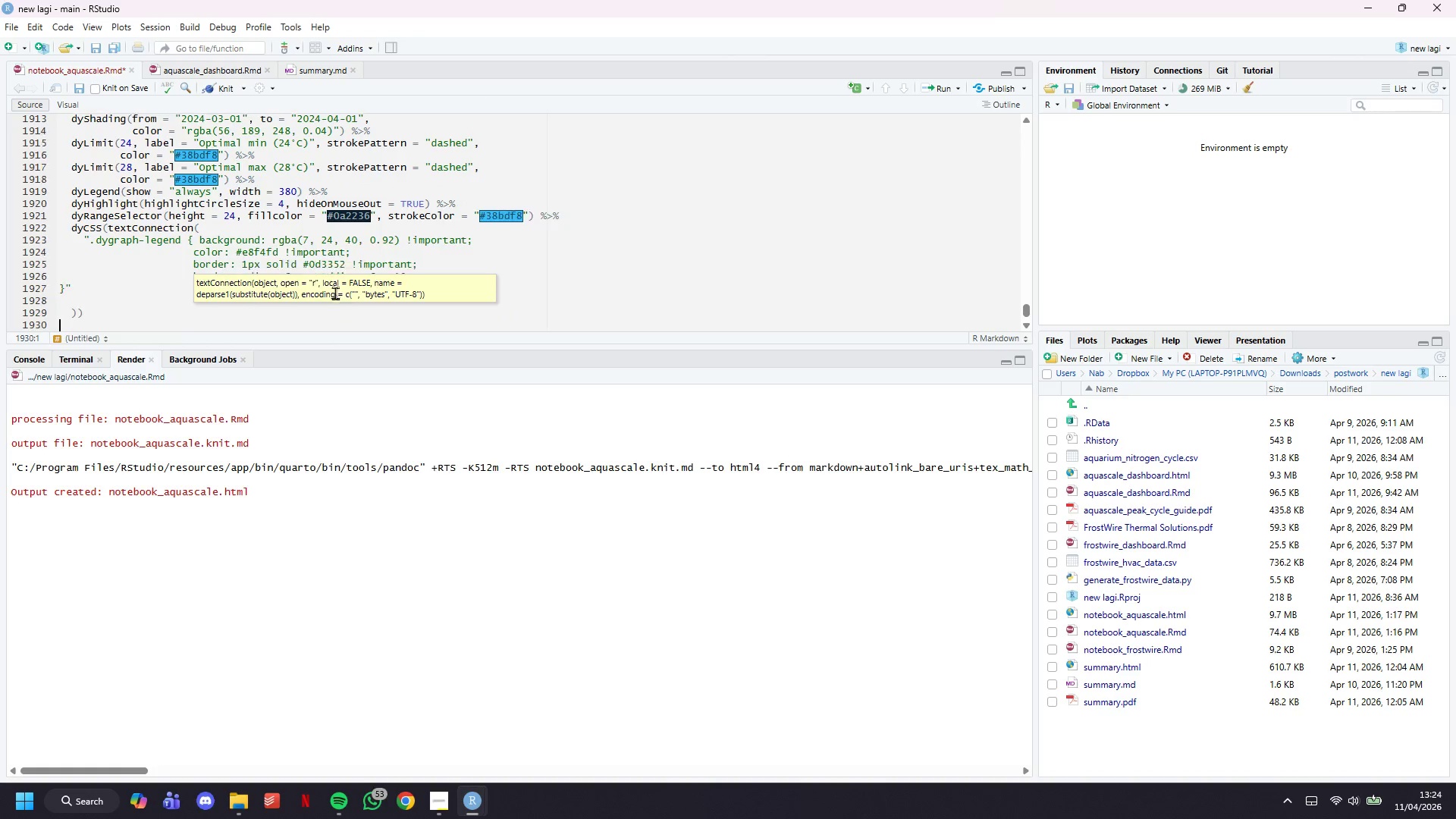 
key(ArrowDown)
 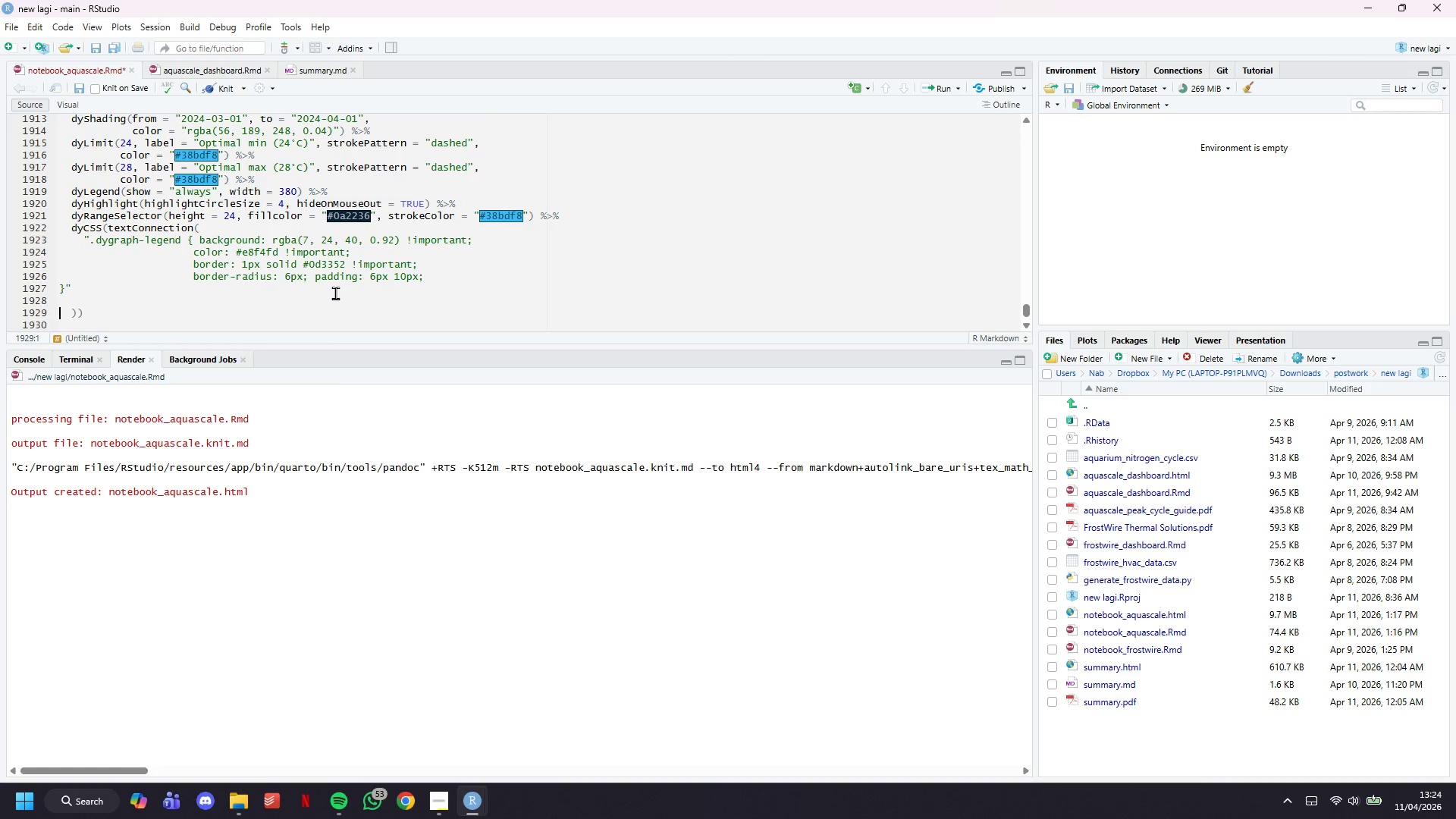 
key(ArrowUp)
 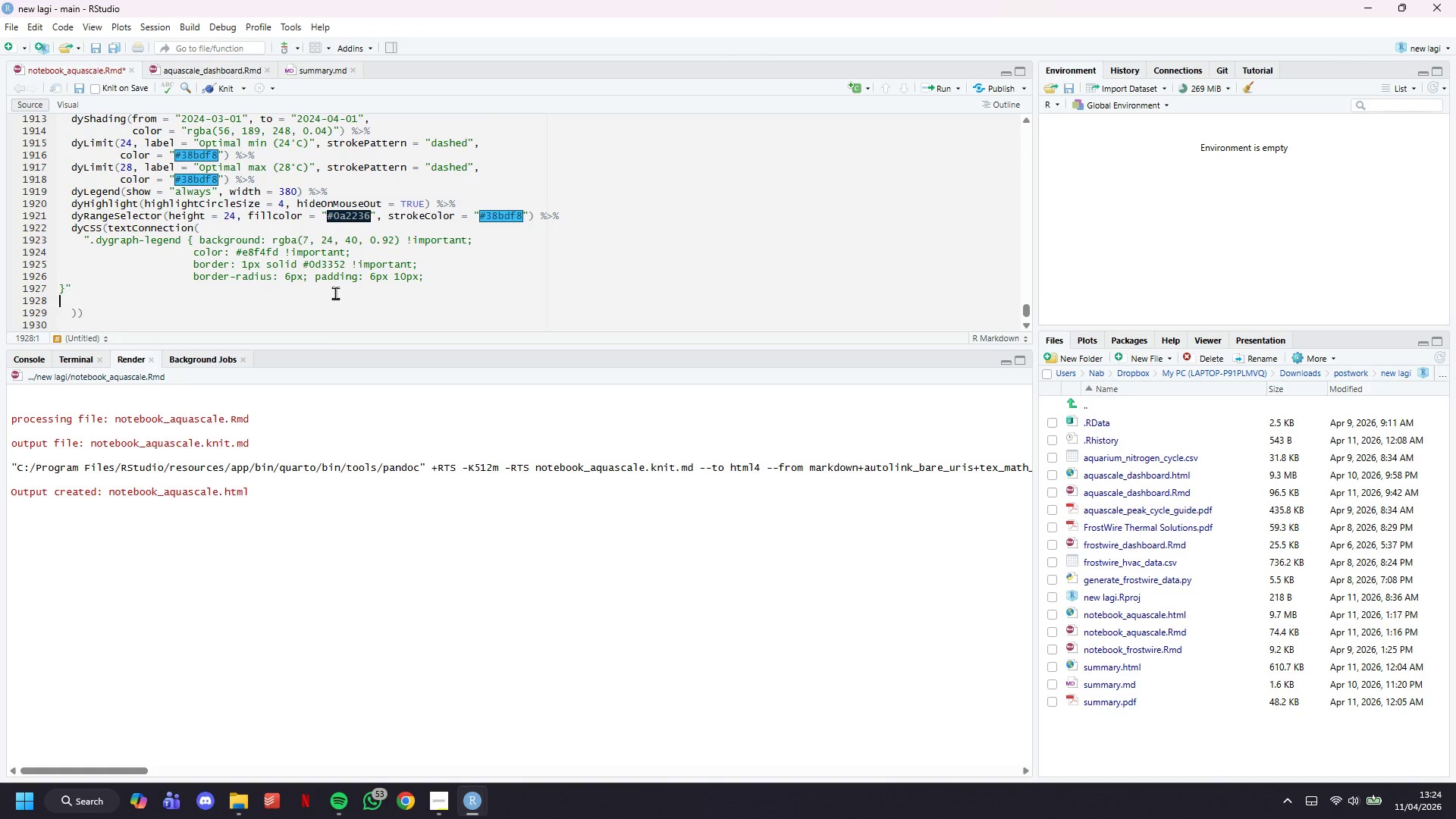 
key(ArrowUp)
 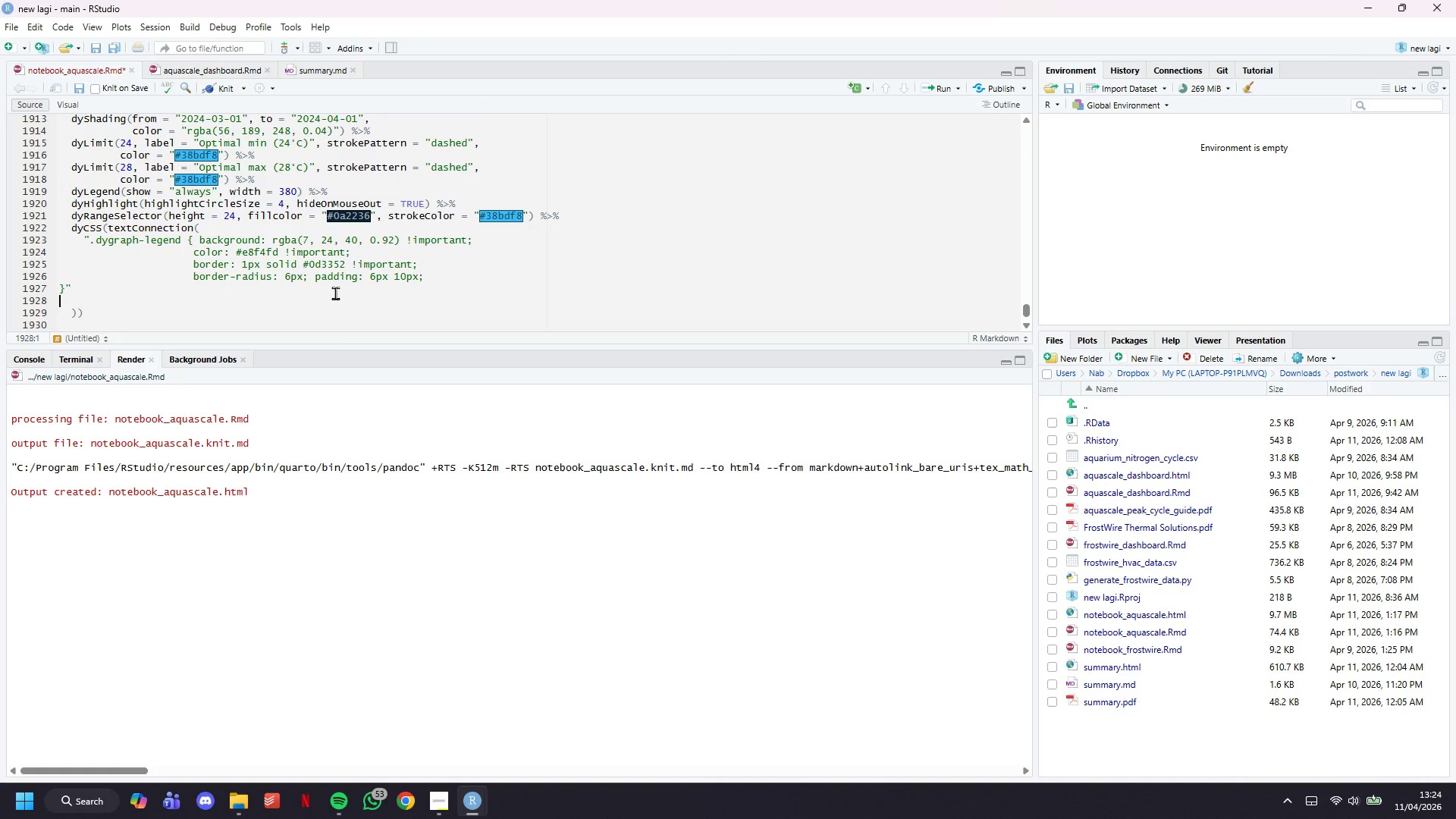 
key(ArrowUp)
 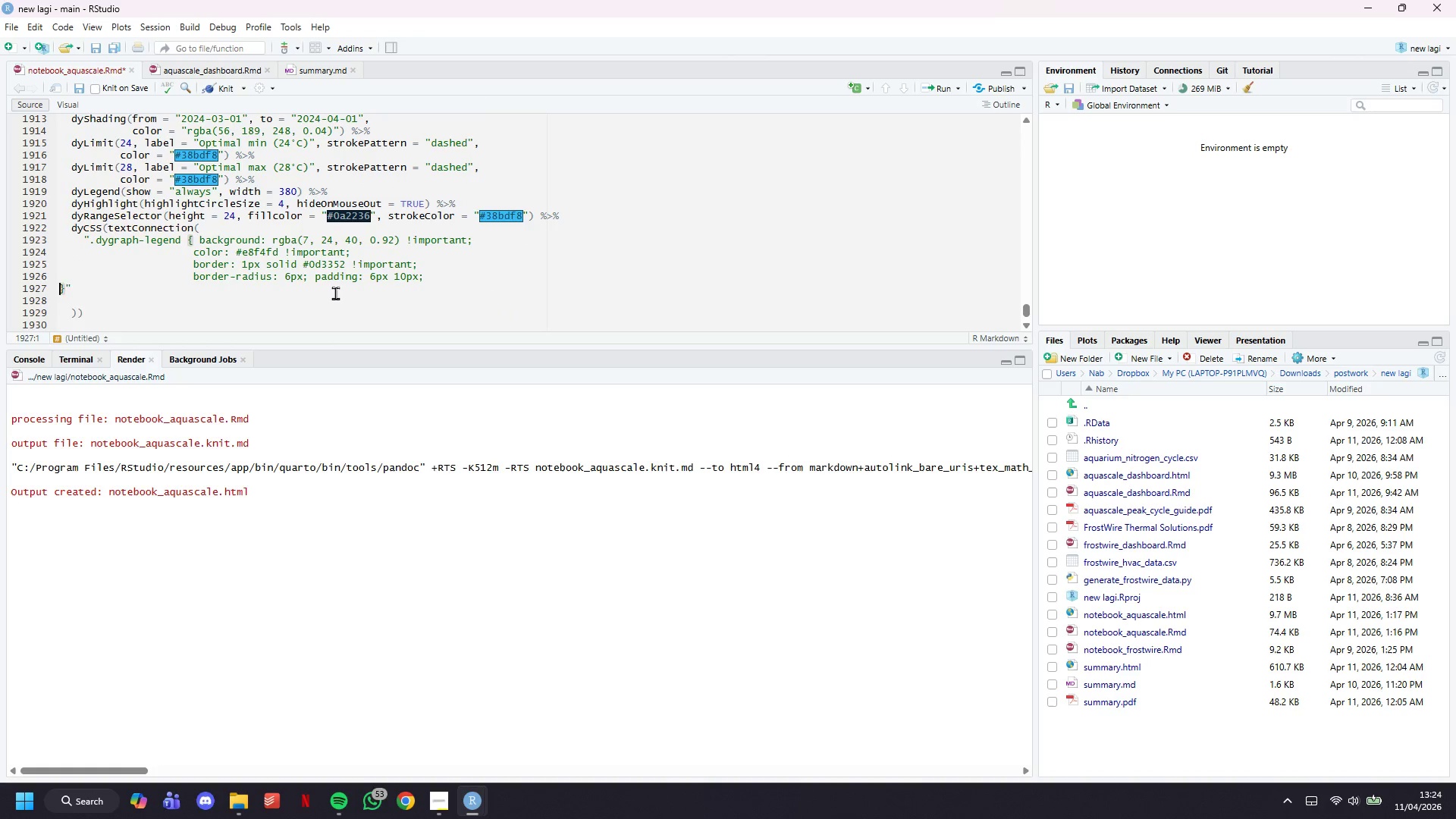 
key(Backspace)
 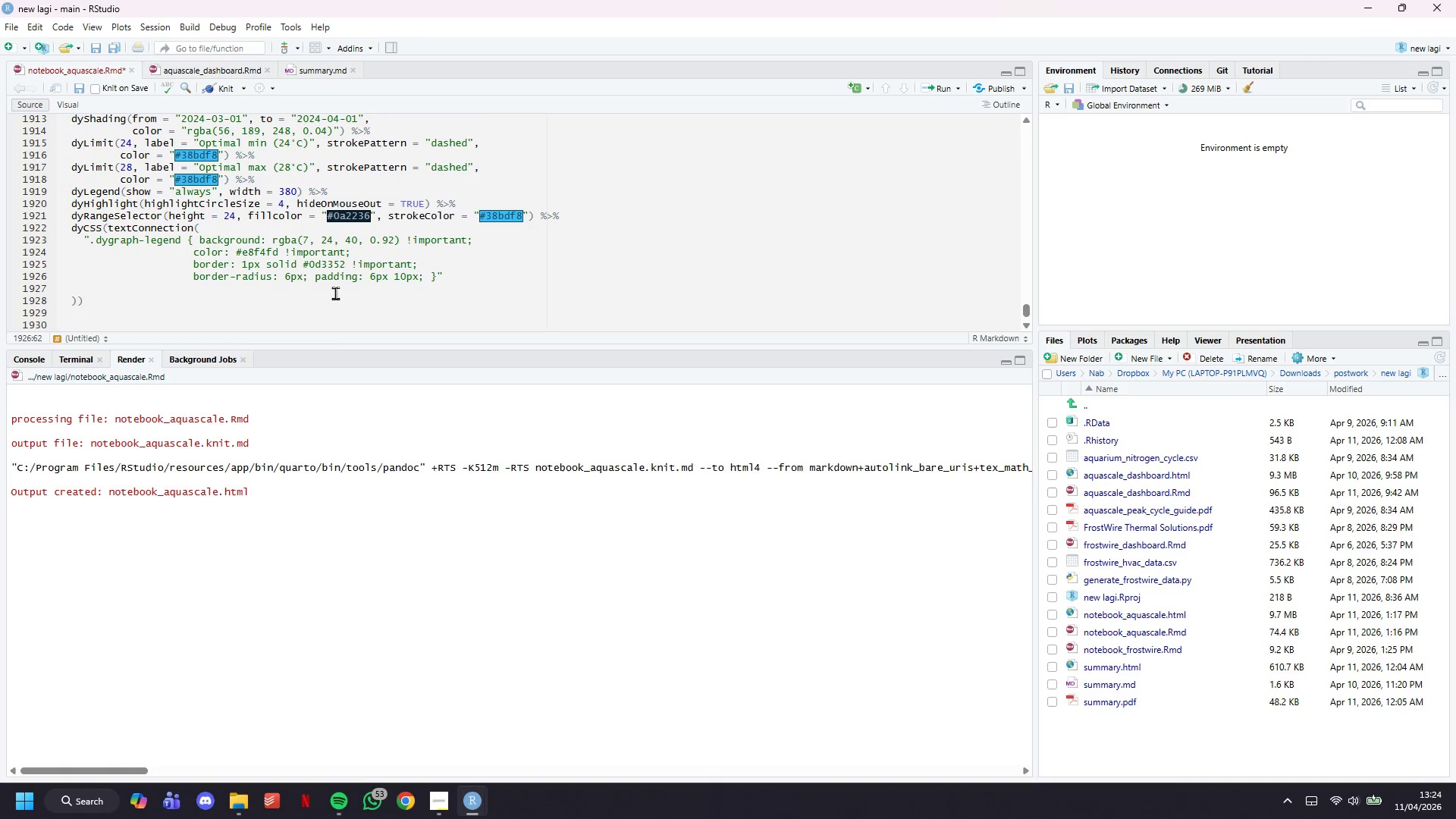 
key(ArrowRight)
 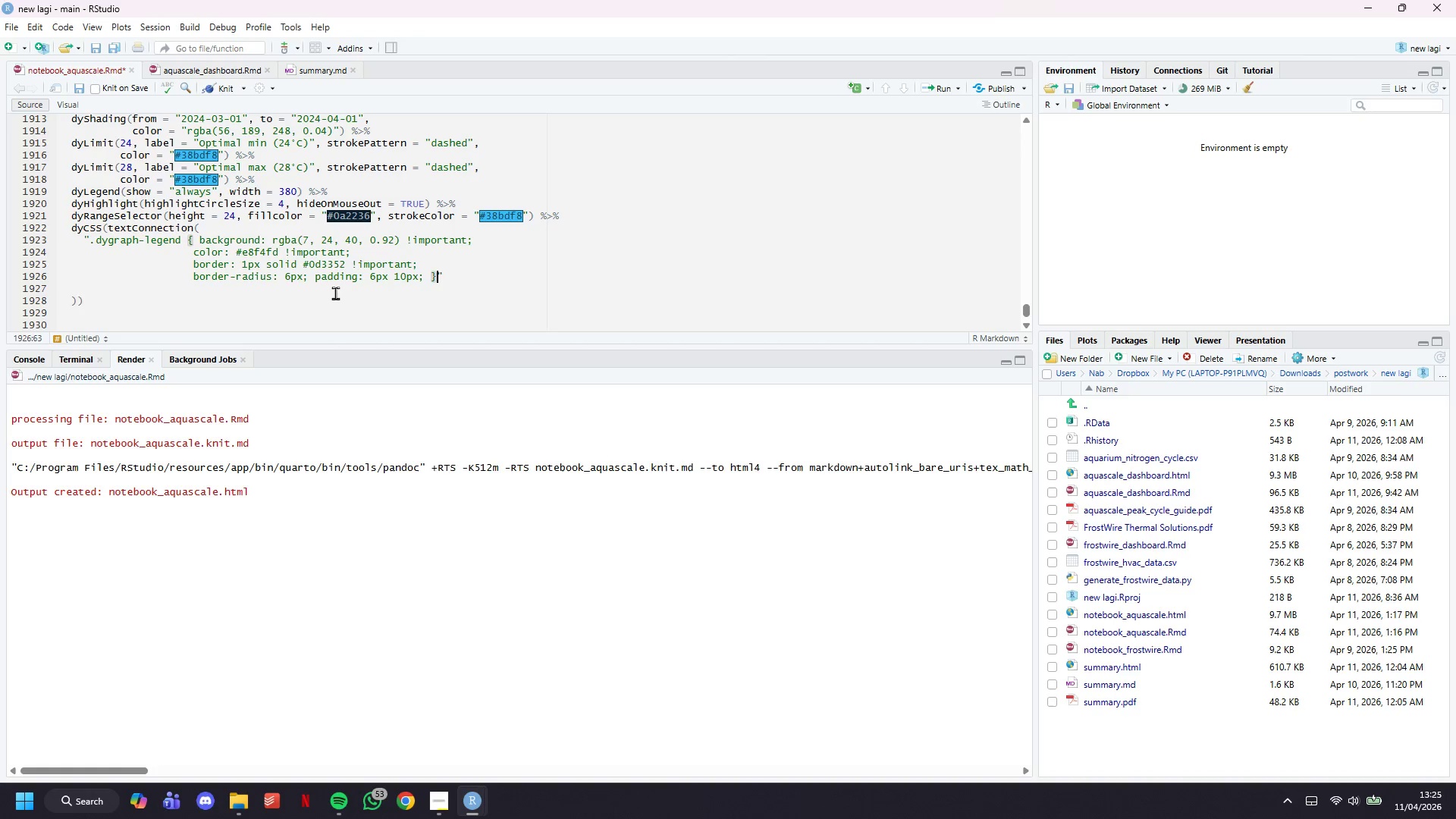 
key(Enter)
 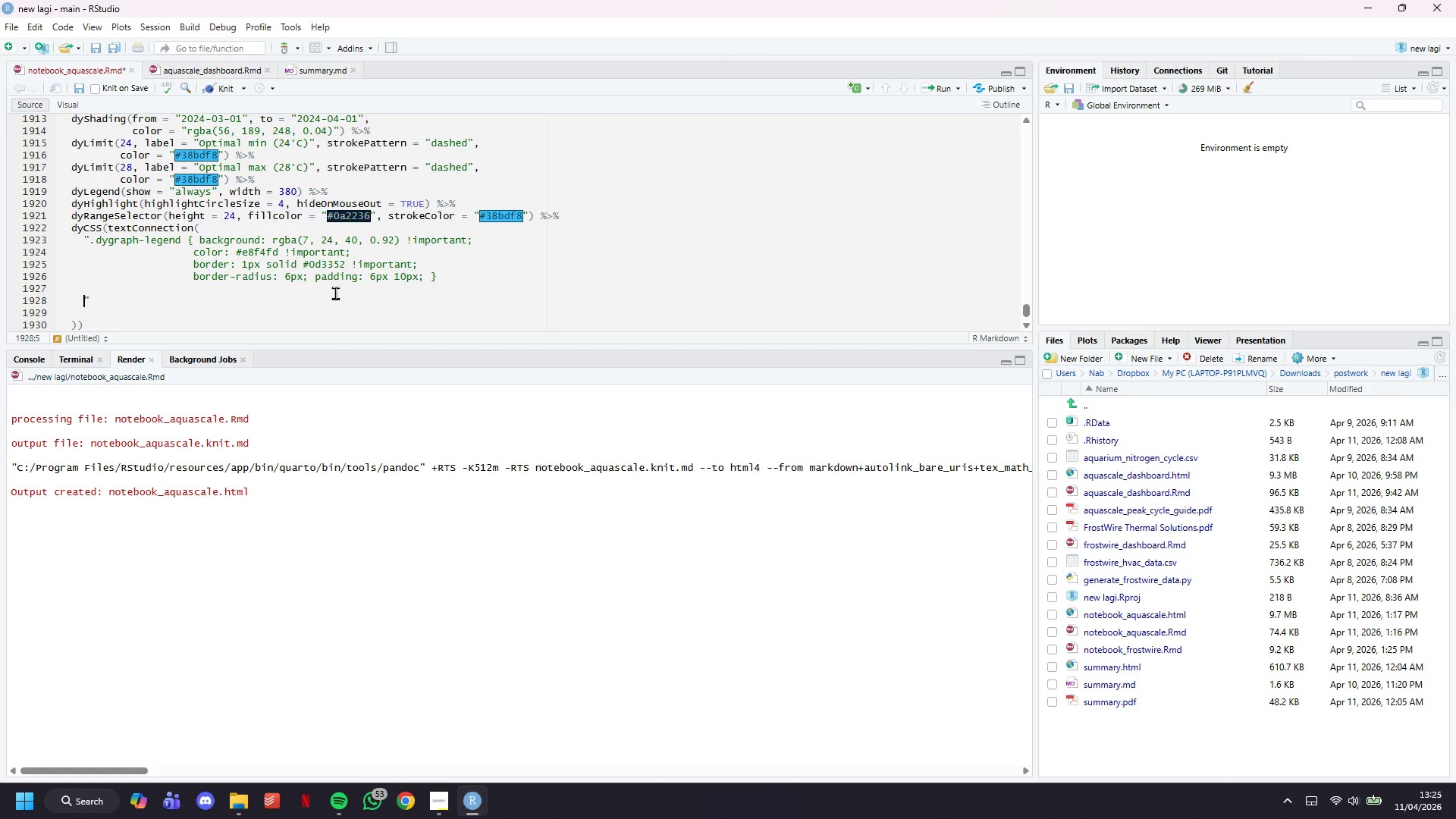 
key(Enter)
 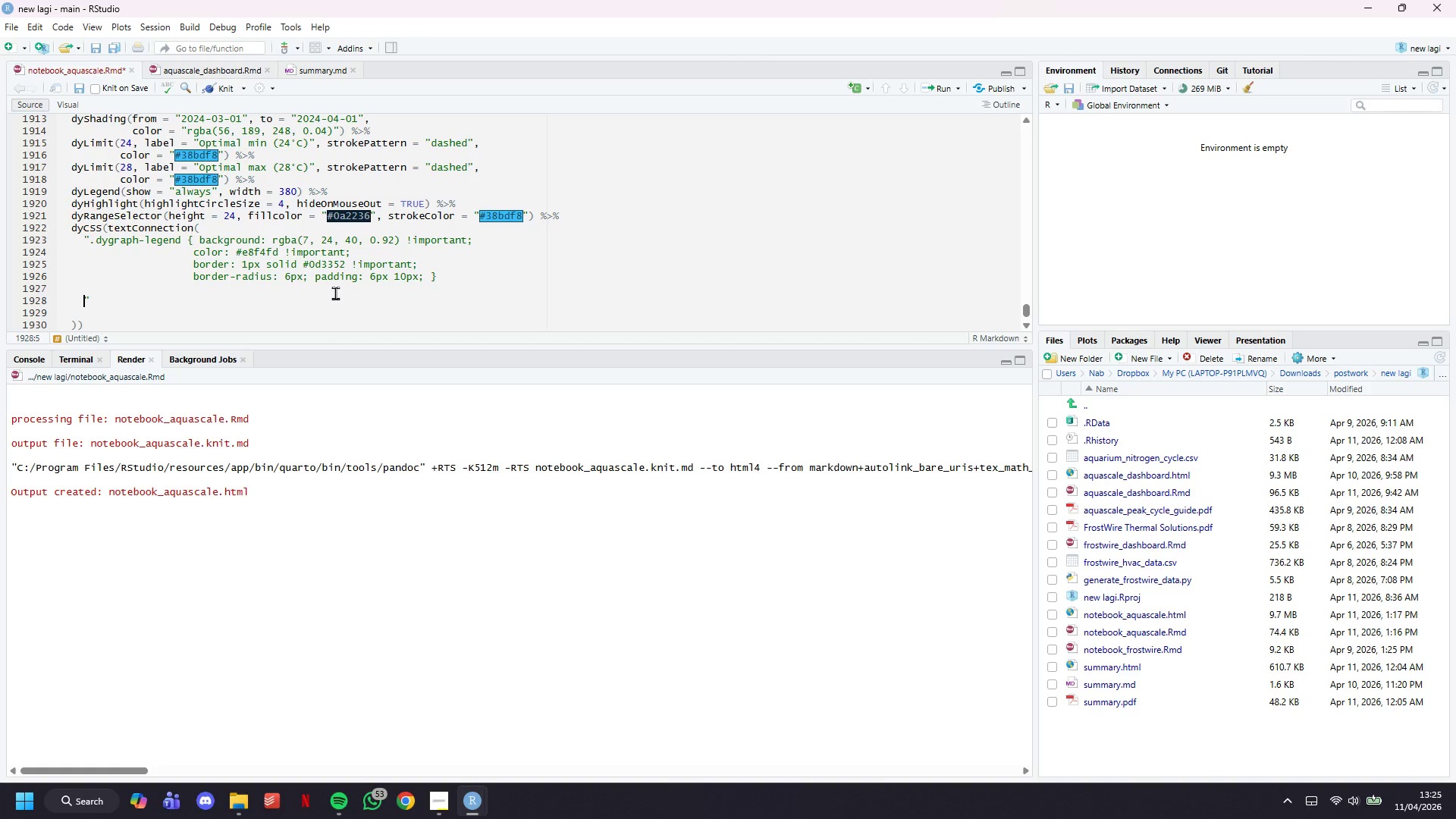 
key(ArrowUp)
 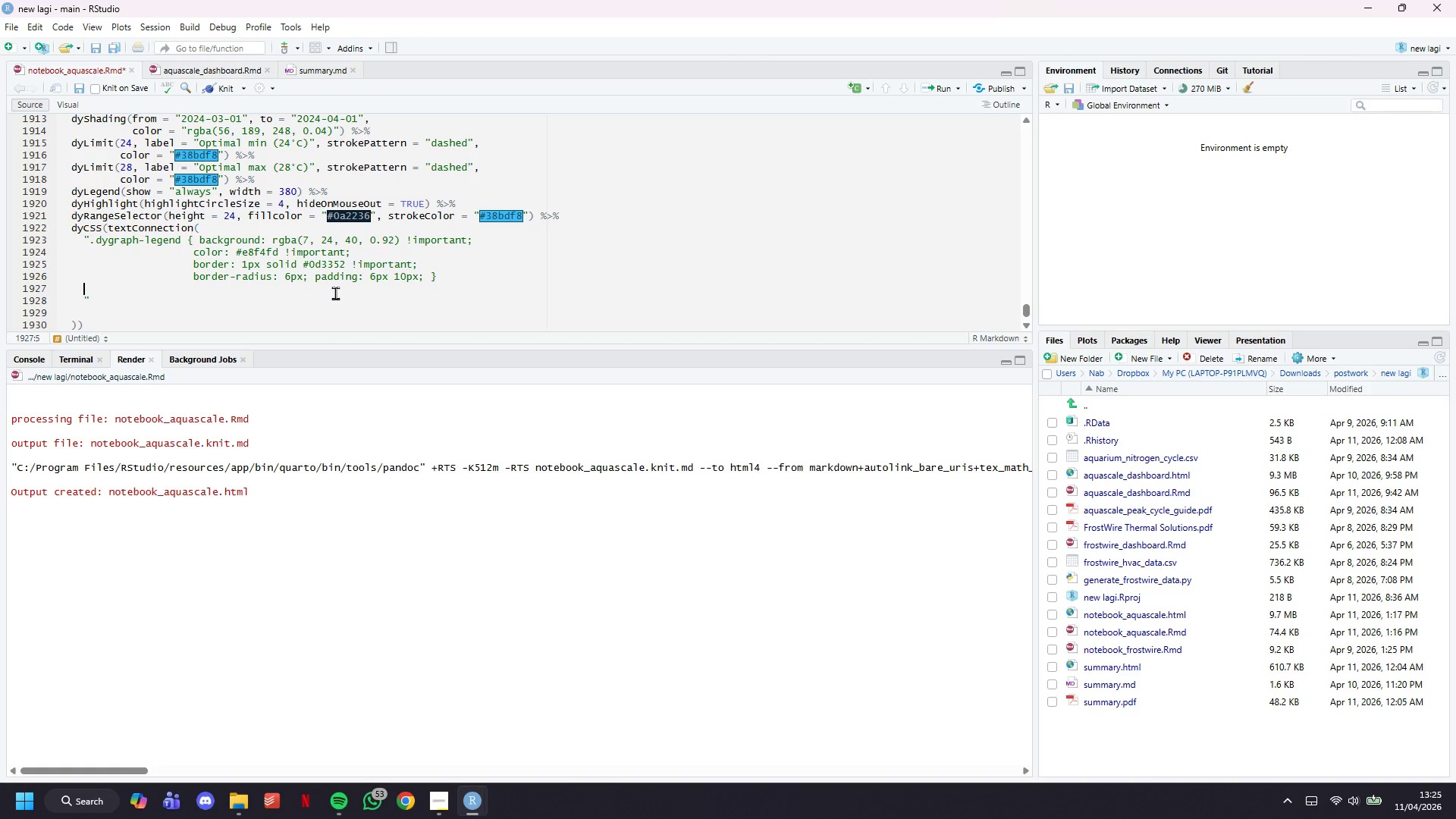 
type(.dygraph-axis-label { color: #a)
key(Backspace)
type(7ab3cc !important; )
 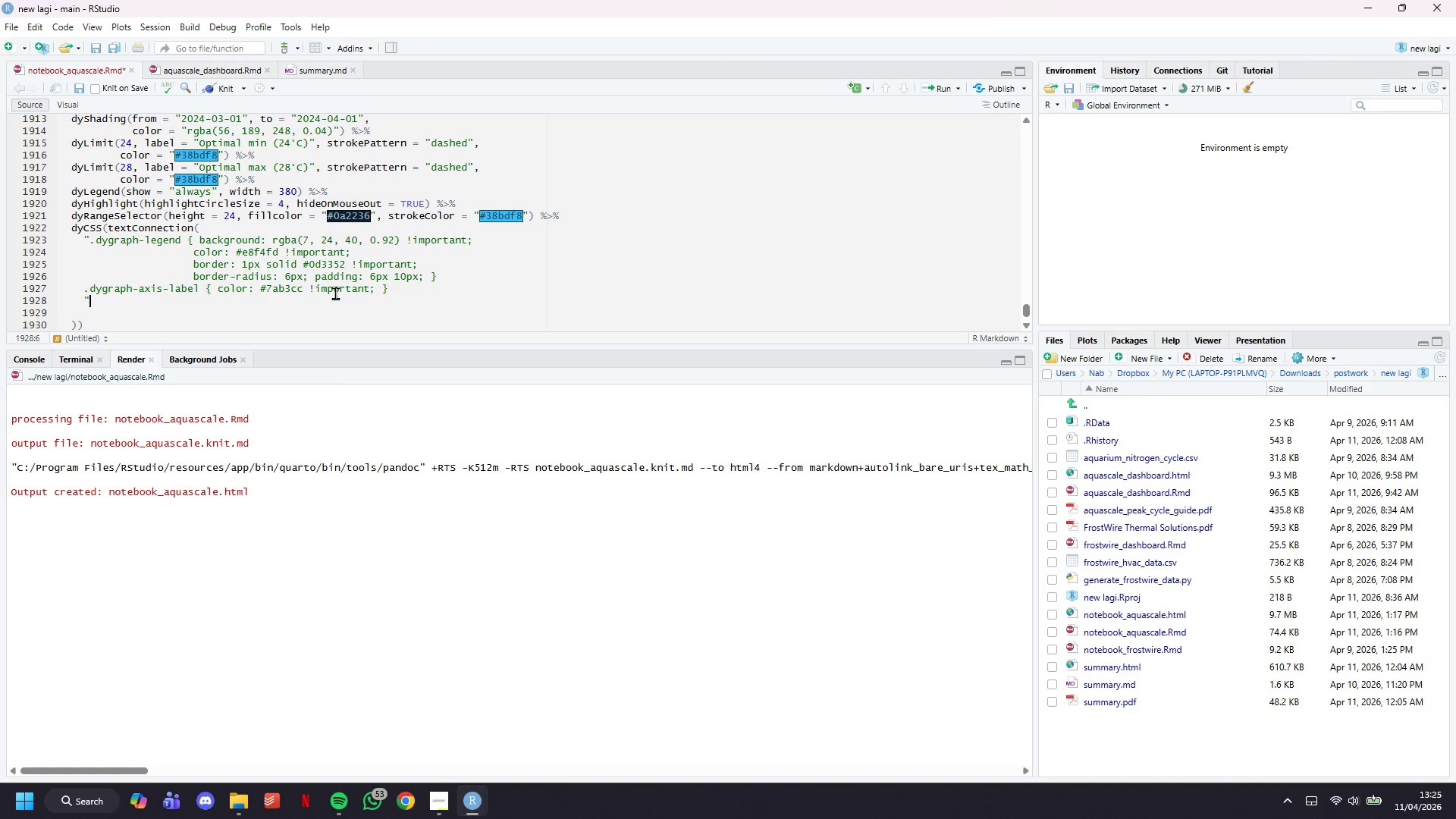 
 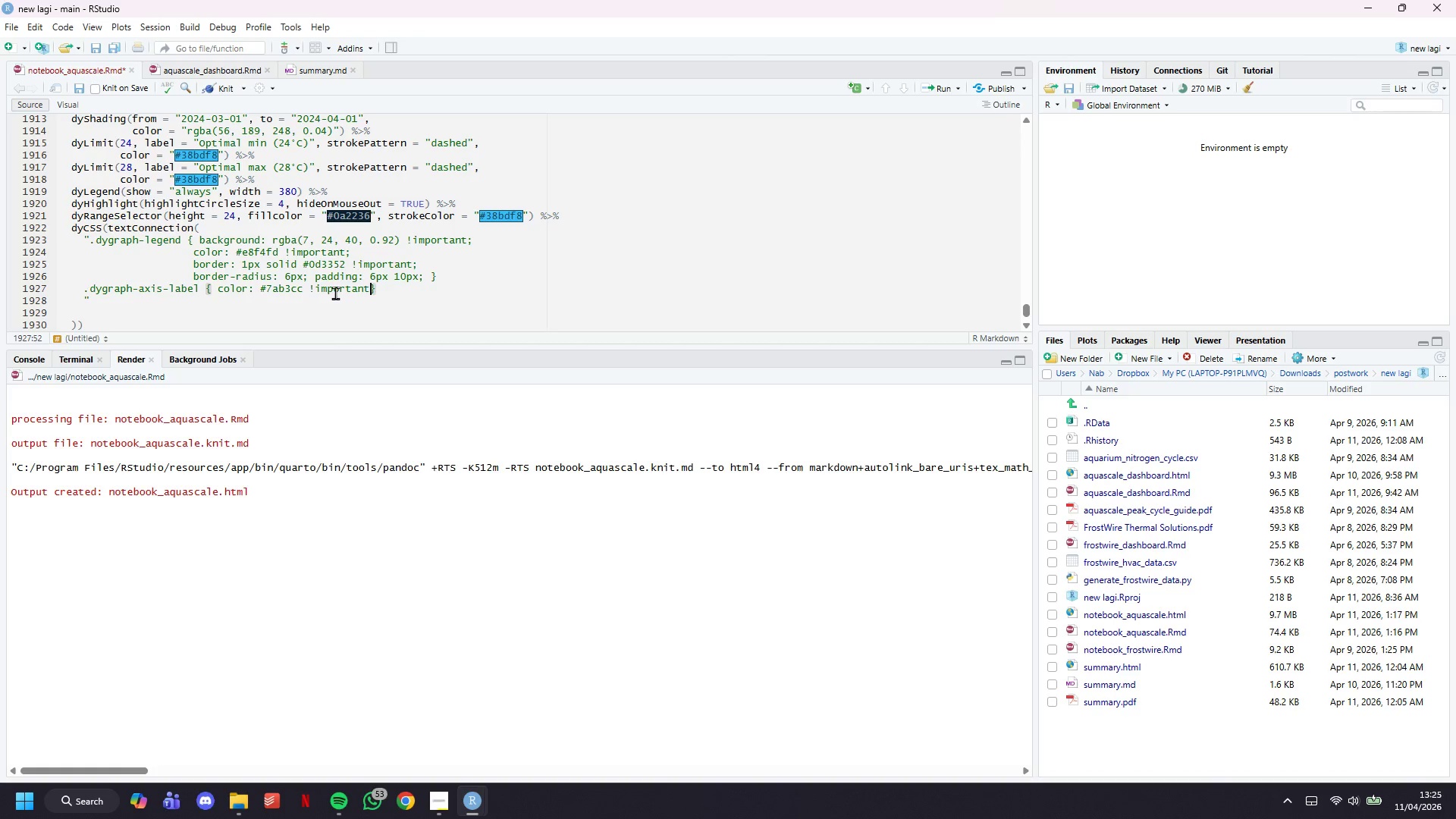 
key(ArrowRight)
 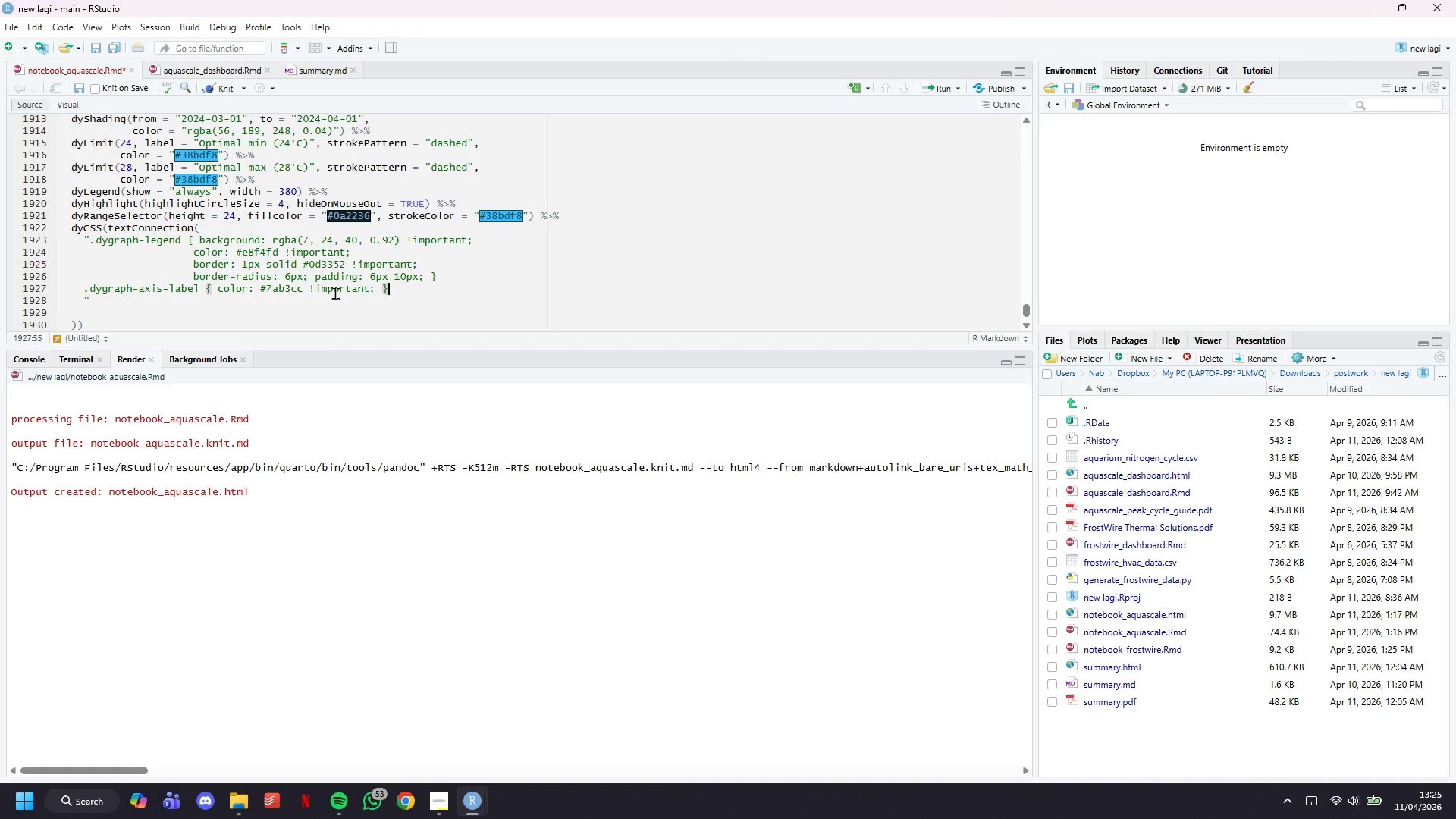 
key(ArrowDown)
 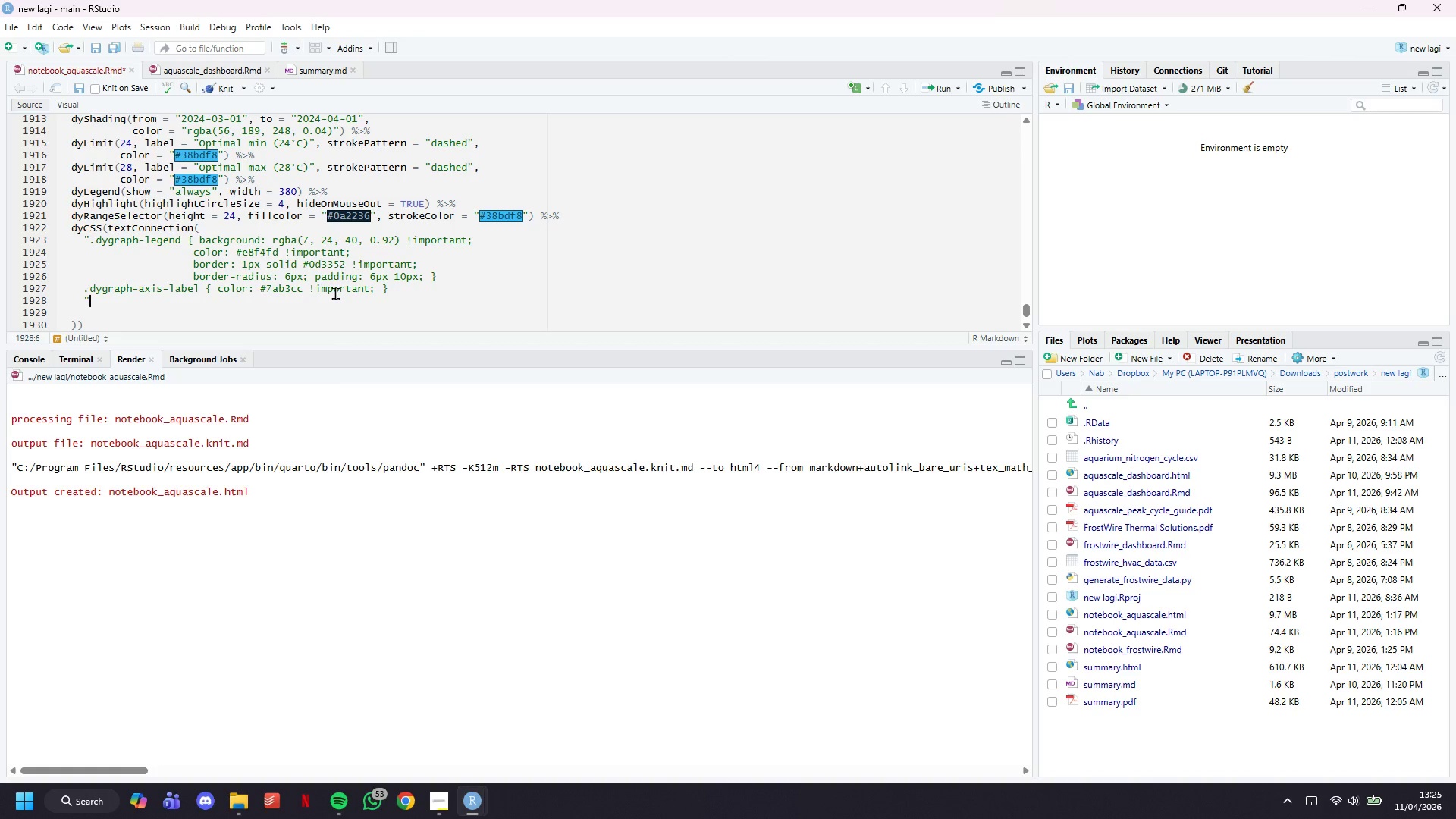 
key(ArrowDown)
 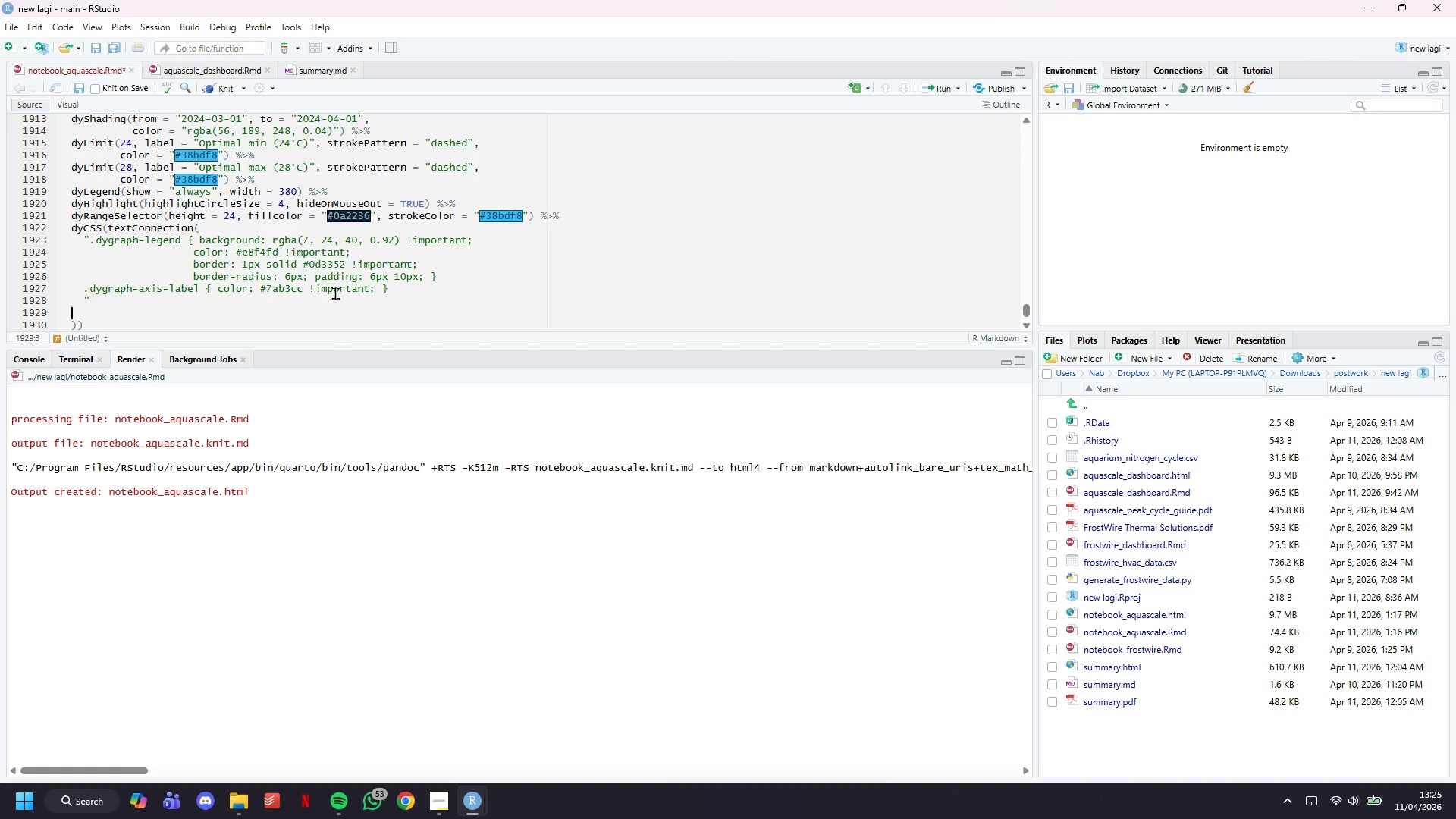 
key(Backspace)
 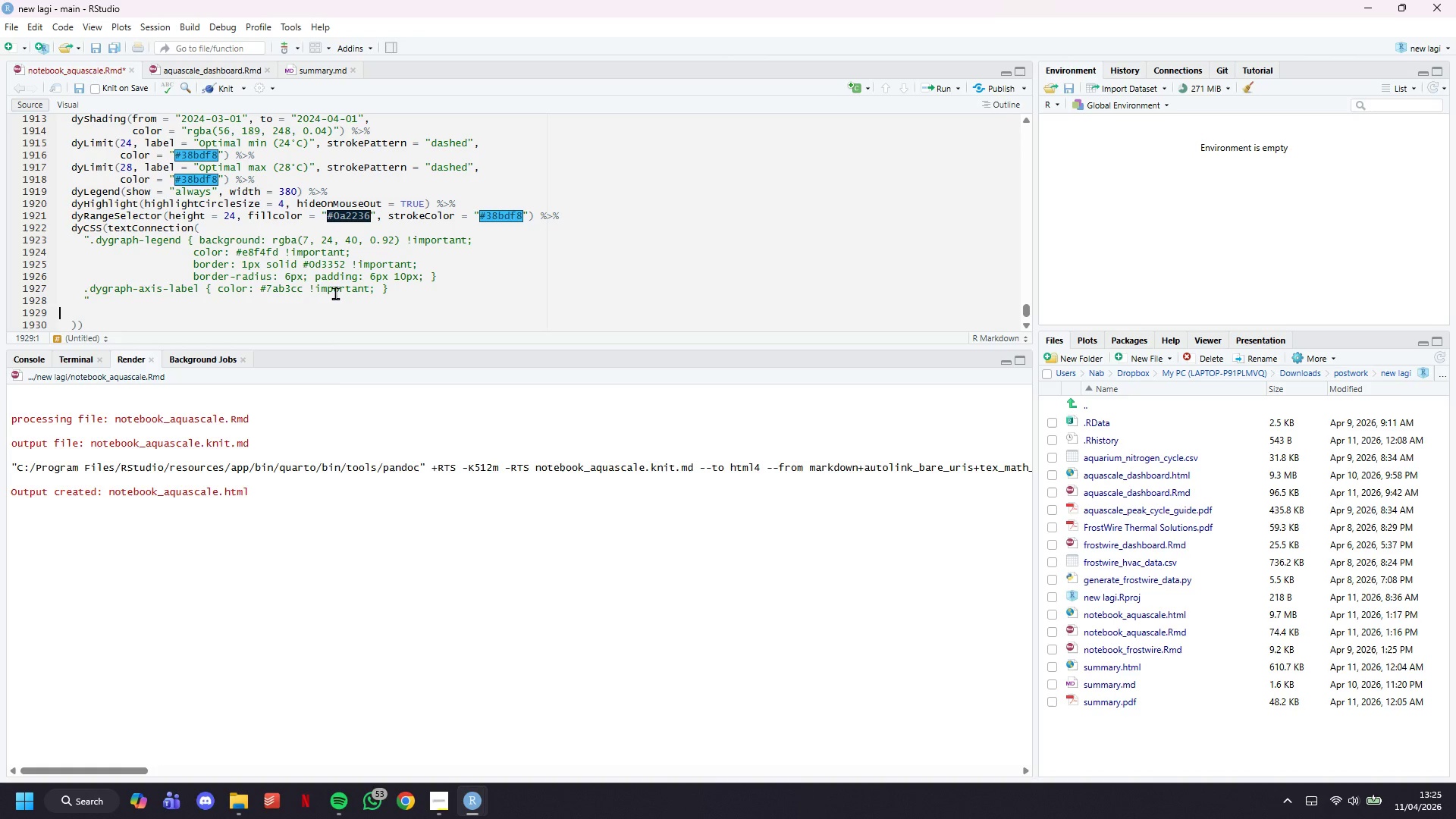 
key(Backspace)
 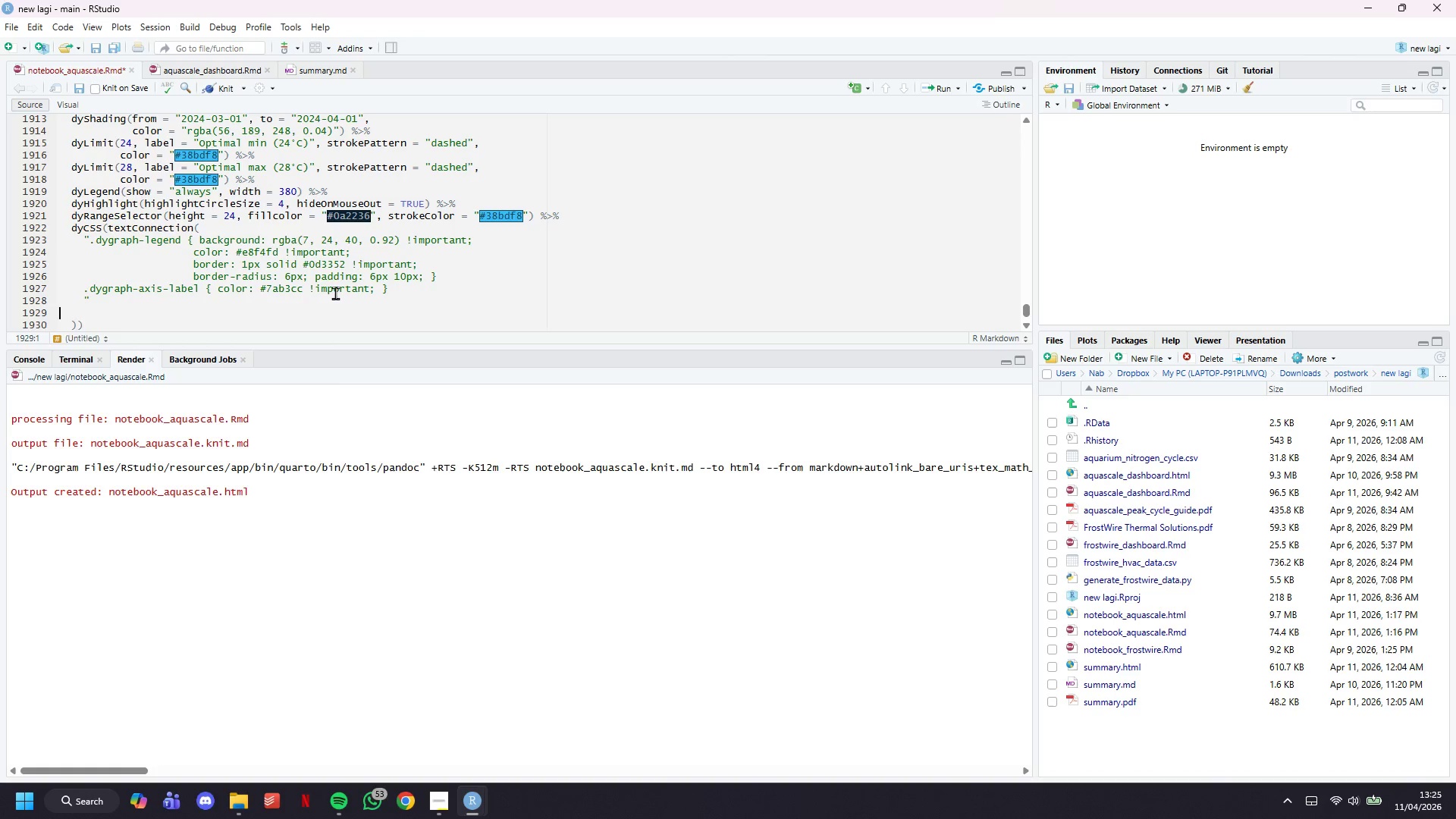 
key(Backspace)
 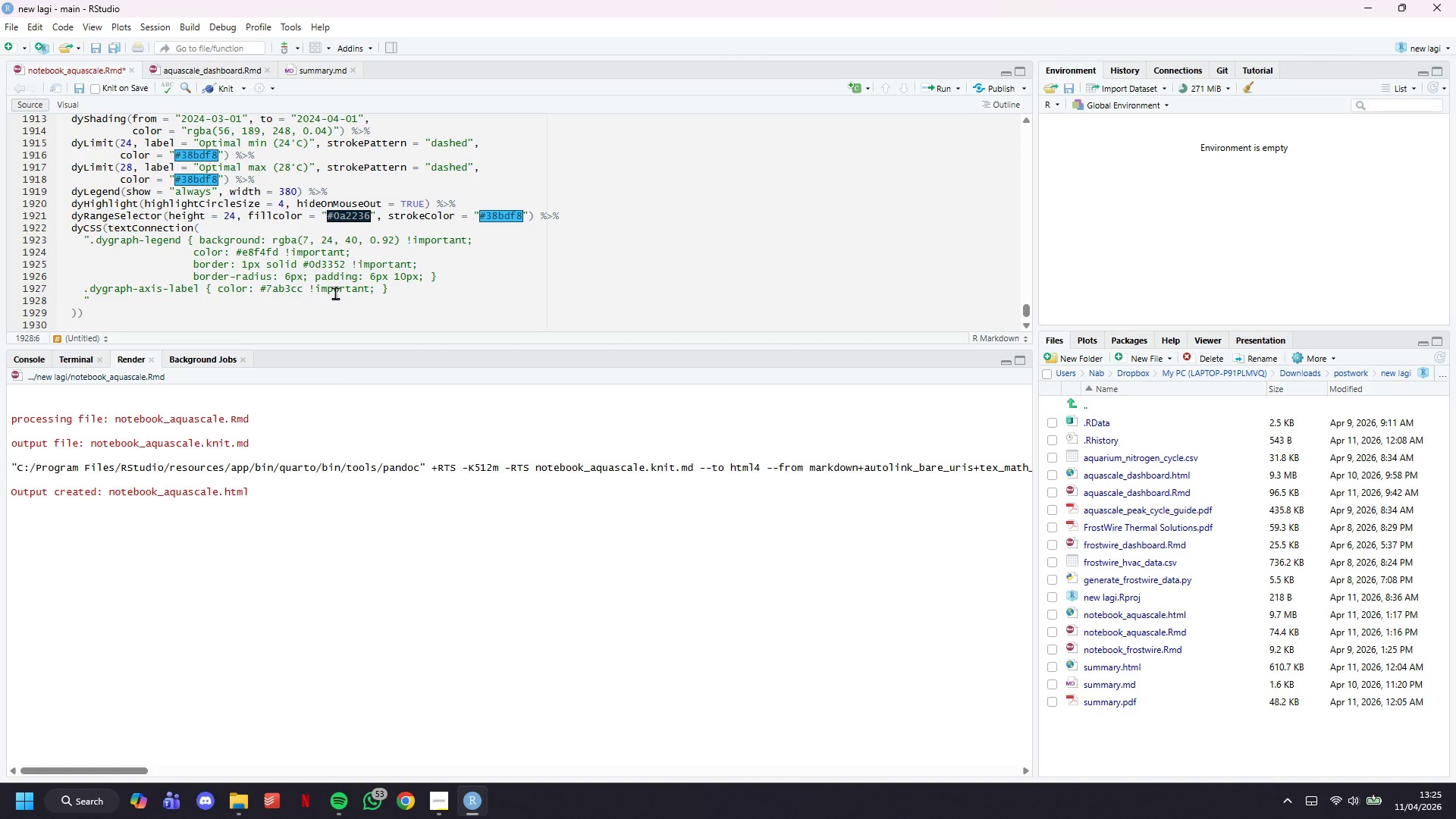 
key(ArrowDown)
 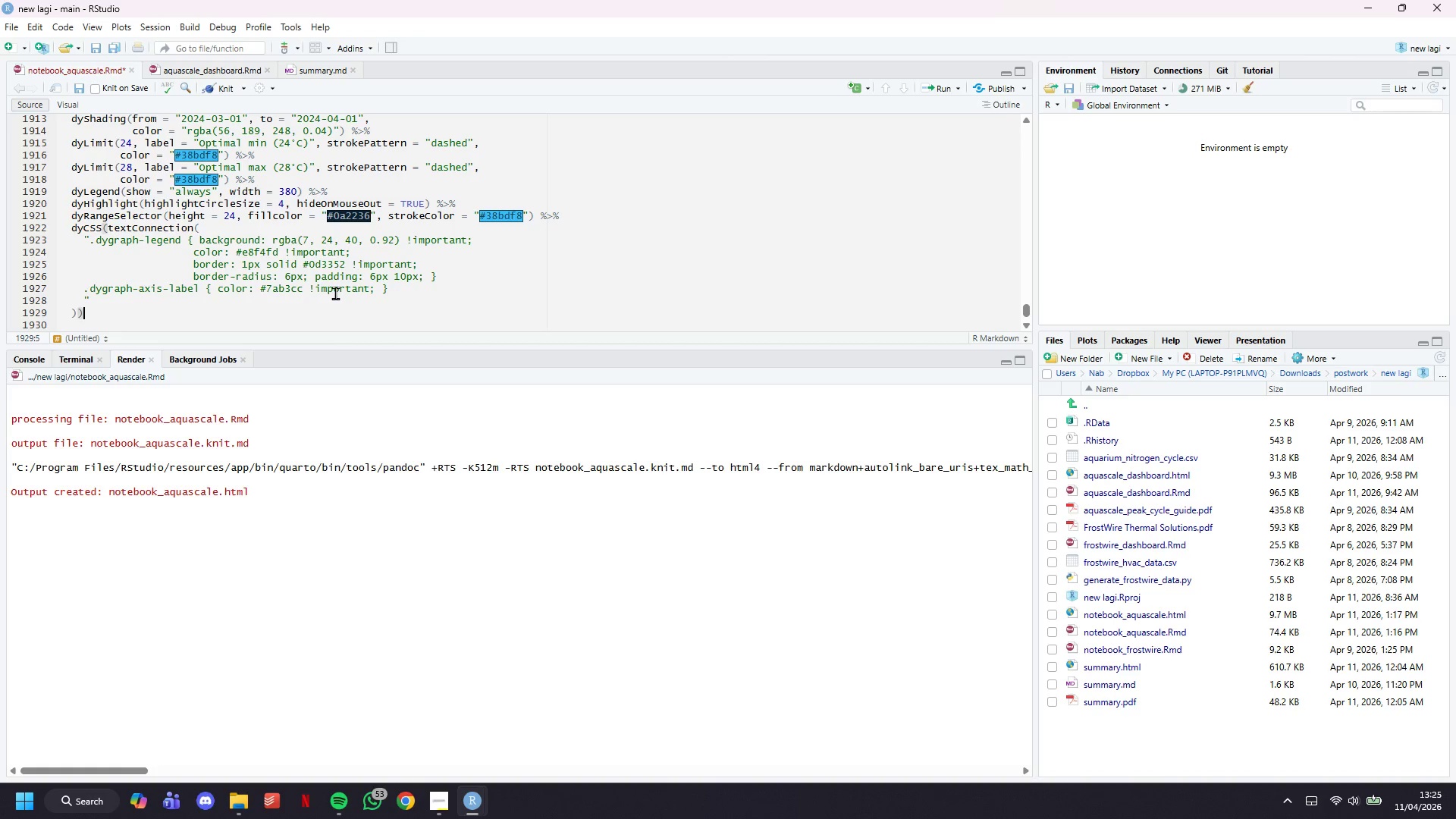 
key(ArrowDown)
 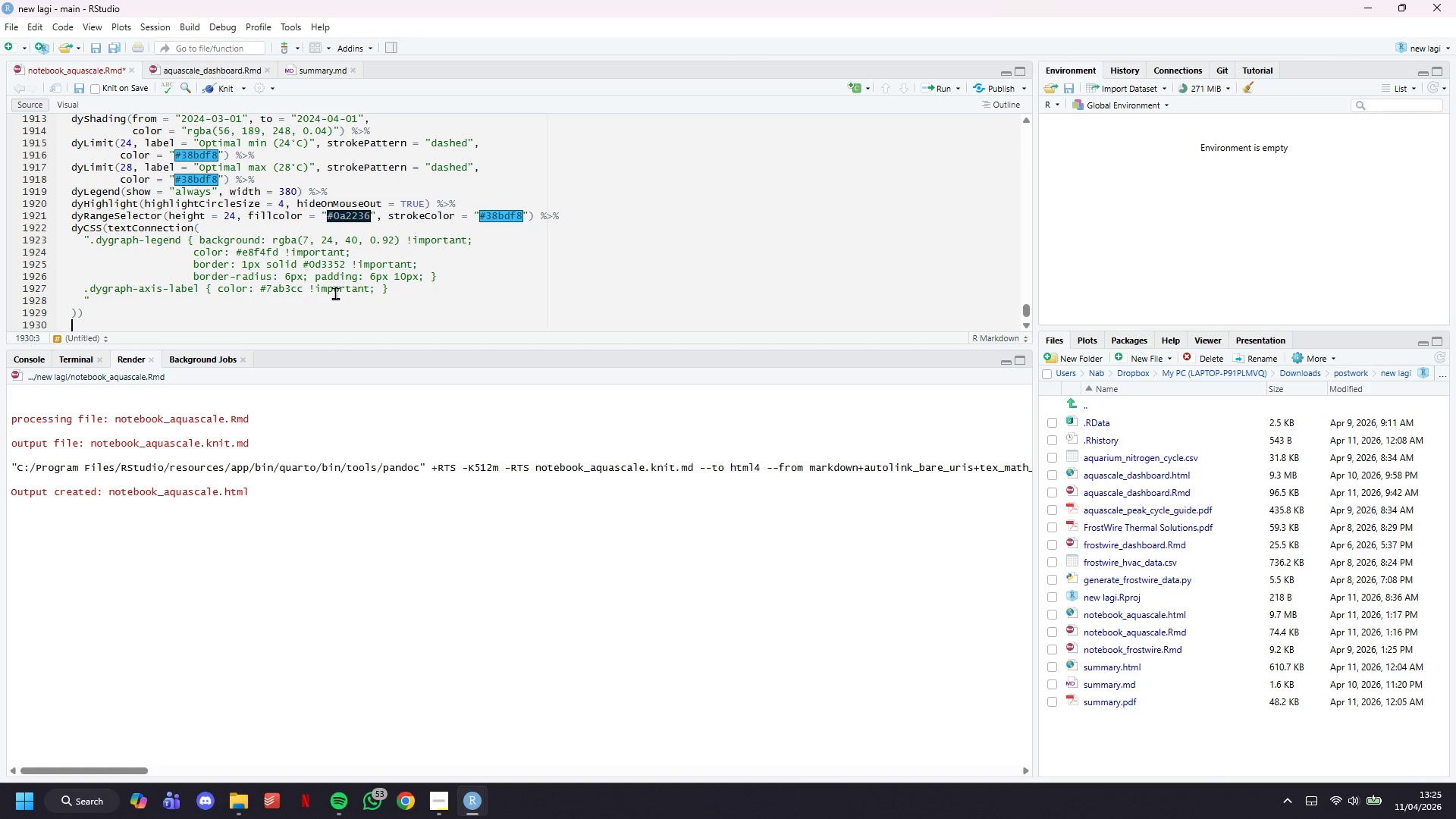 
key(Control+S)
 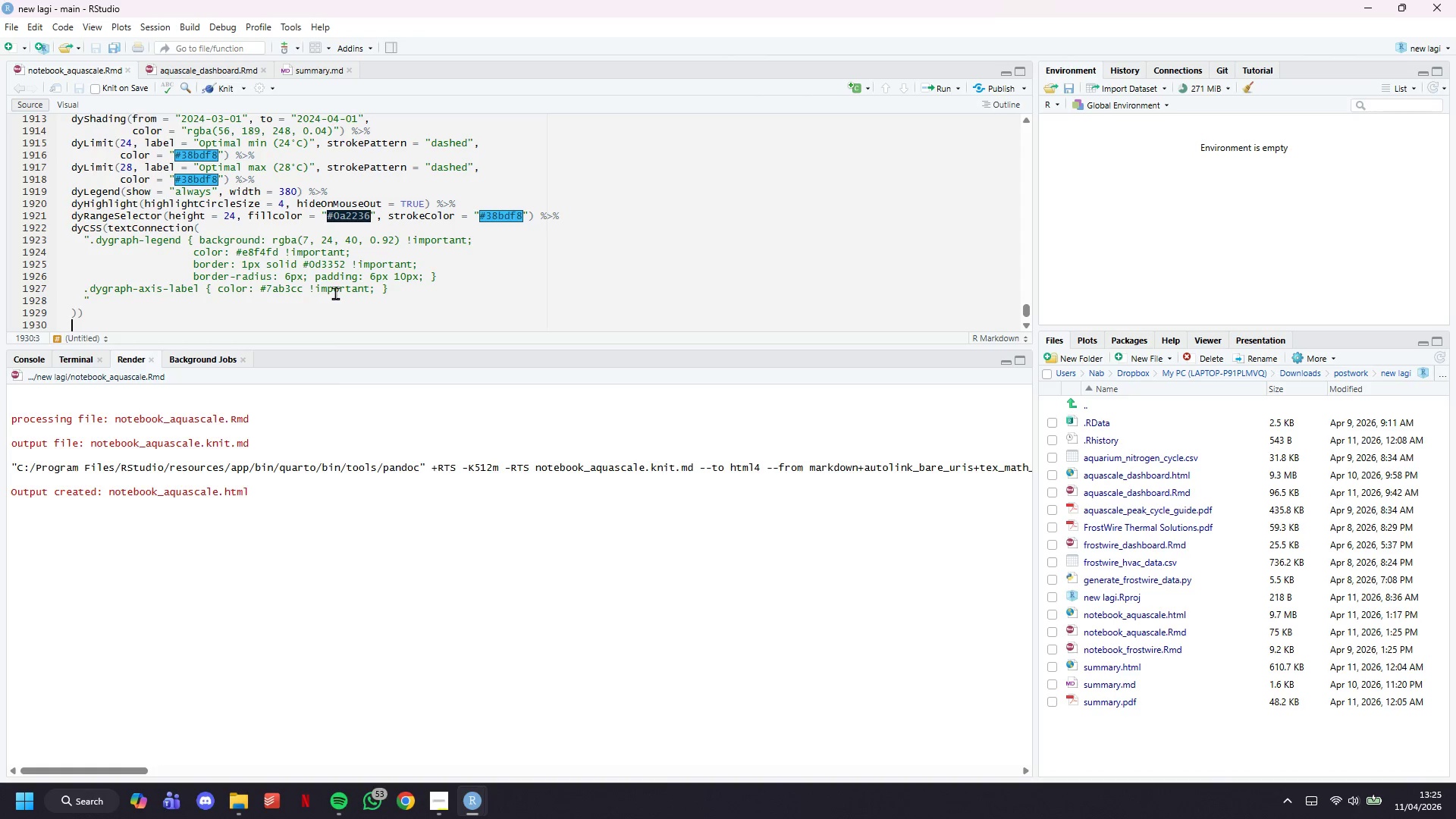 
key(ArrowDown)
 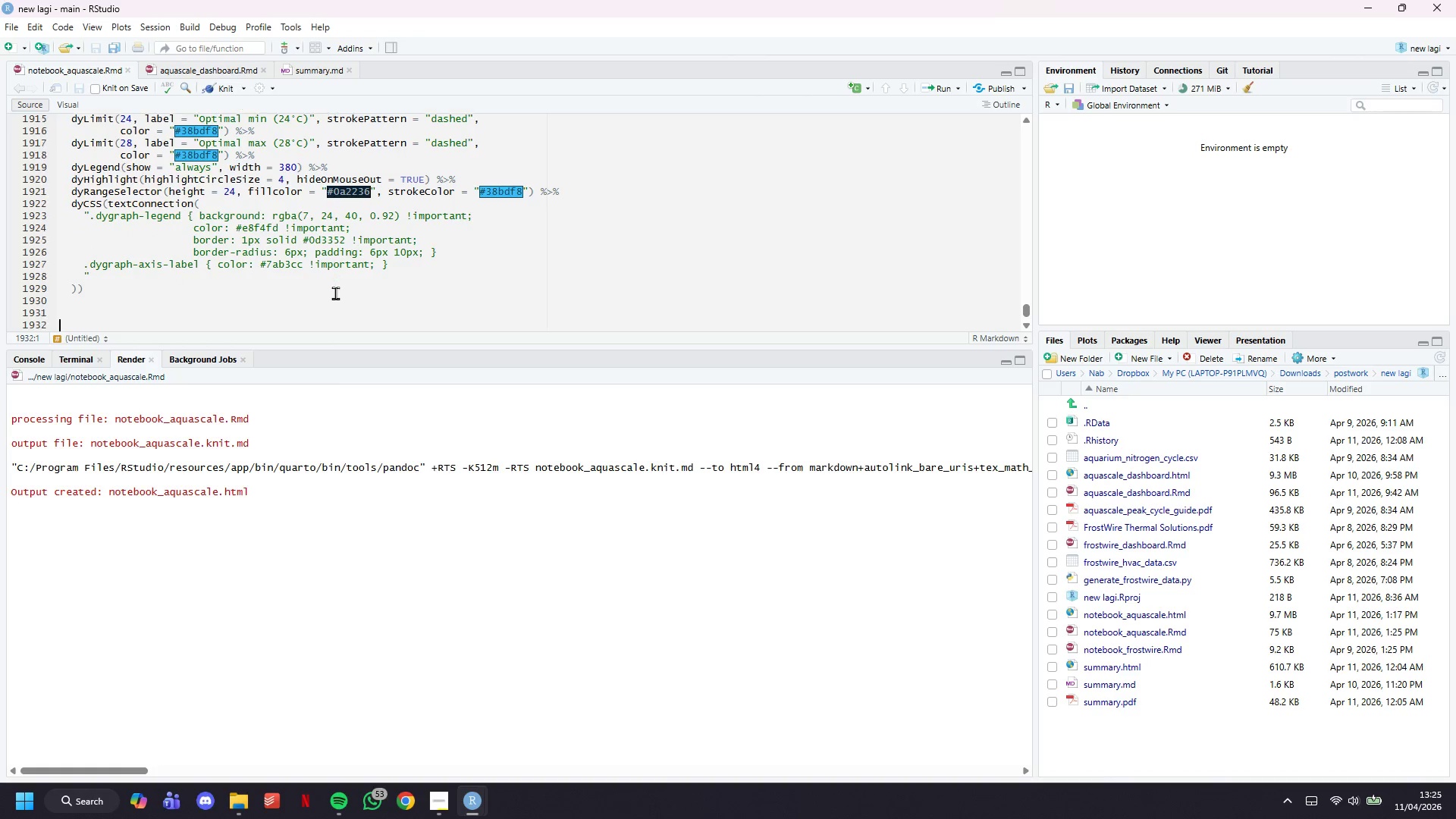 
key(ArrowDown)
 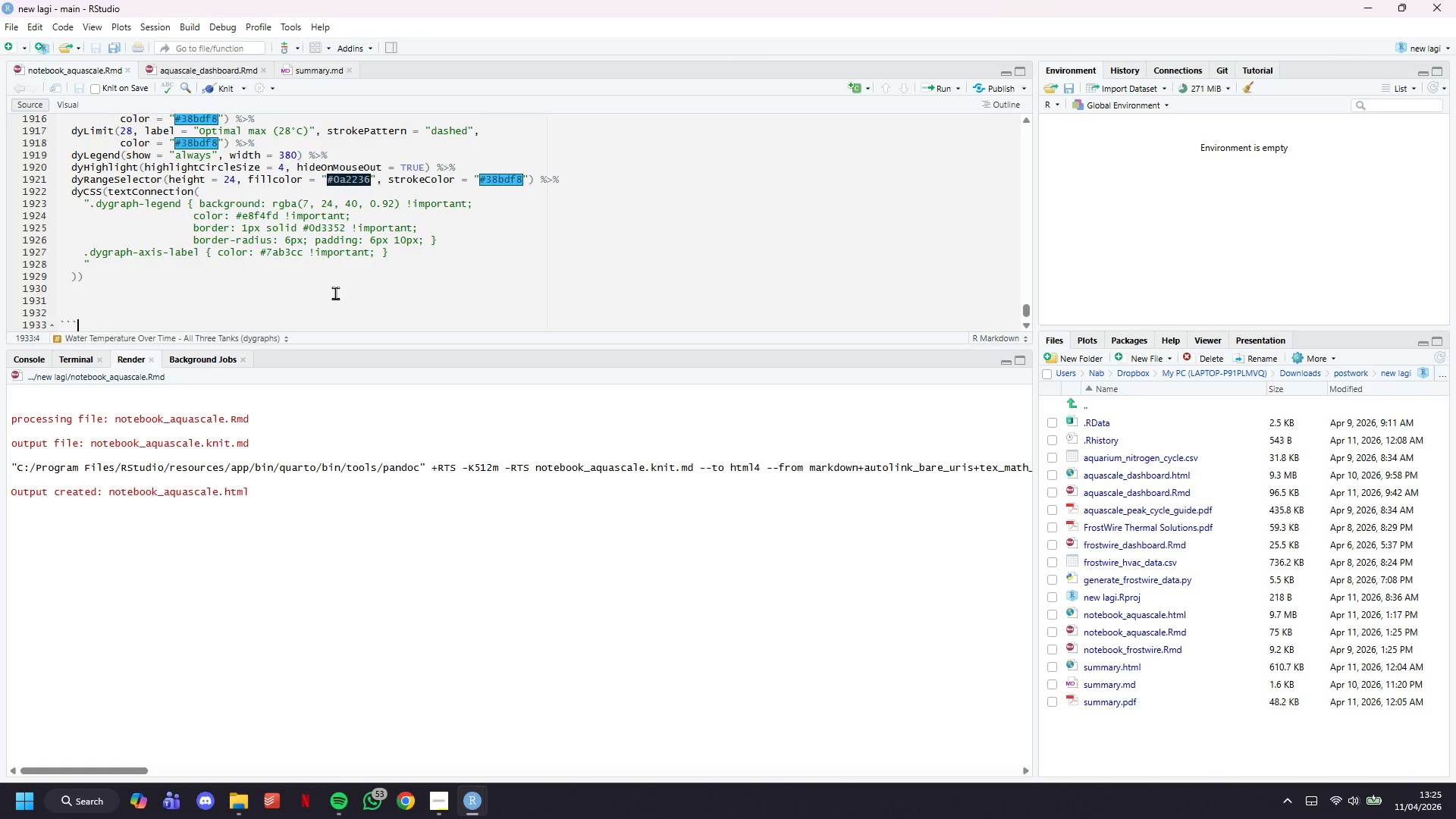 
key(ArrowDown)
 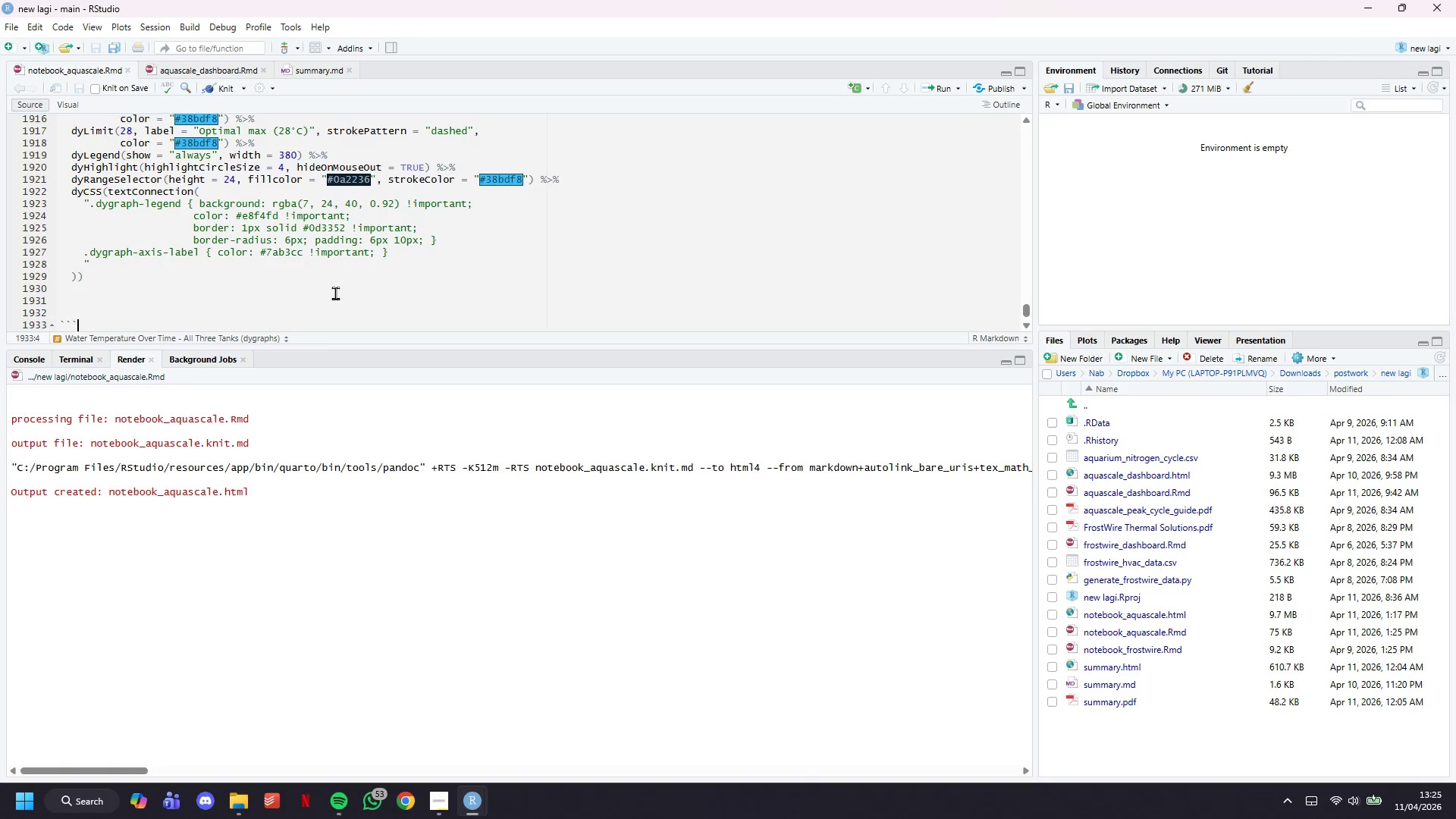 
key(ArrowDown)
 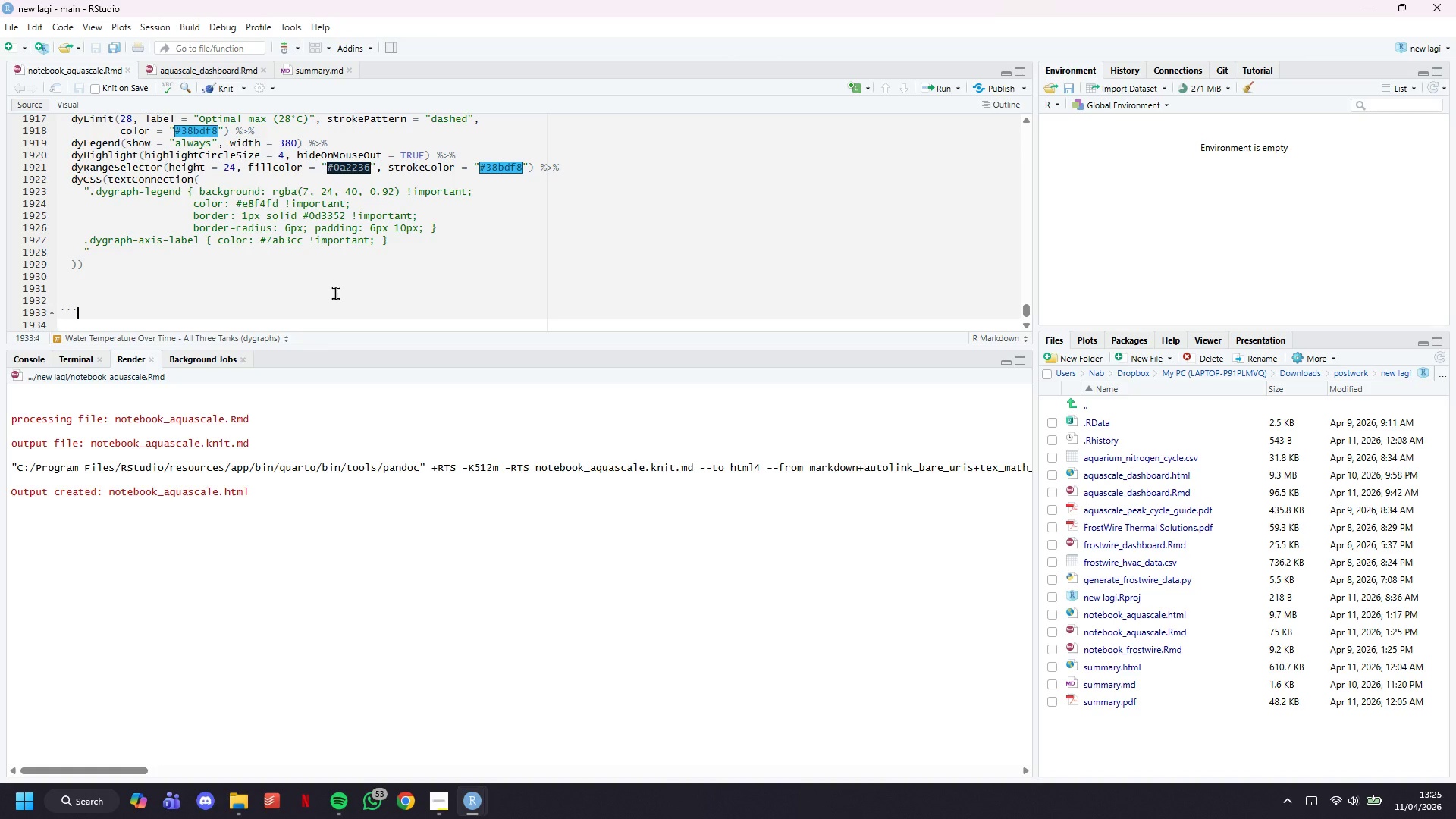 
key(ArrowUp)
 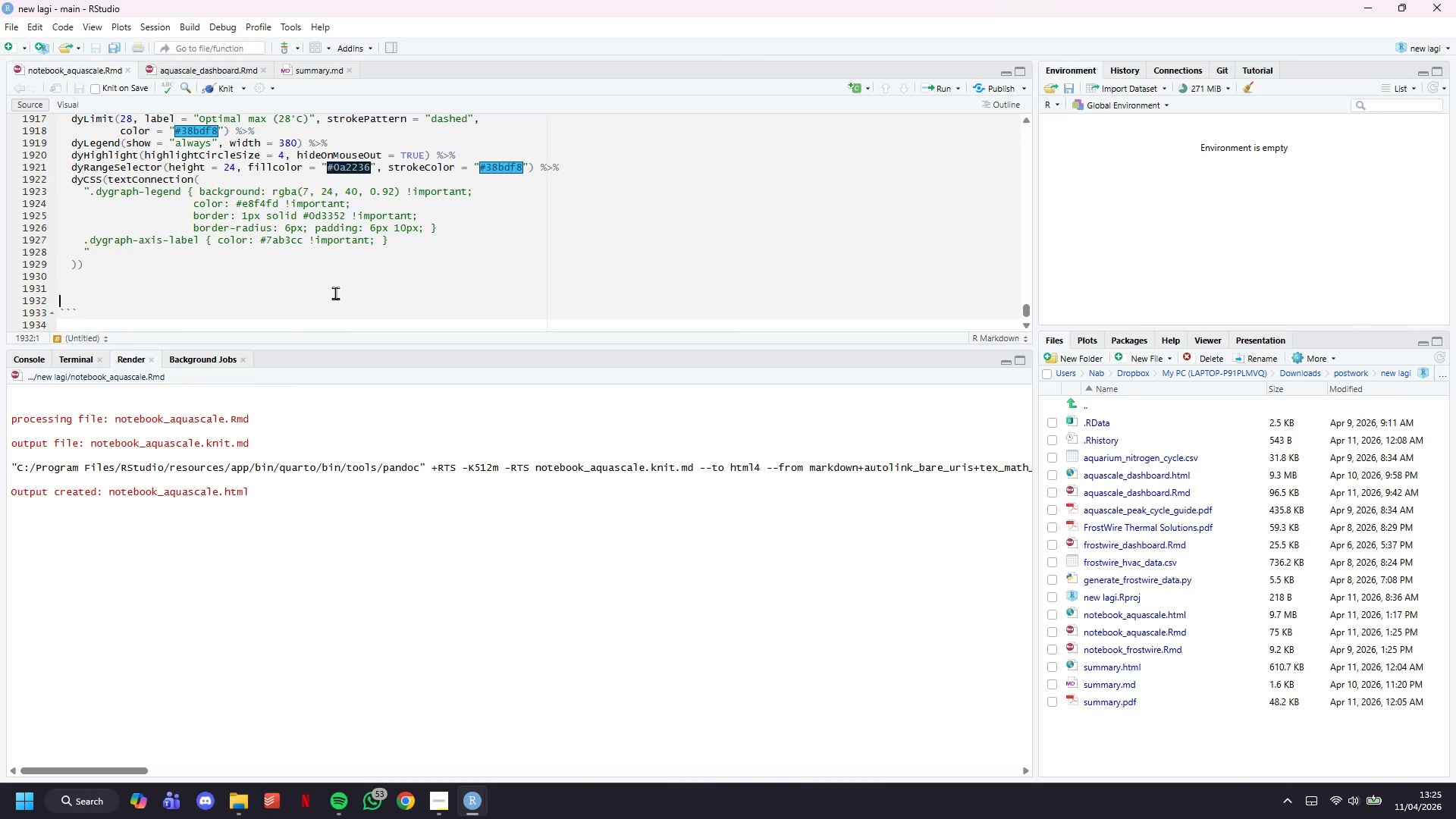 
key(ArrowUp)
 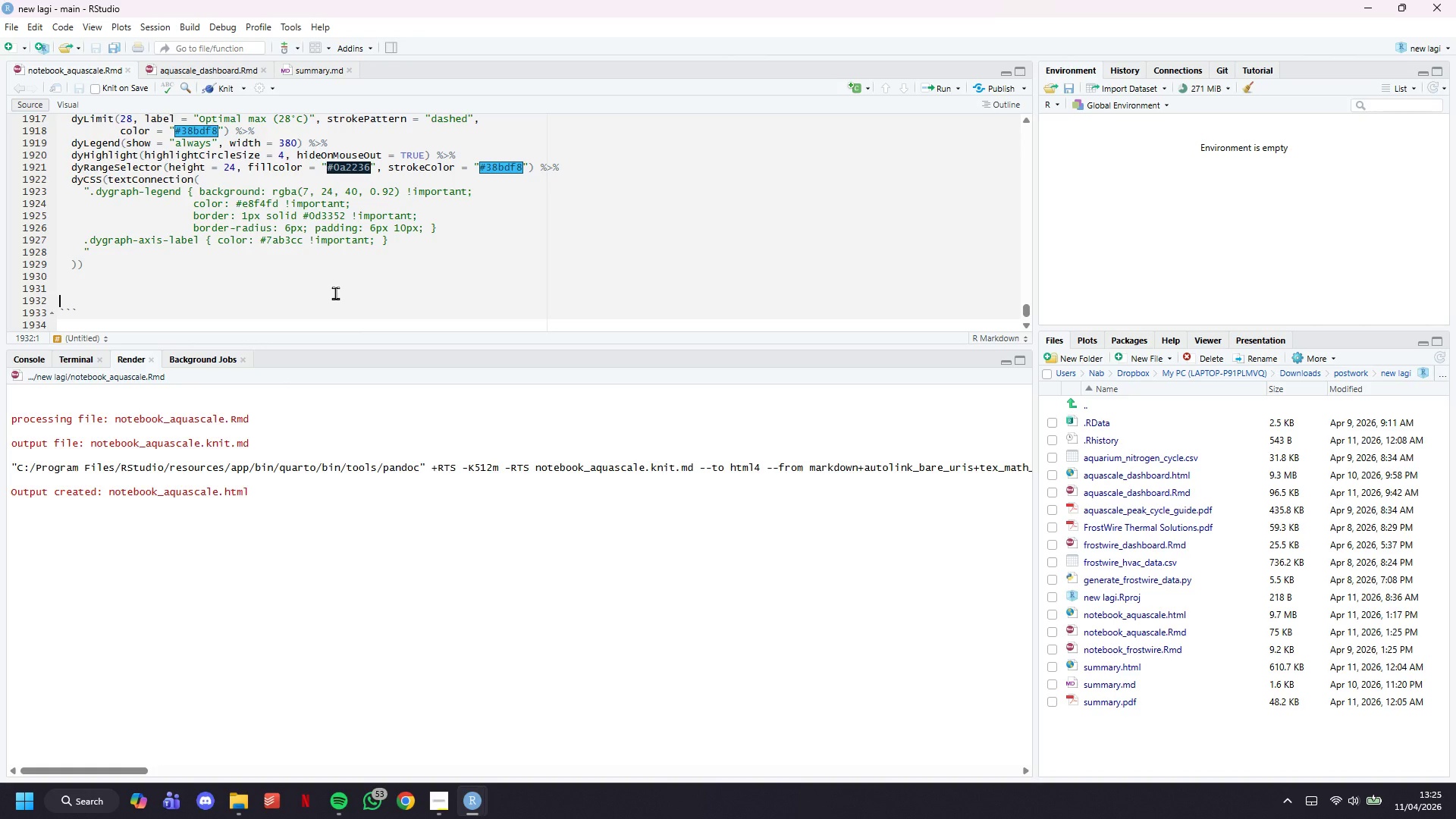 
key(Backspace)
 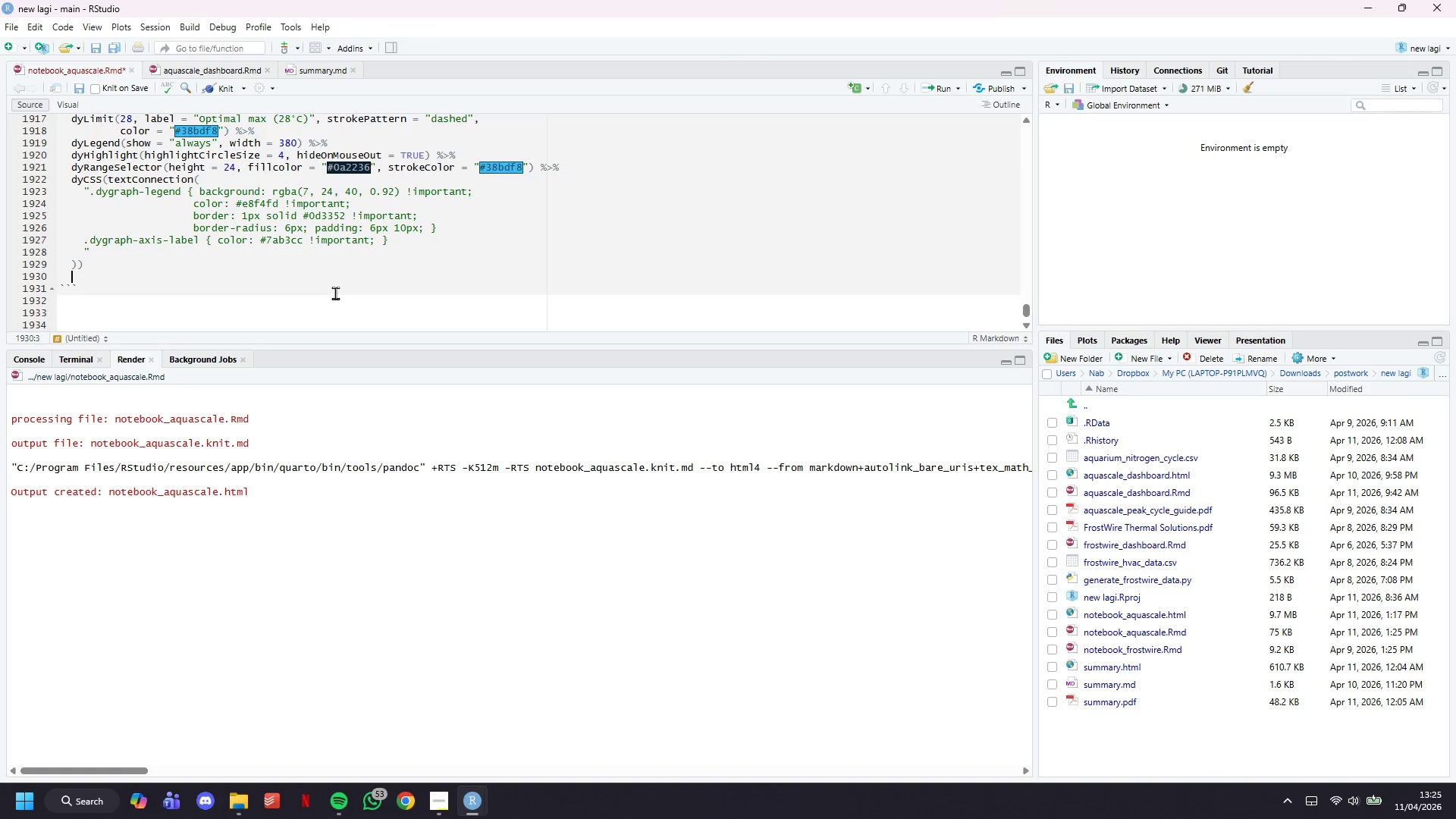 
key(Backspace)
 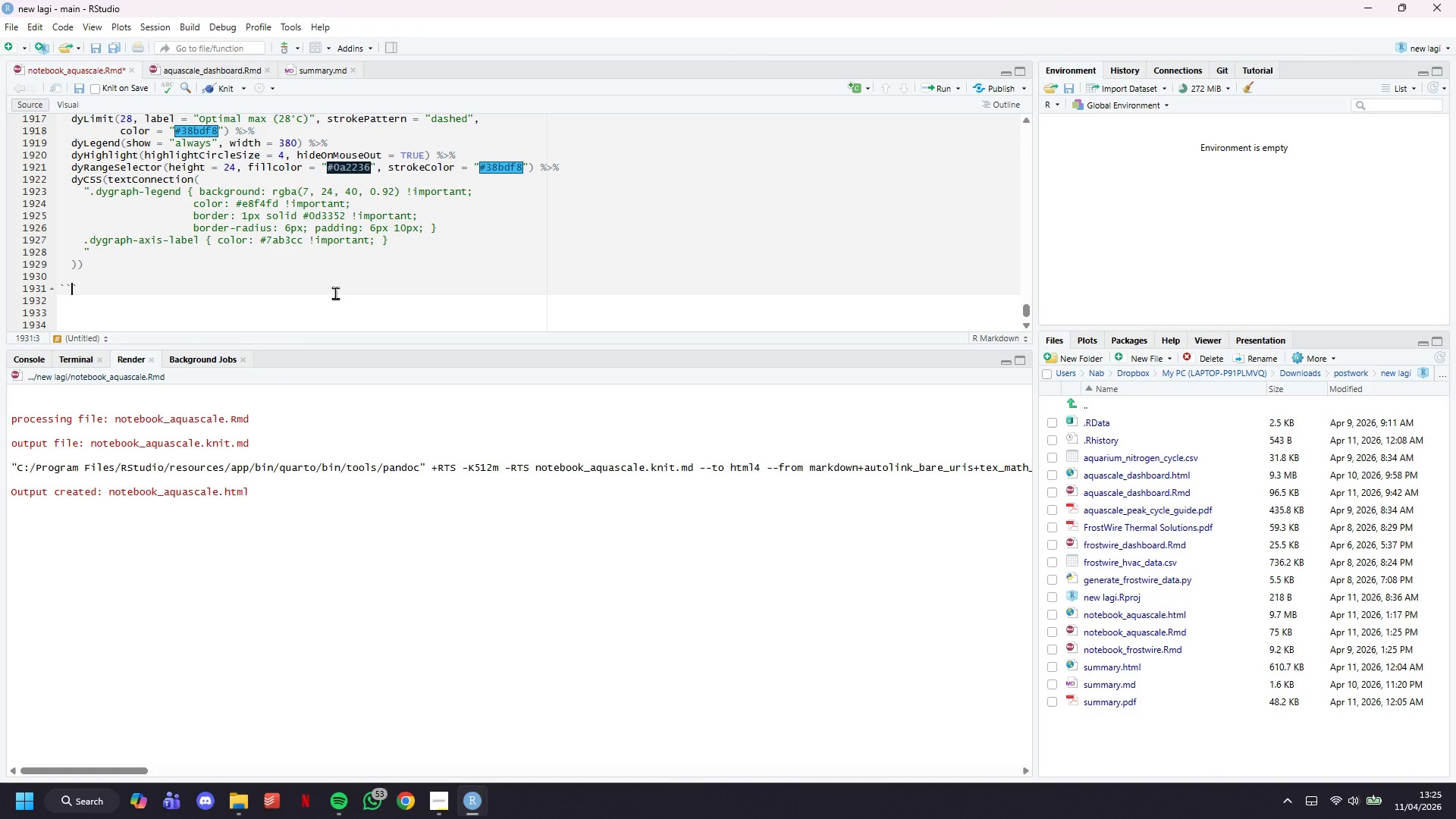 
key(ArrowDown)
 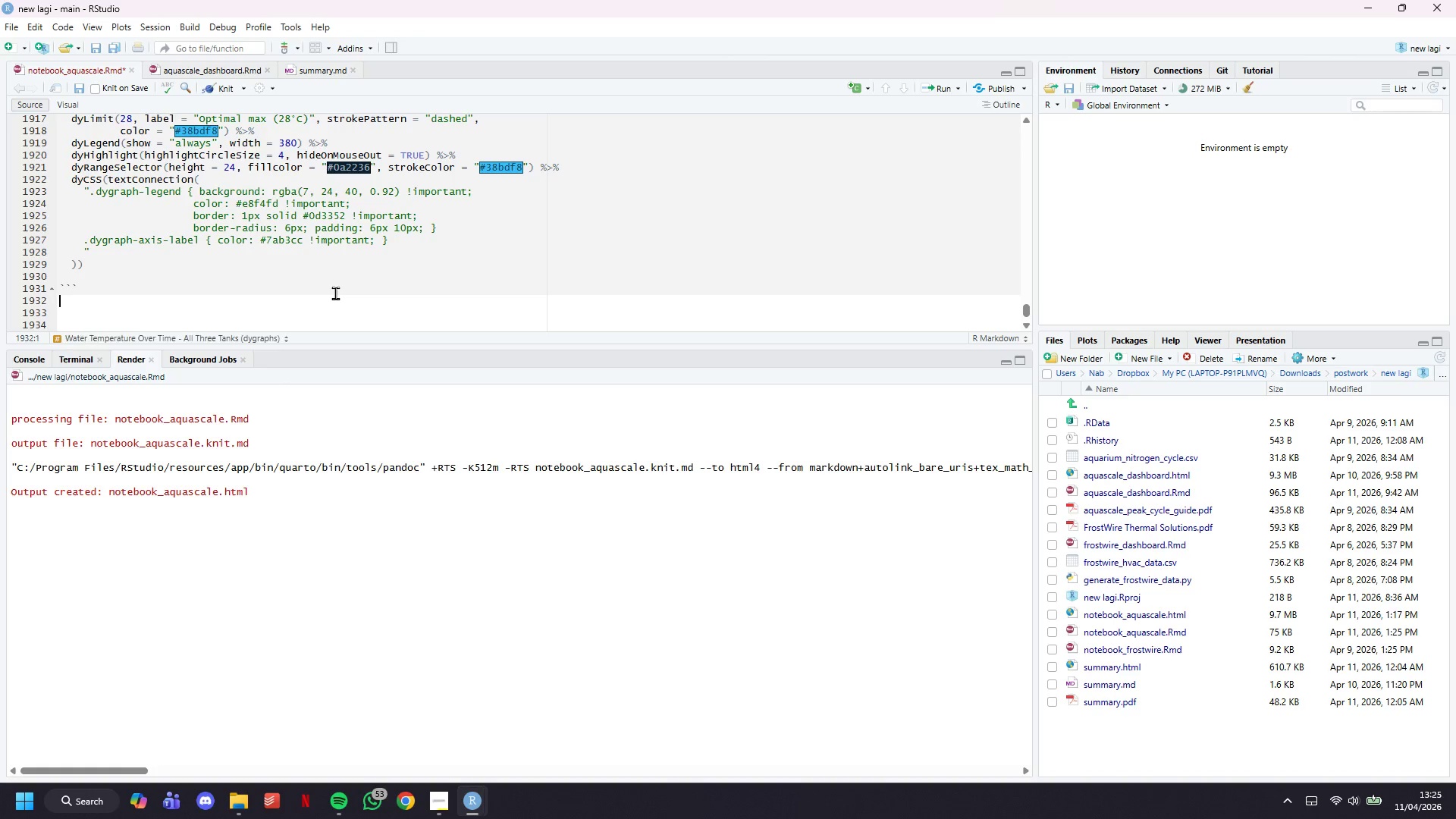 
key(ArrowDown)
 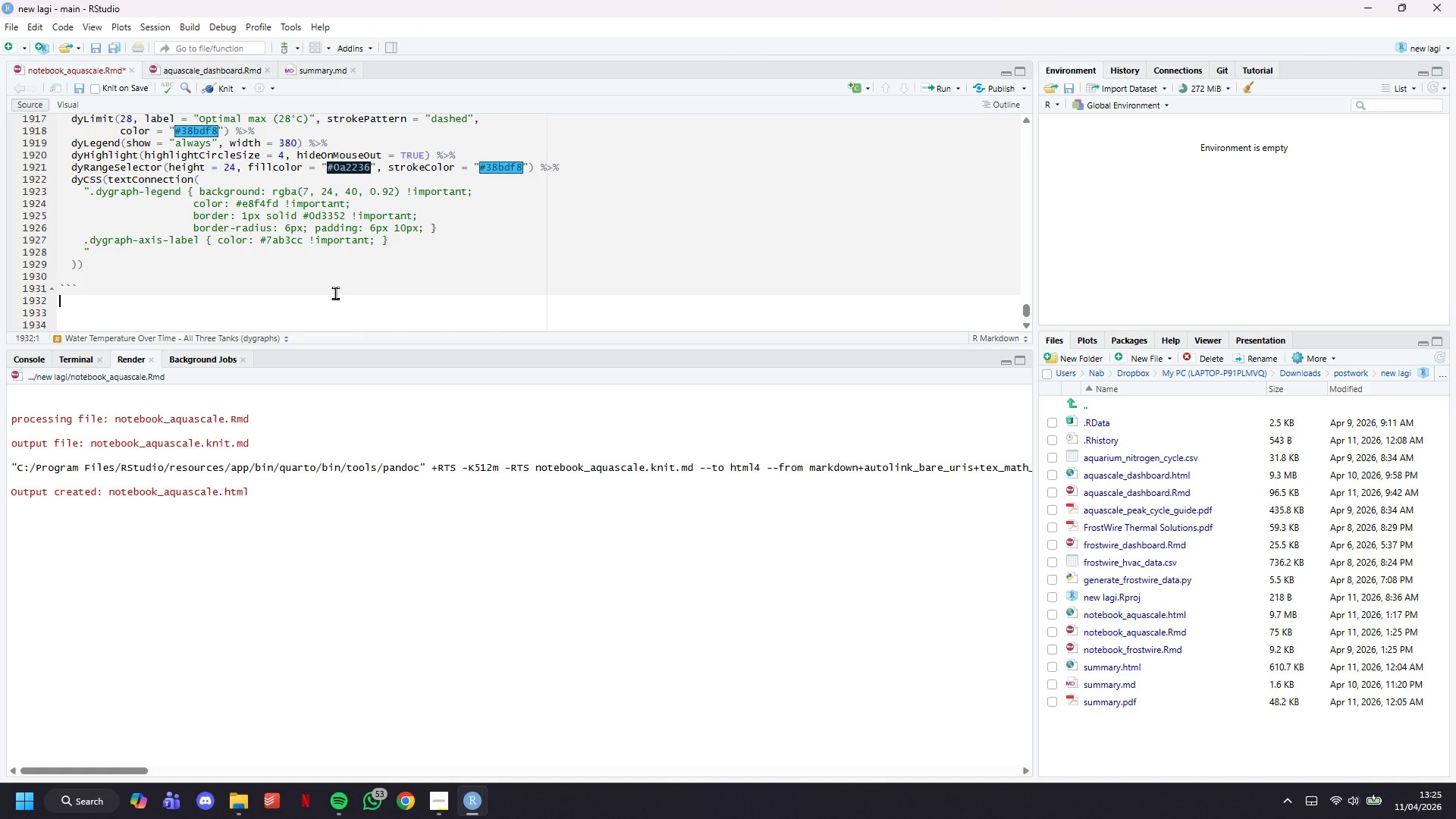 
key(Control+S)
 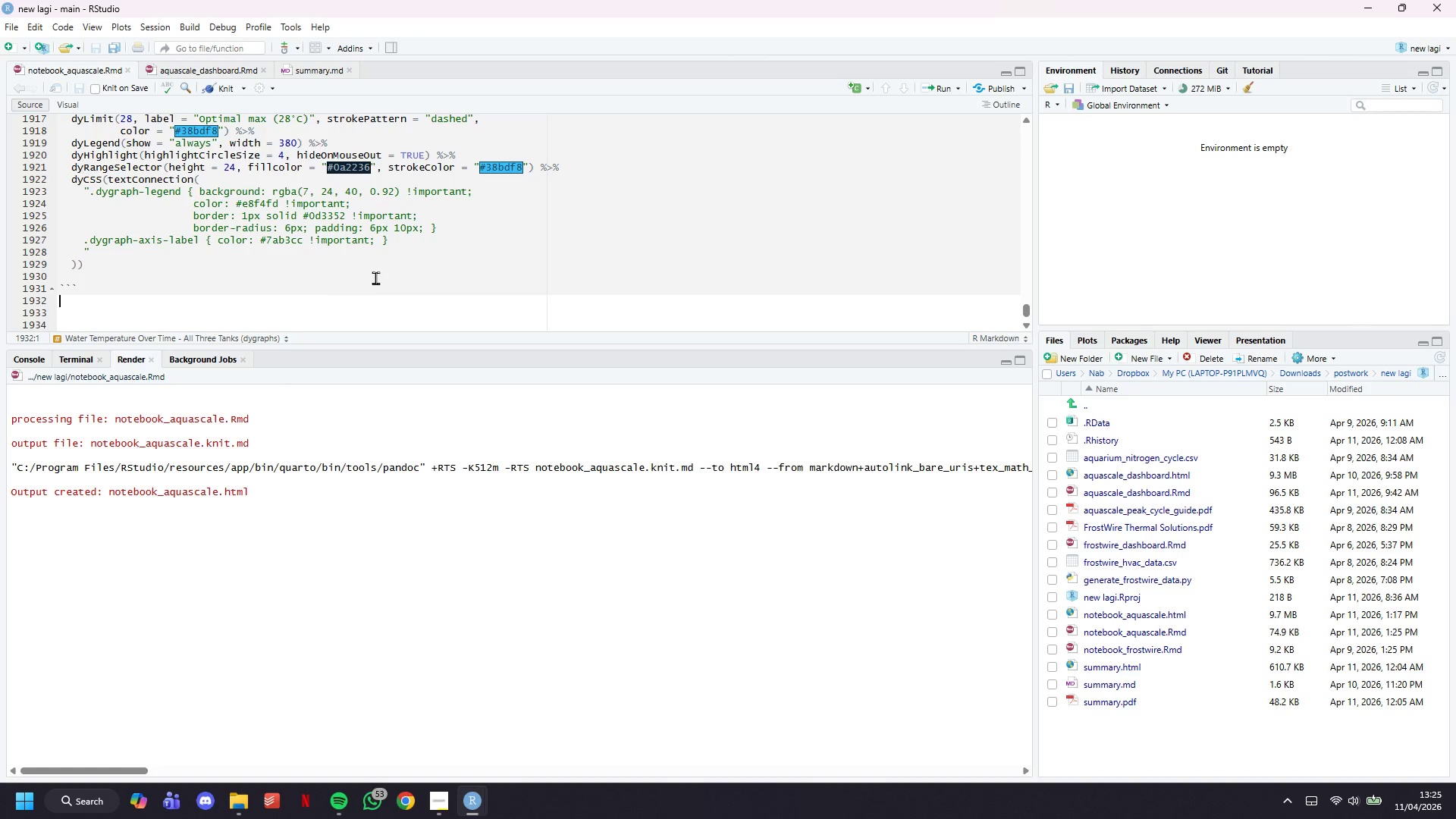 
scroll: coordinate [375, 278], scroll_direction: up, amount: 2.0
 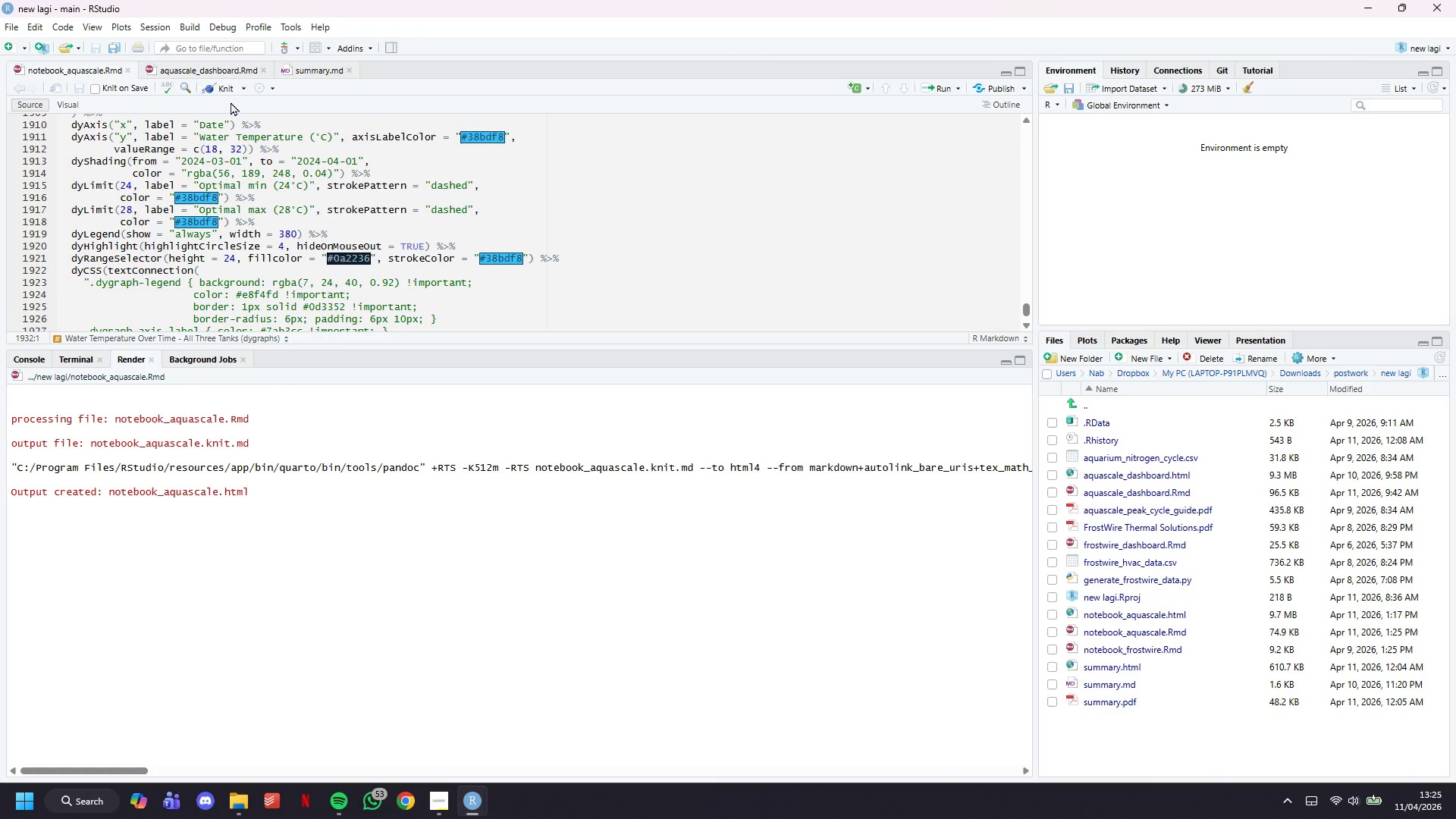 
left_click([224, 91])
 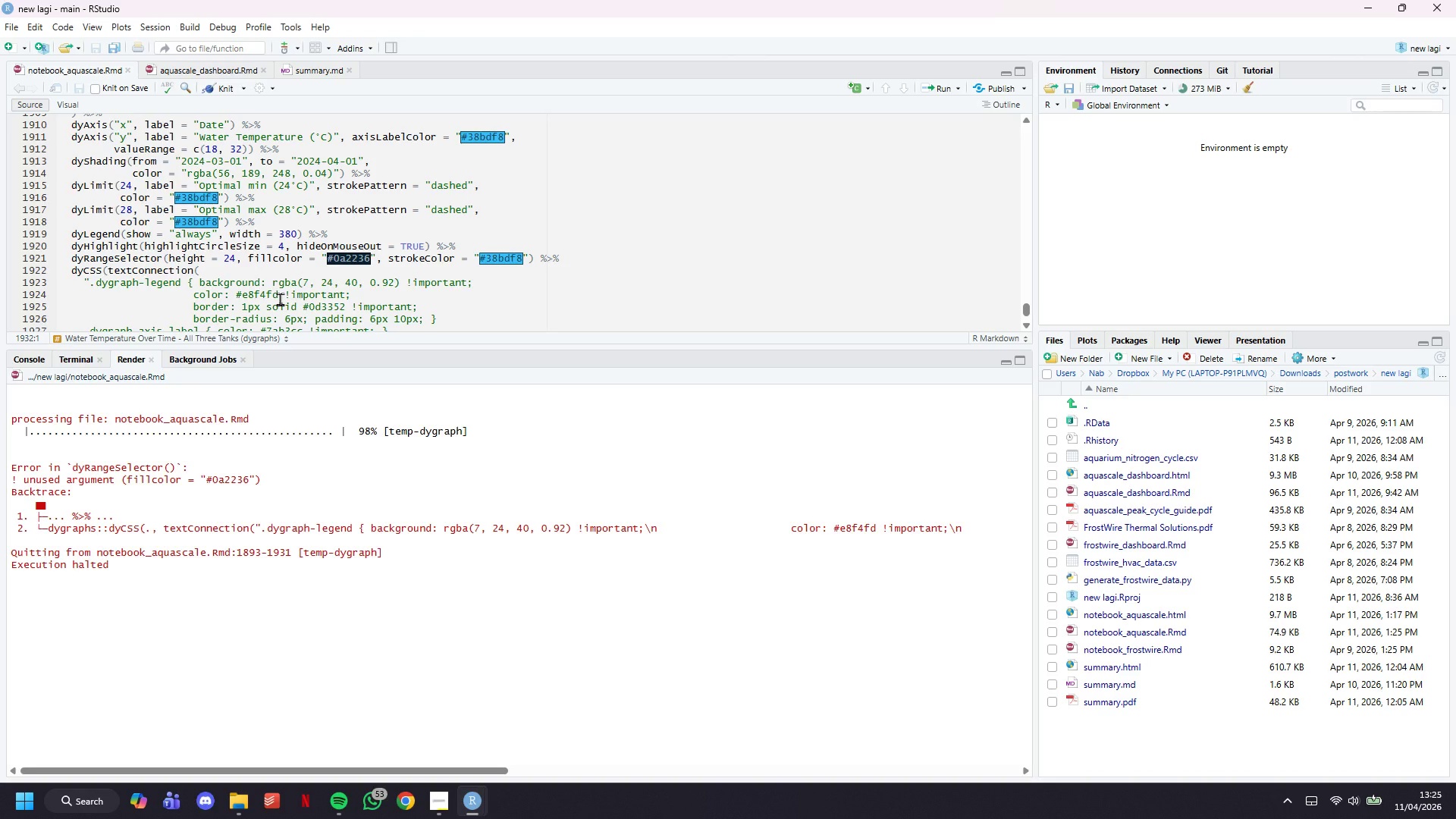 
wait(19.77)
 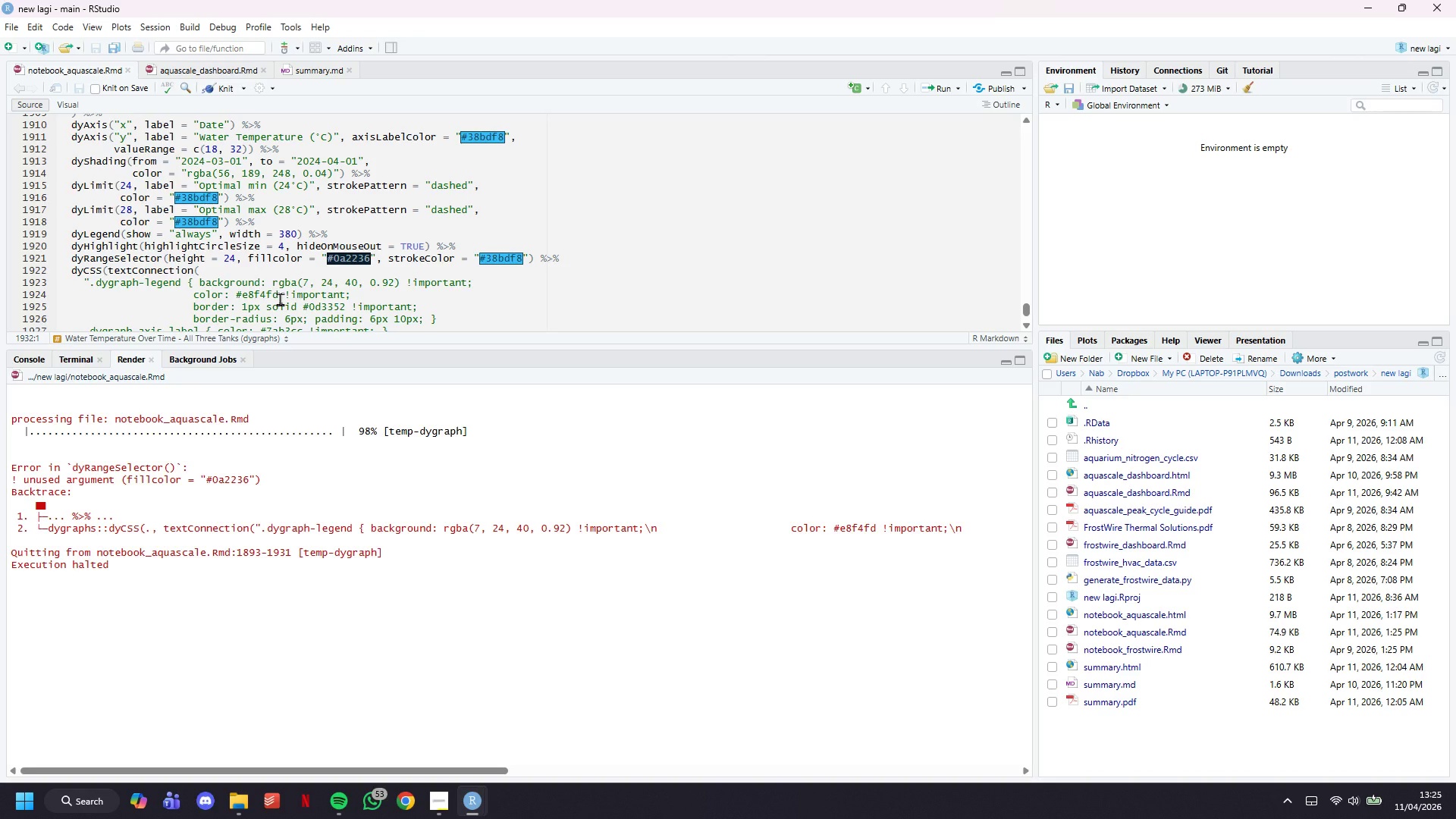 
scroll: coordinate [331, 313], scroll_direction: up, amount: 1.0
 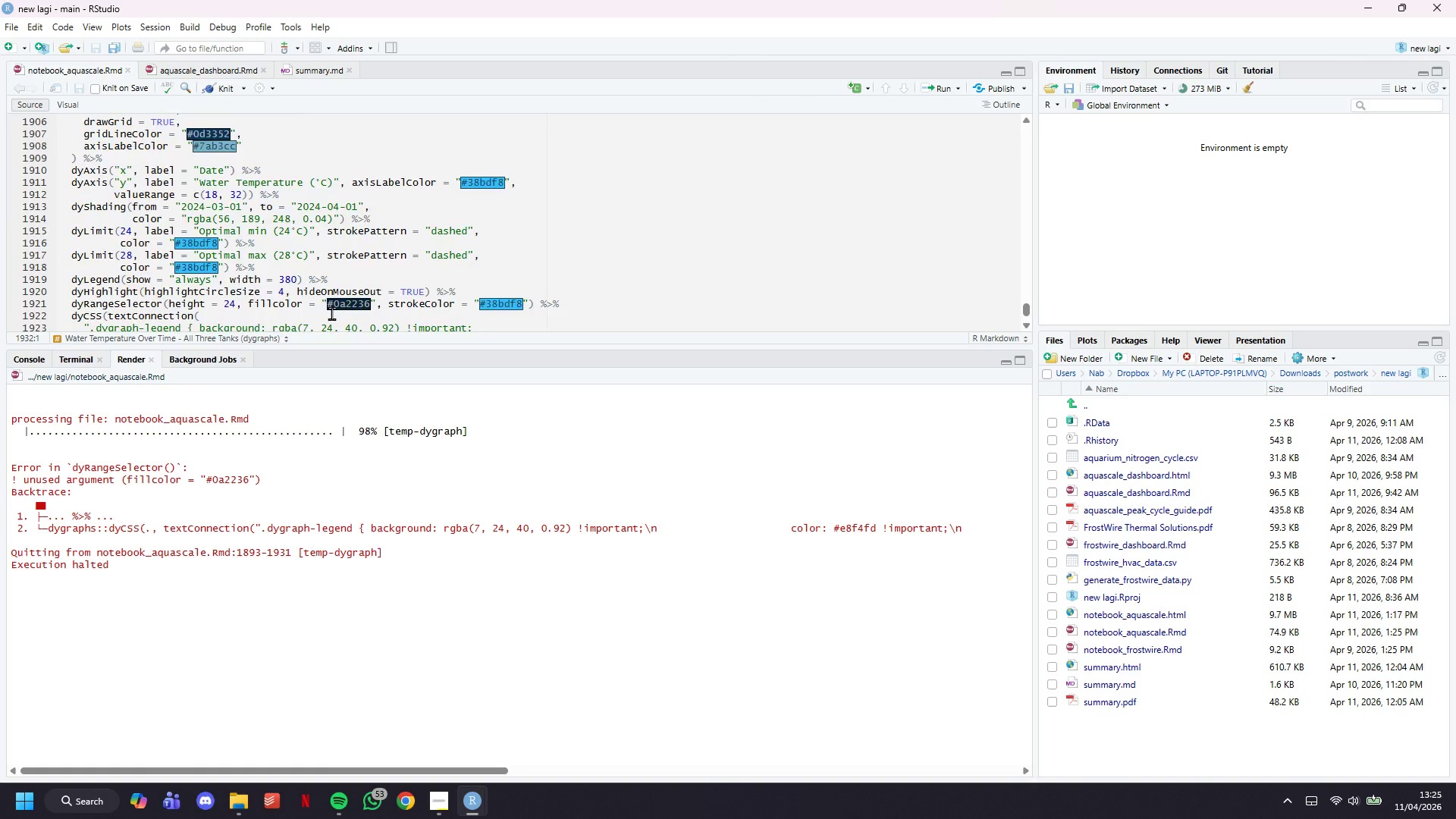 
scroll: coordinate [331, 313], scroll_direction: down, amount: 1.0
 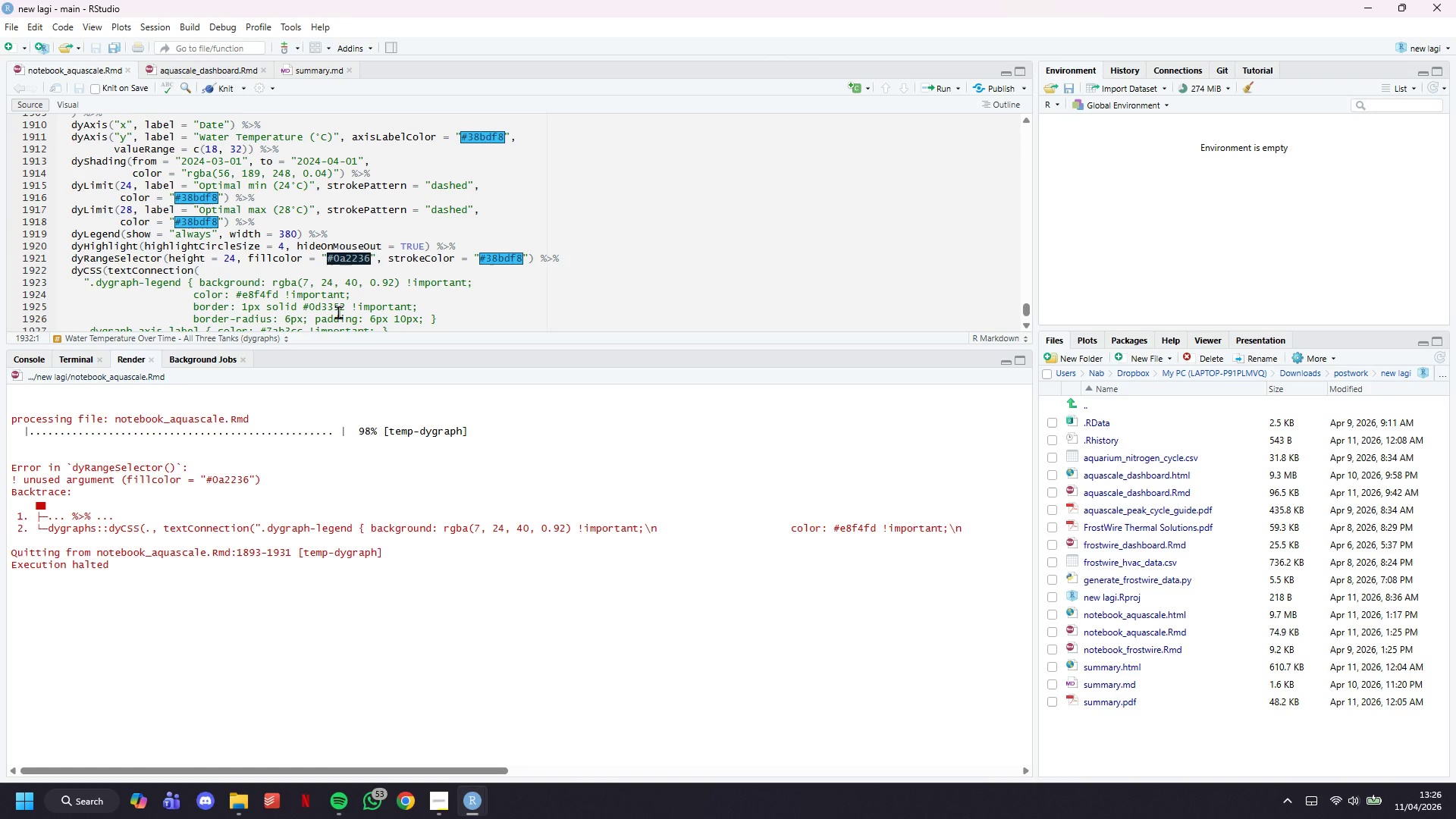 
wait(7.64)
 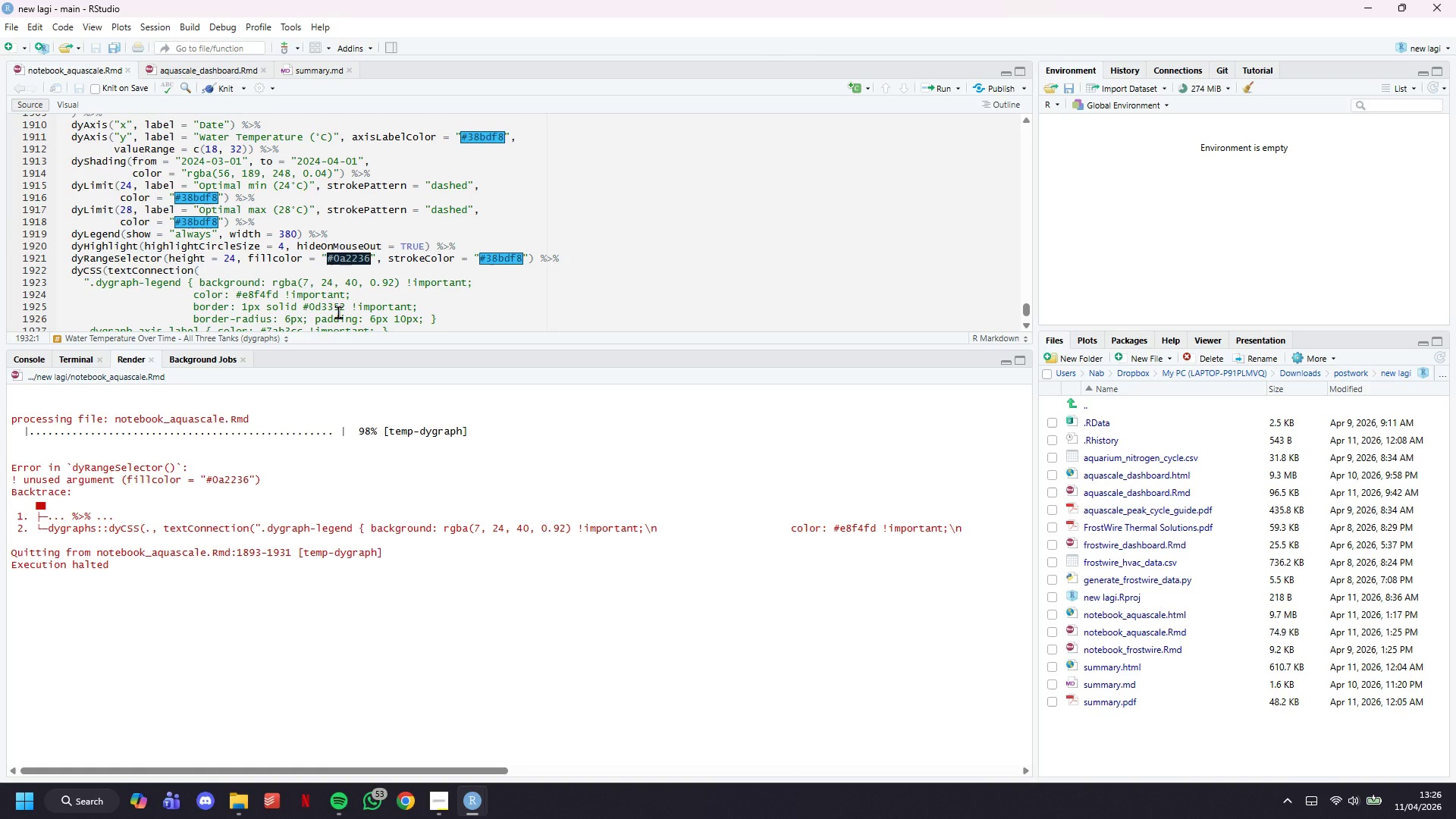 
left_click_drag(start_coordinate=[272, 259], to_coordinate=[267, 259])
 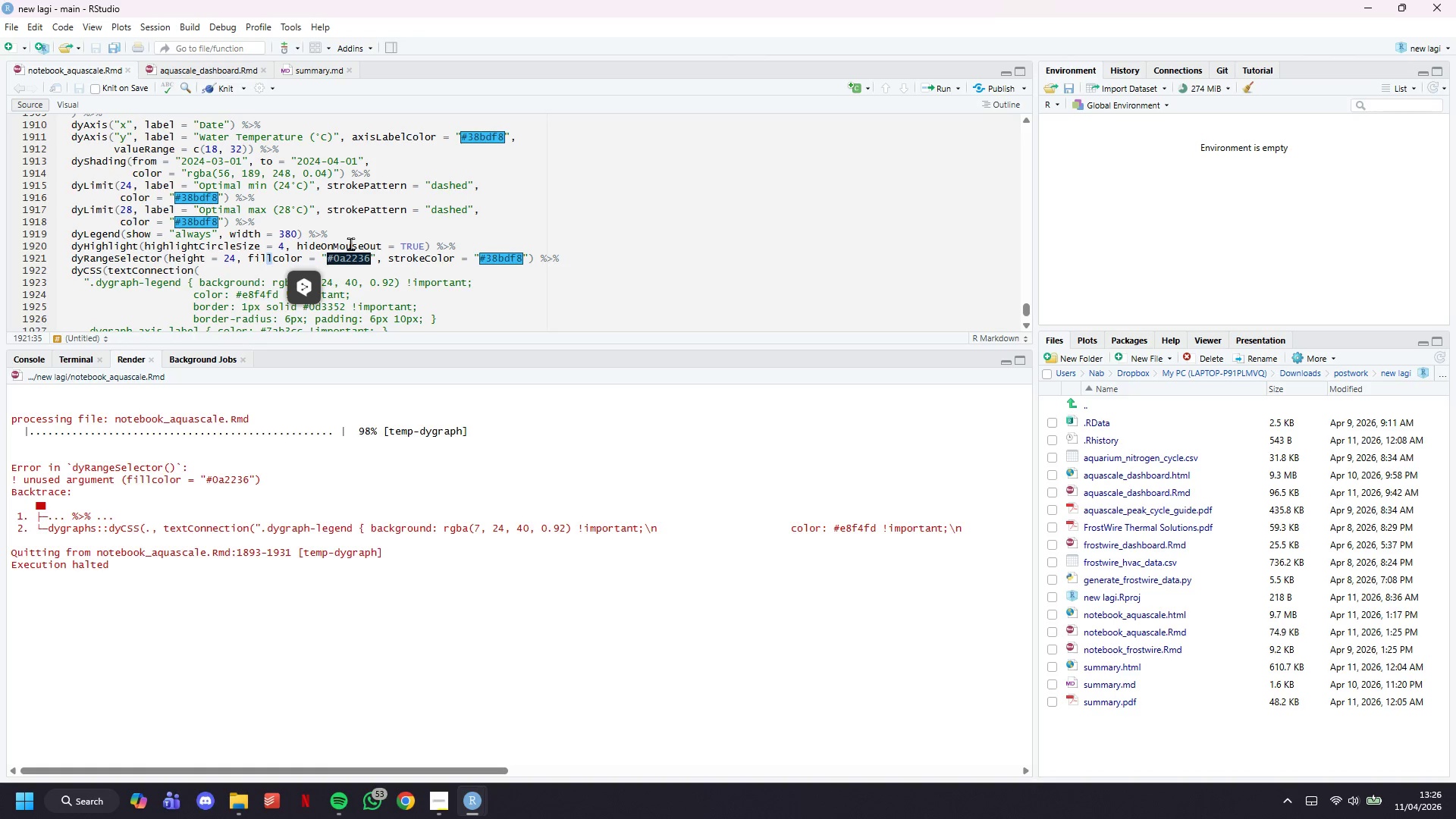 
key(ArrowRight)
 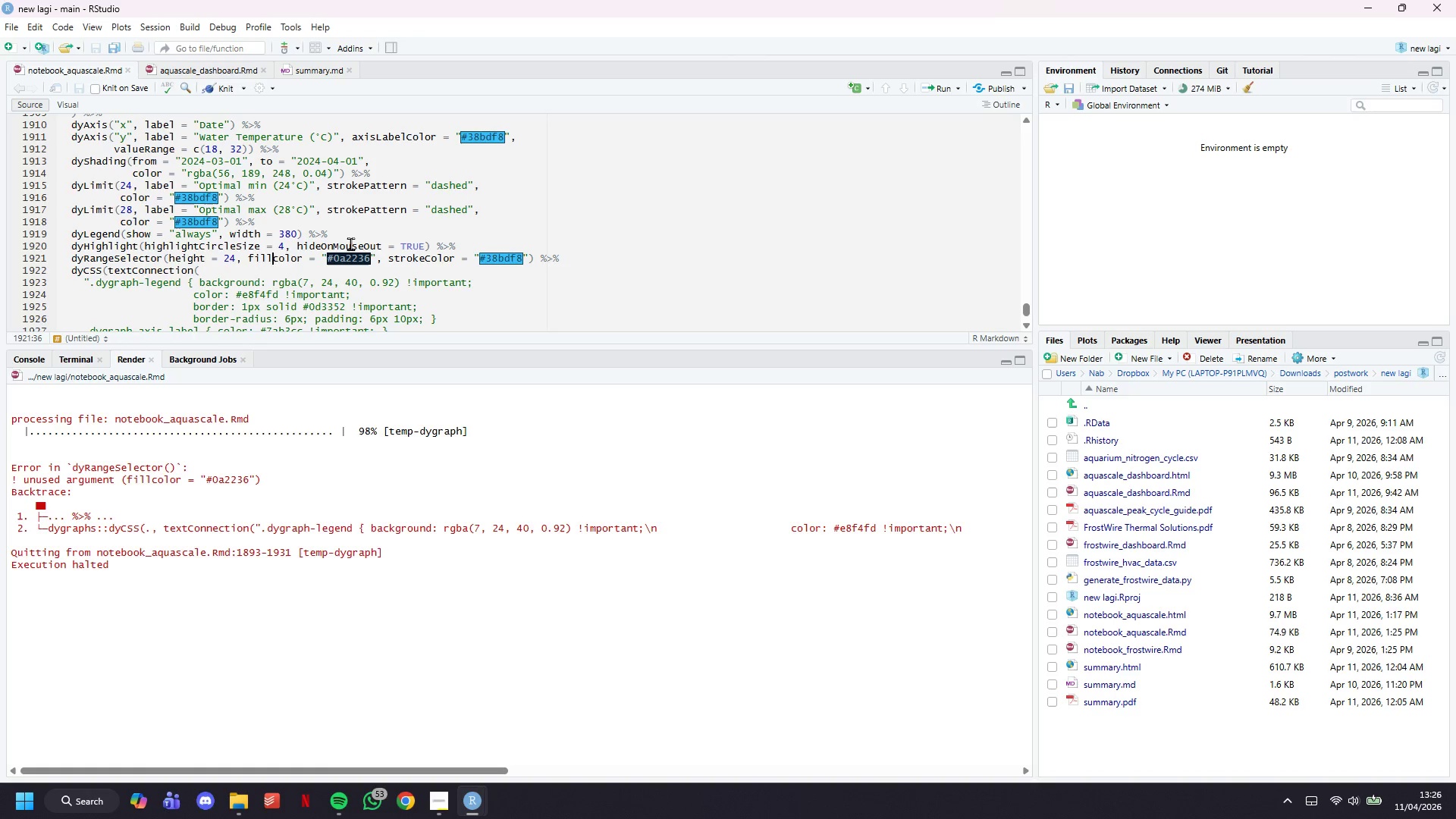 
key(ArrowRight)
 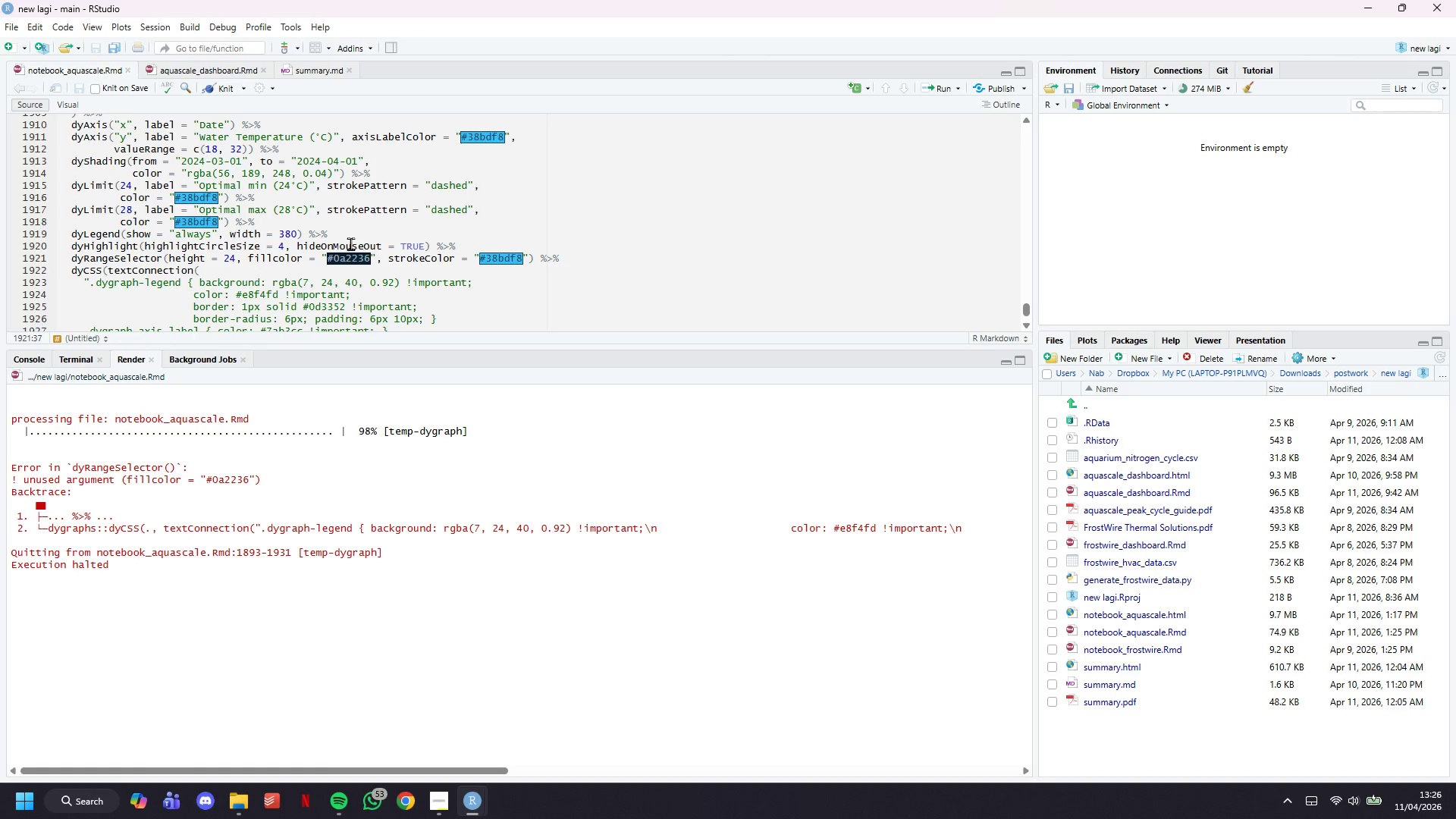 
key(Backspace)
 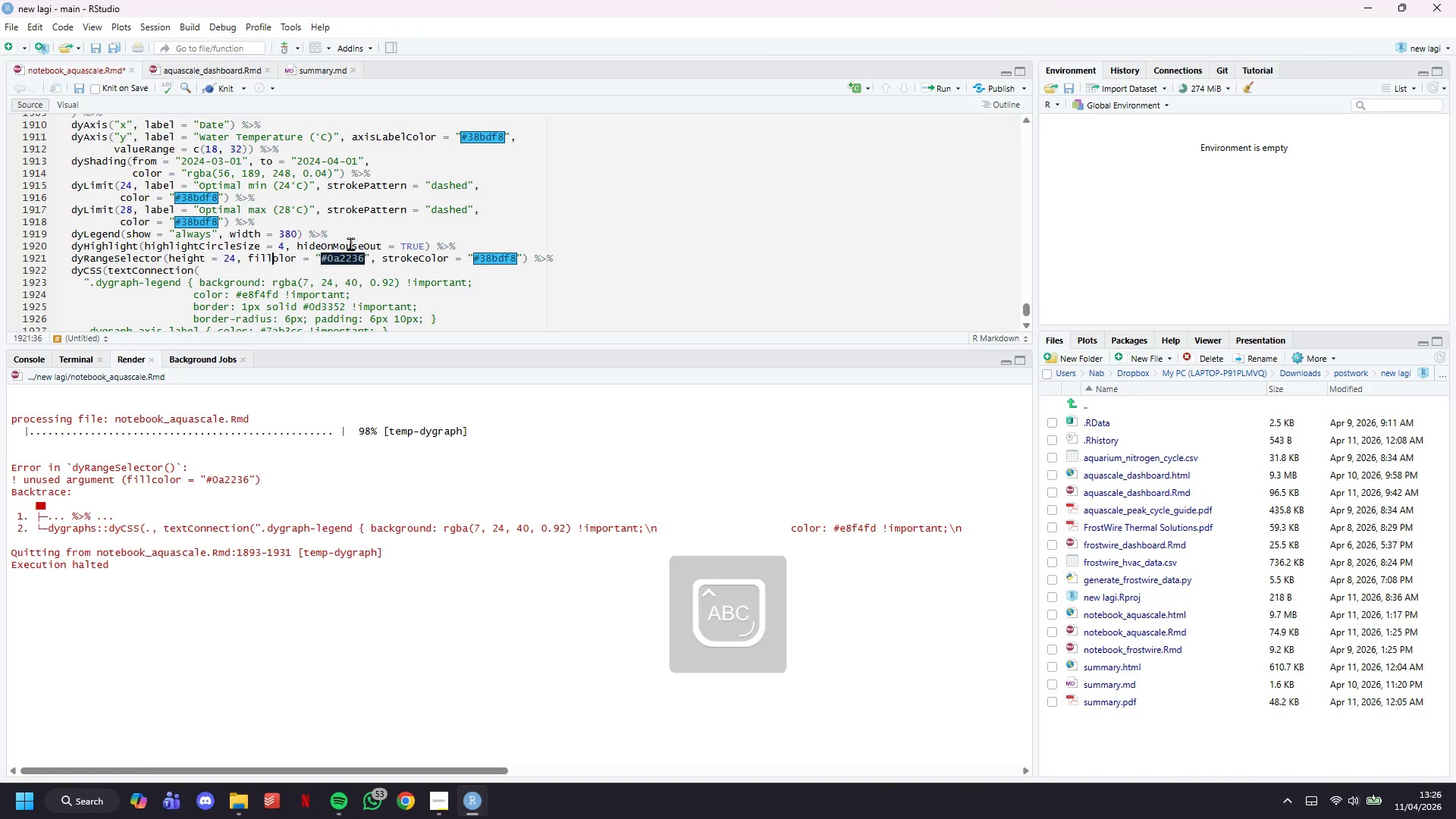 
key(CapsLock)
 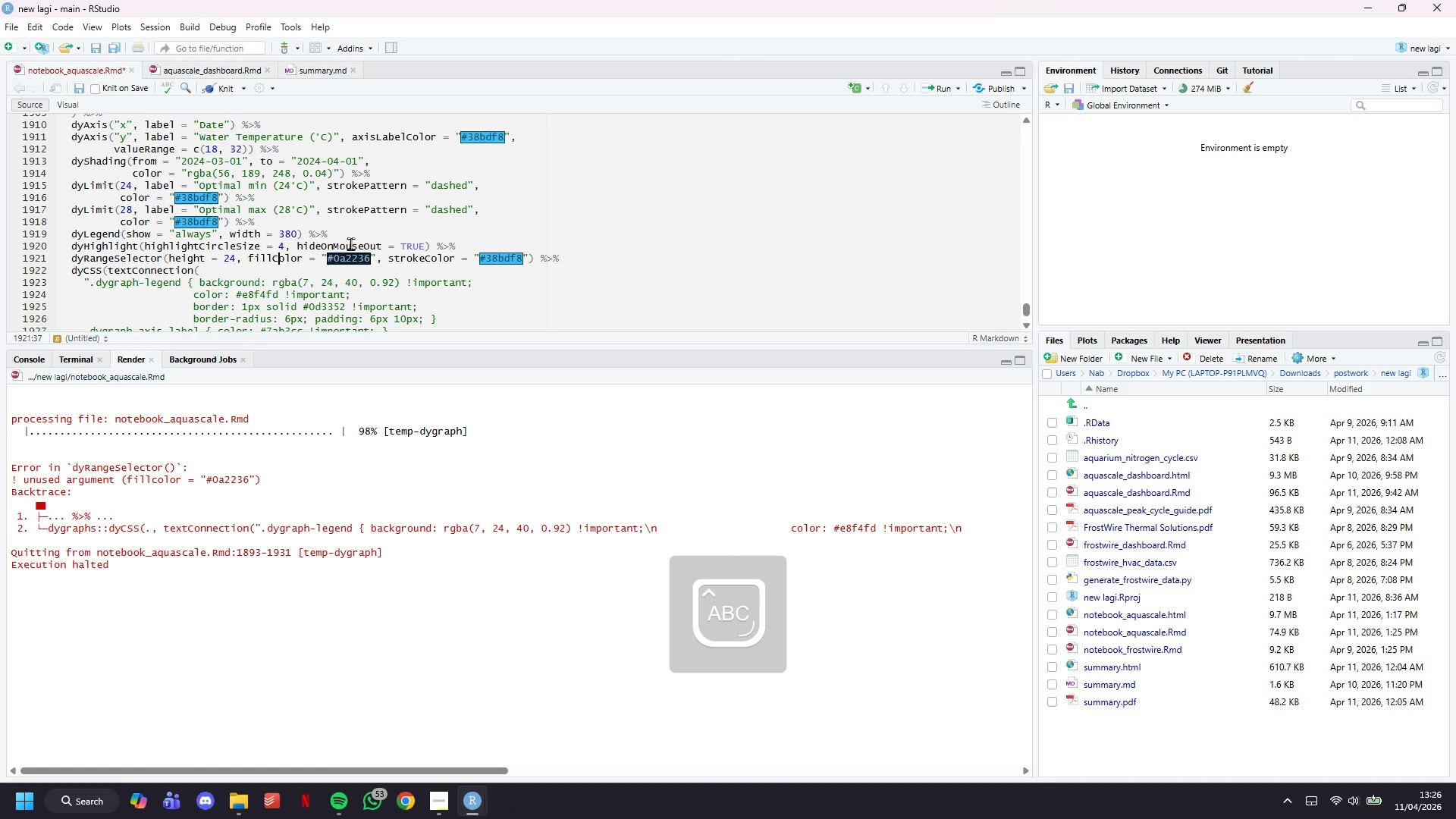 
key(C)
 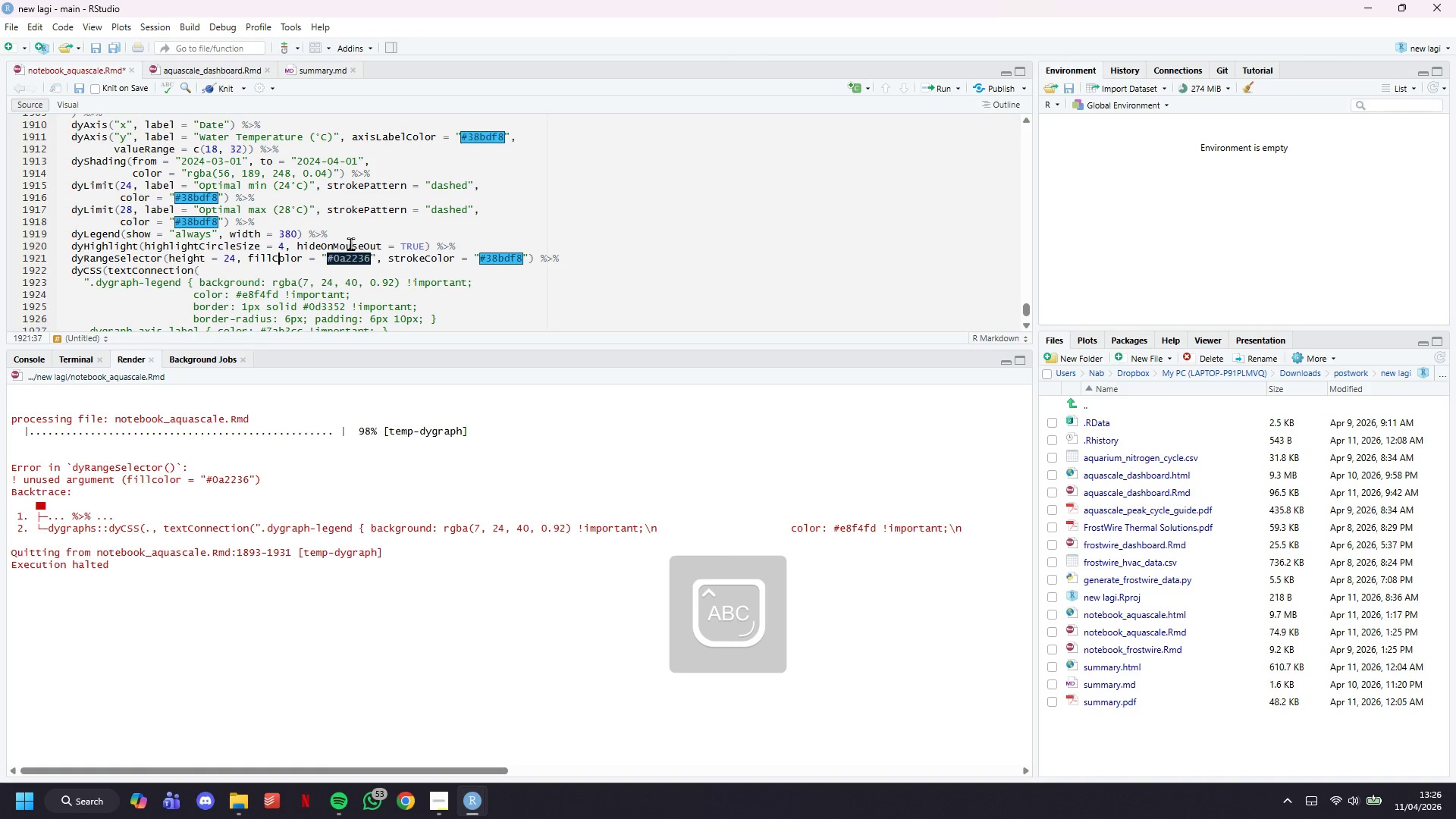 
key(Control+S)
 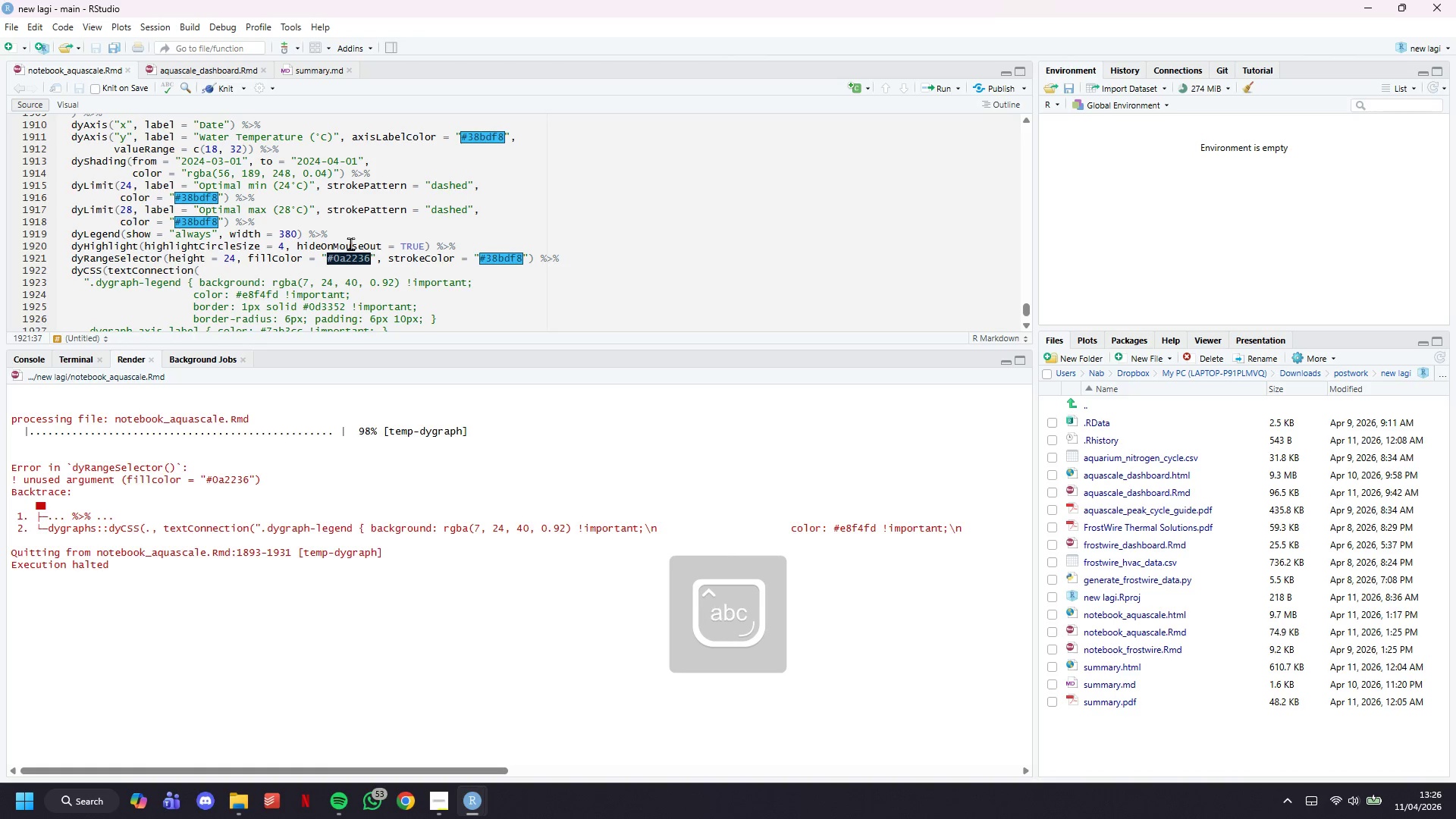 
key(CapsLock)
 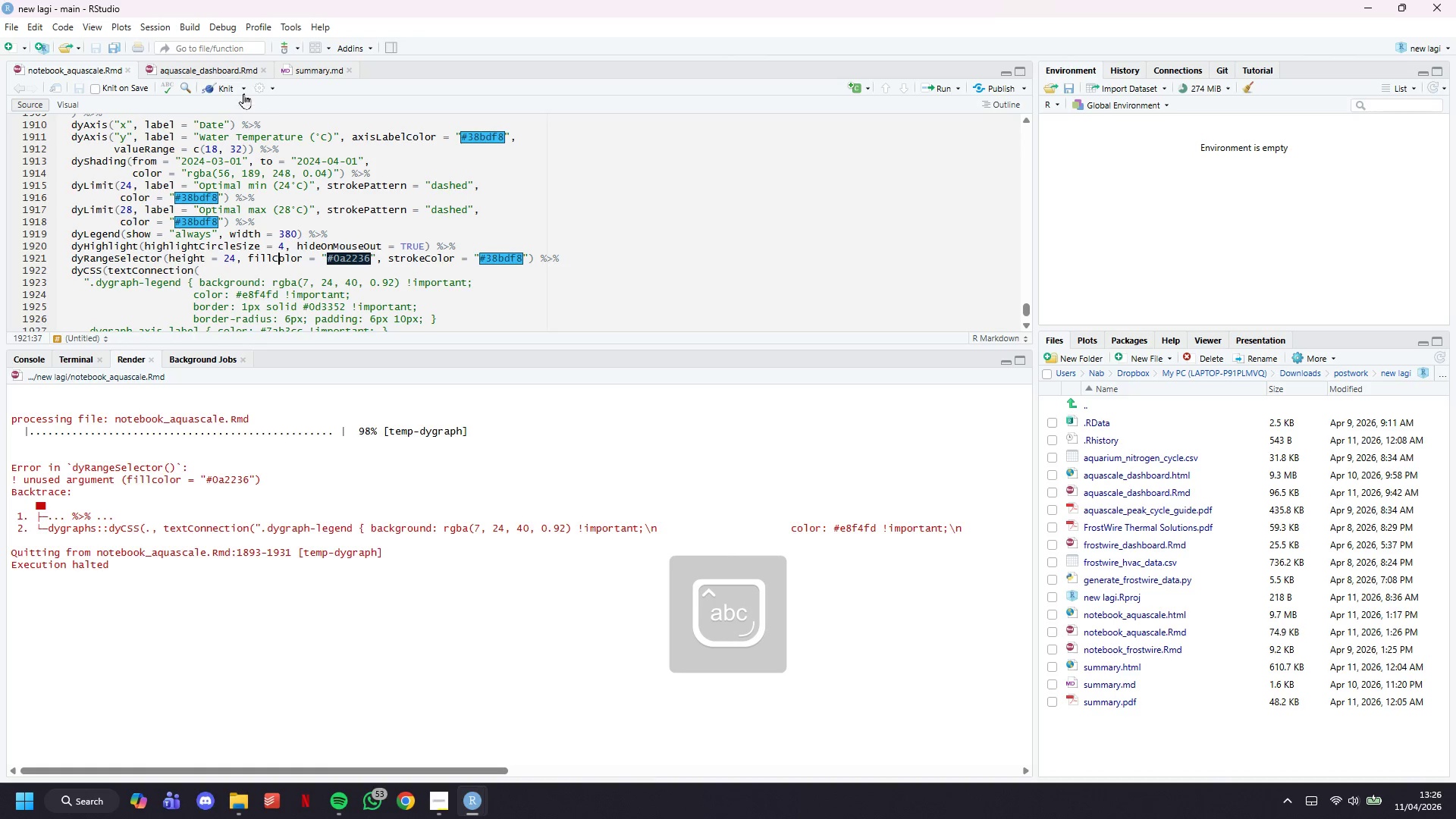 
left_click([221, 79])
 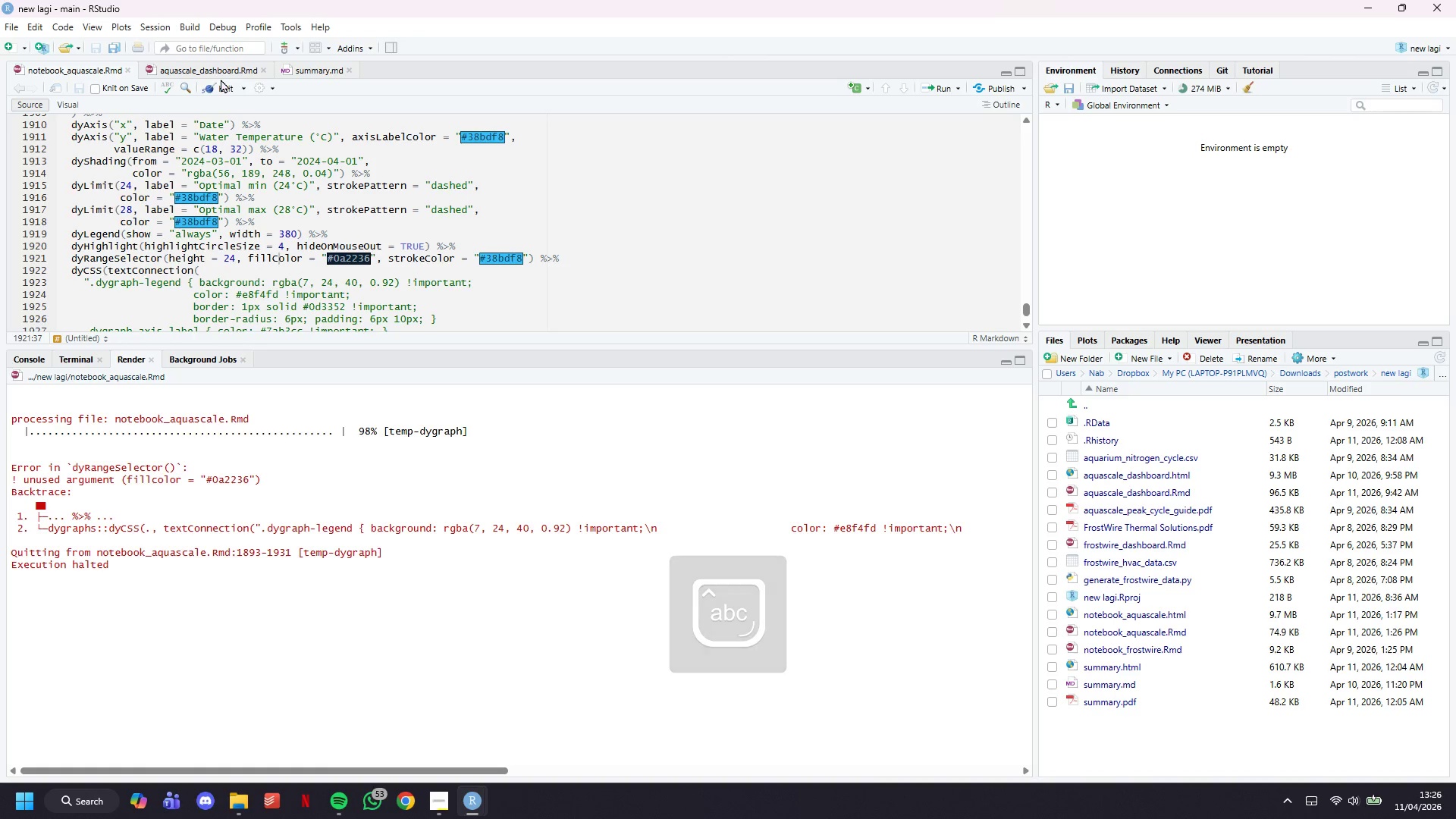 
left_click([219, 85])
 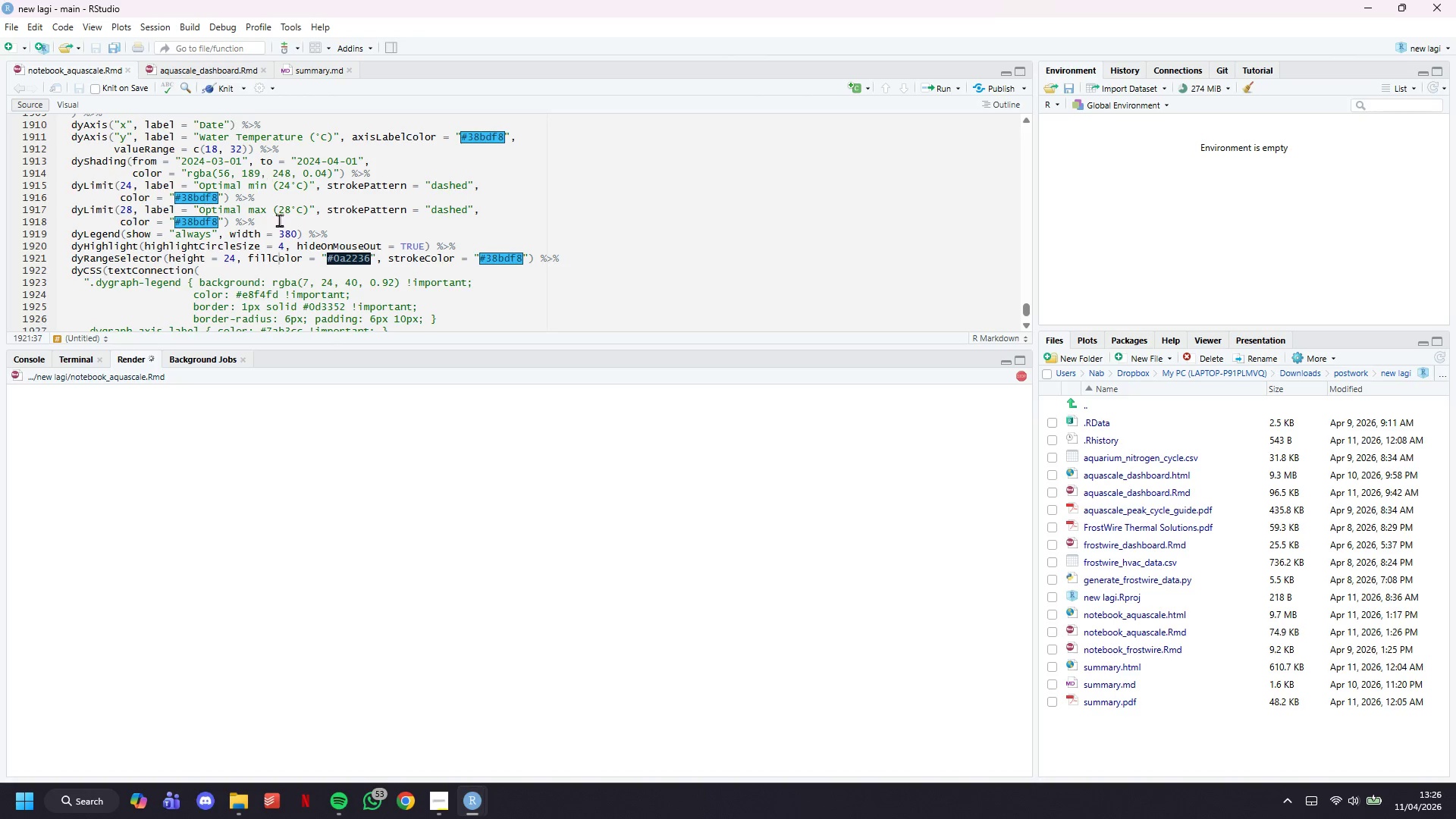 
scroll: coordinate [363, 248], scroll_direction: down, amount: 3.0
 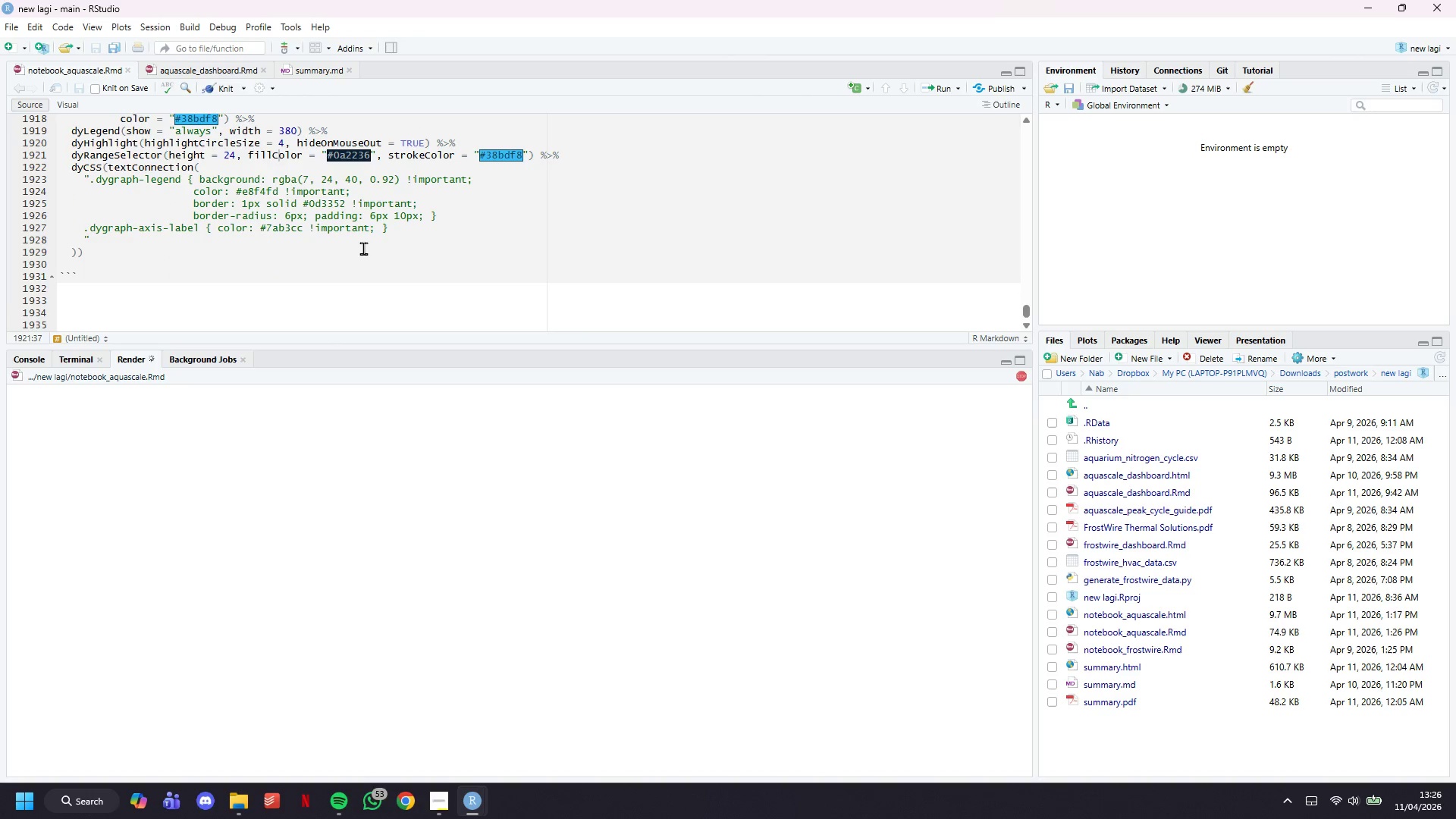 
left_click([363, 248])
 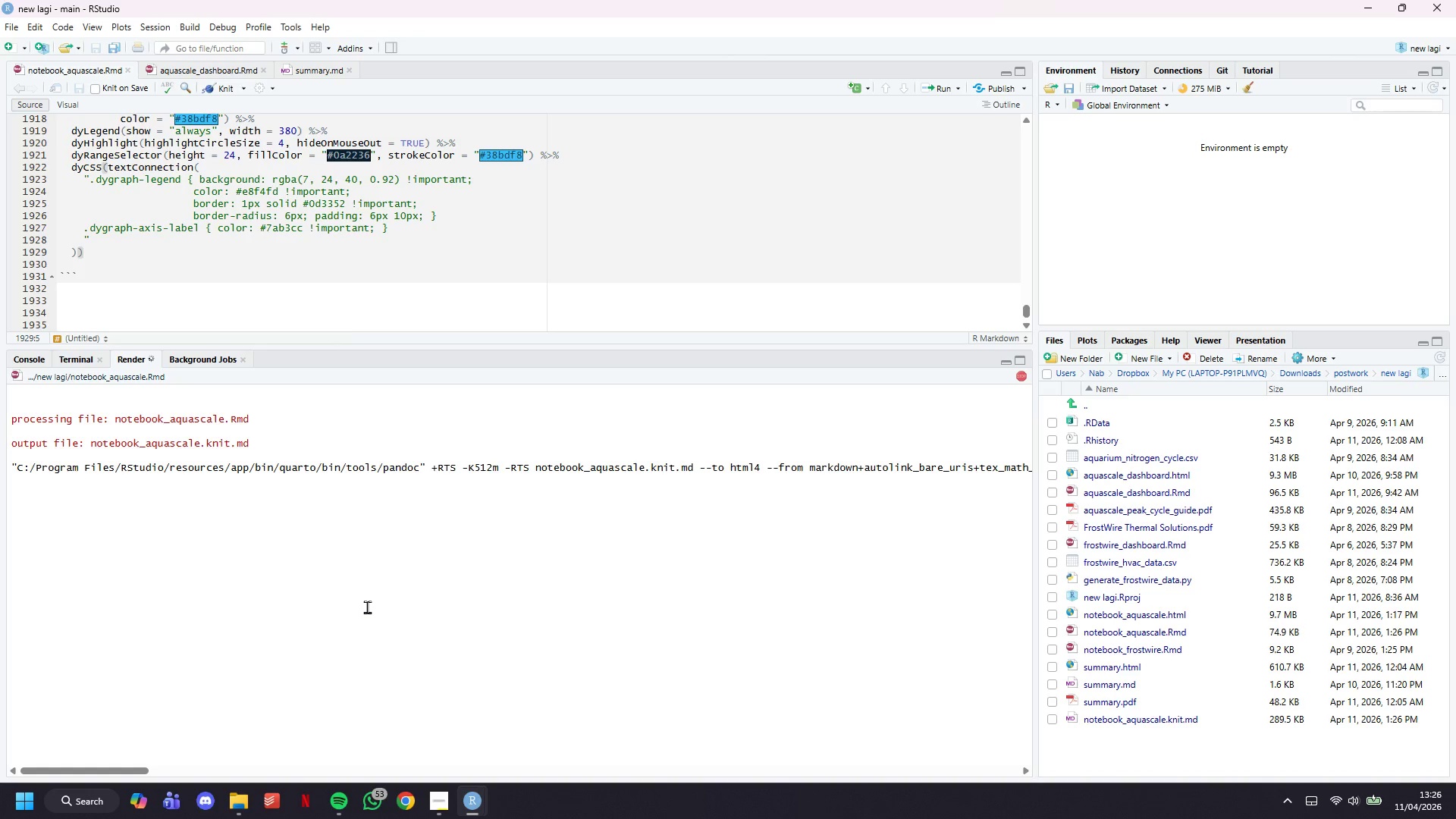 
wait(14.88)
 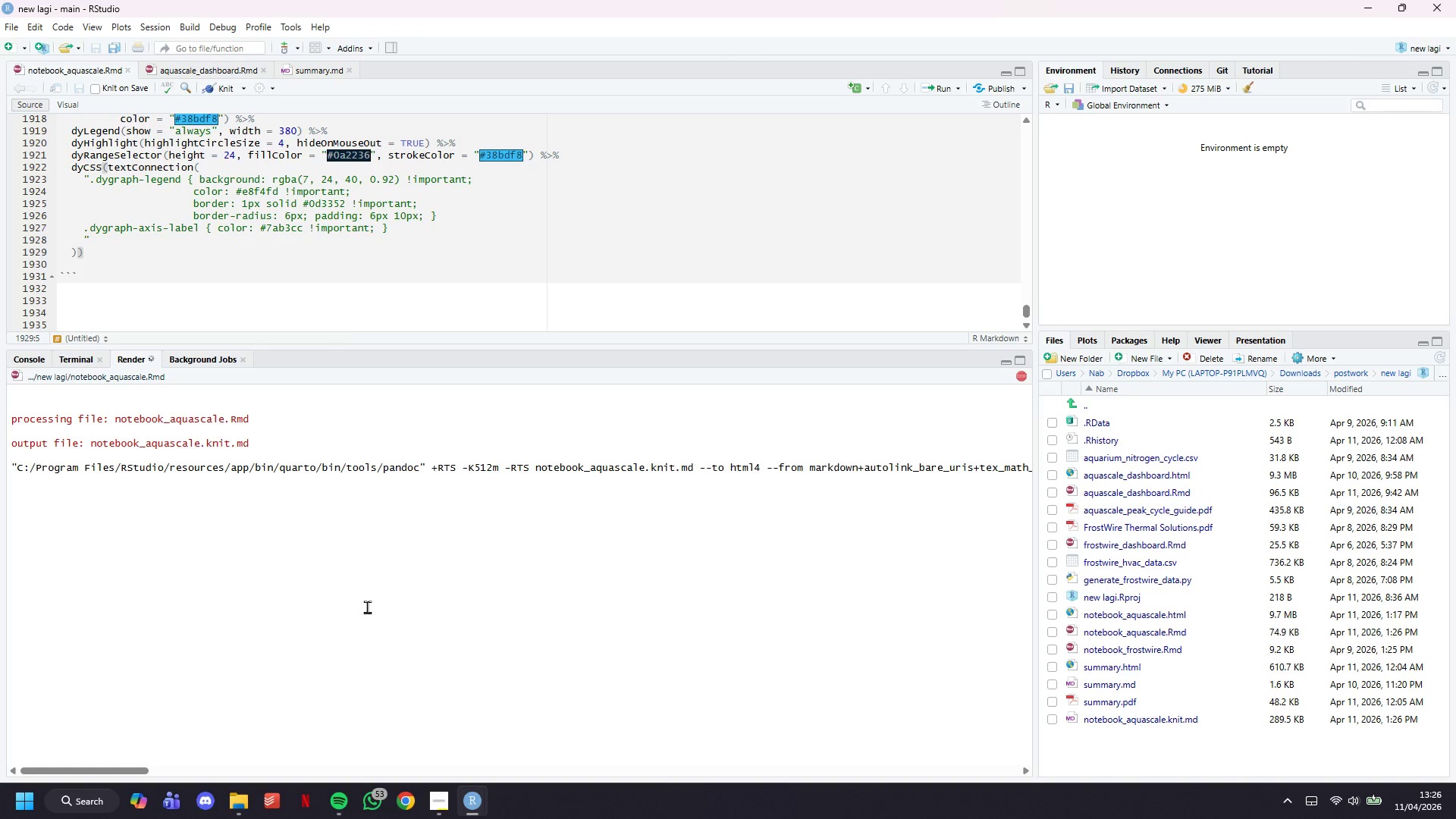 
scroll: coordinate [502, 482], scroll_direction: down, amount: 6.0
 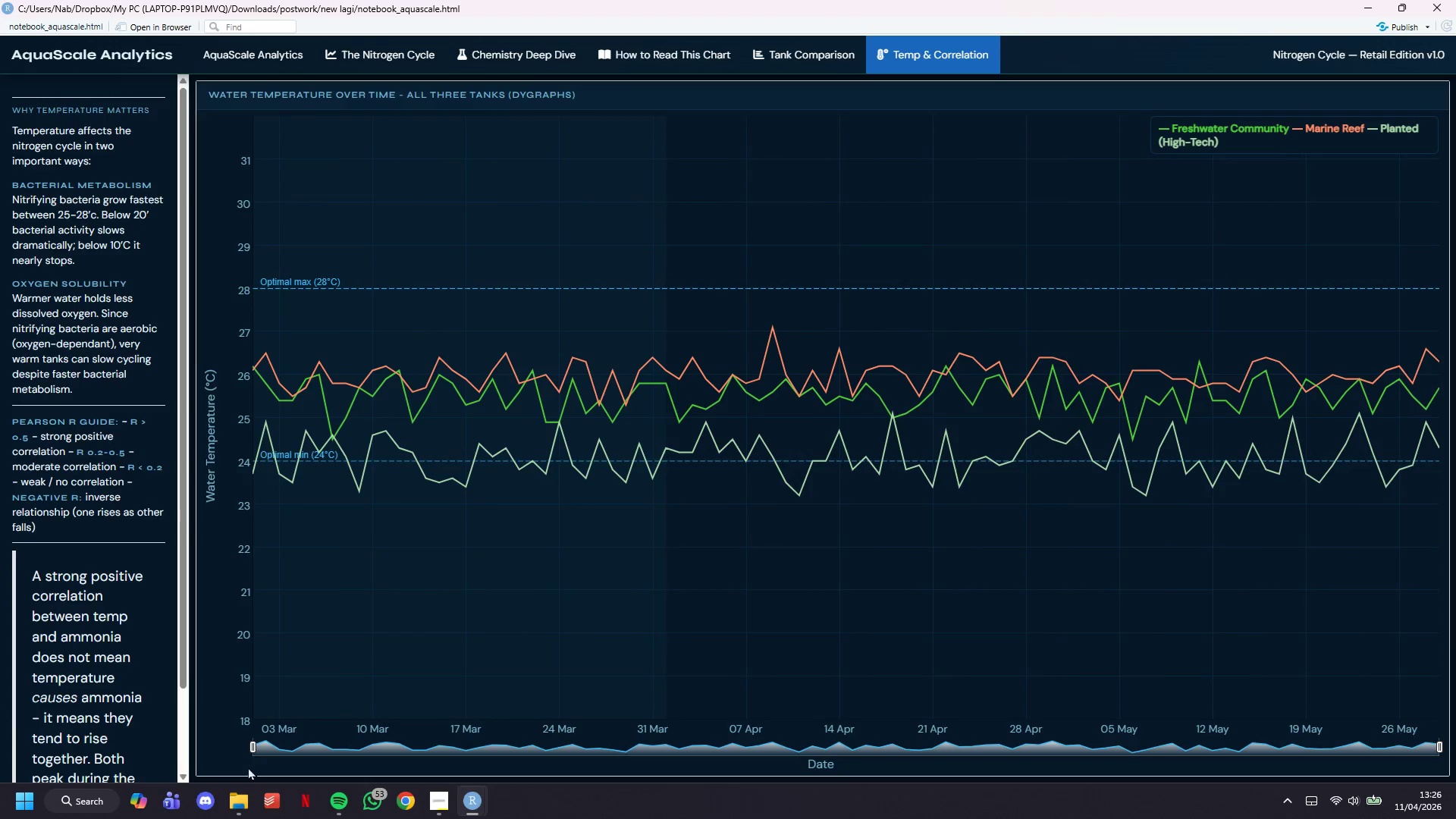 
left_click_drag(start_coordinate=[253, 745], to_coordinate=[221, 736])
 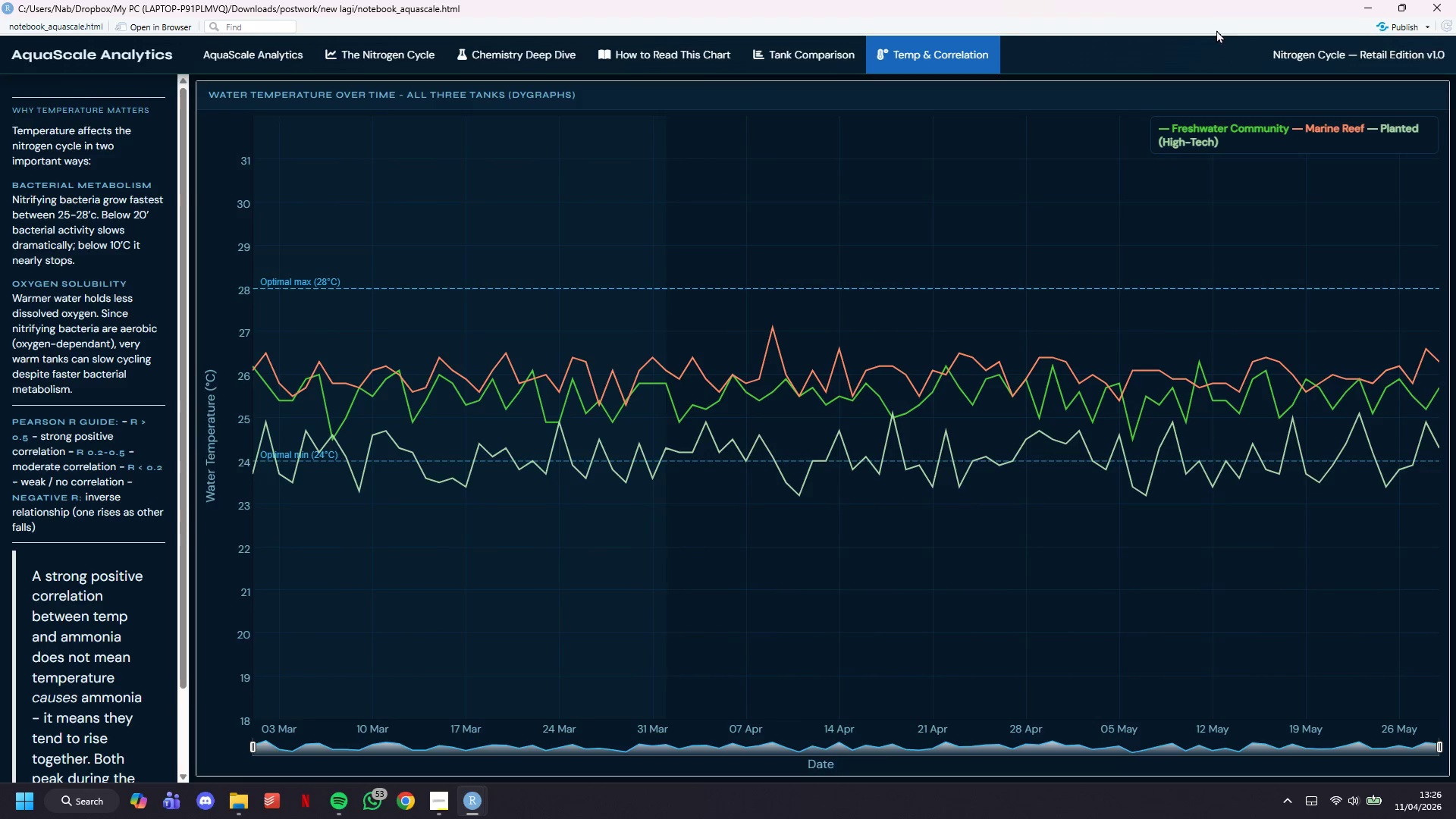 
left_click([1354, 0])
 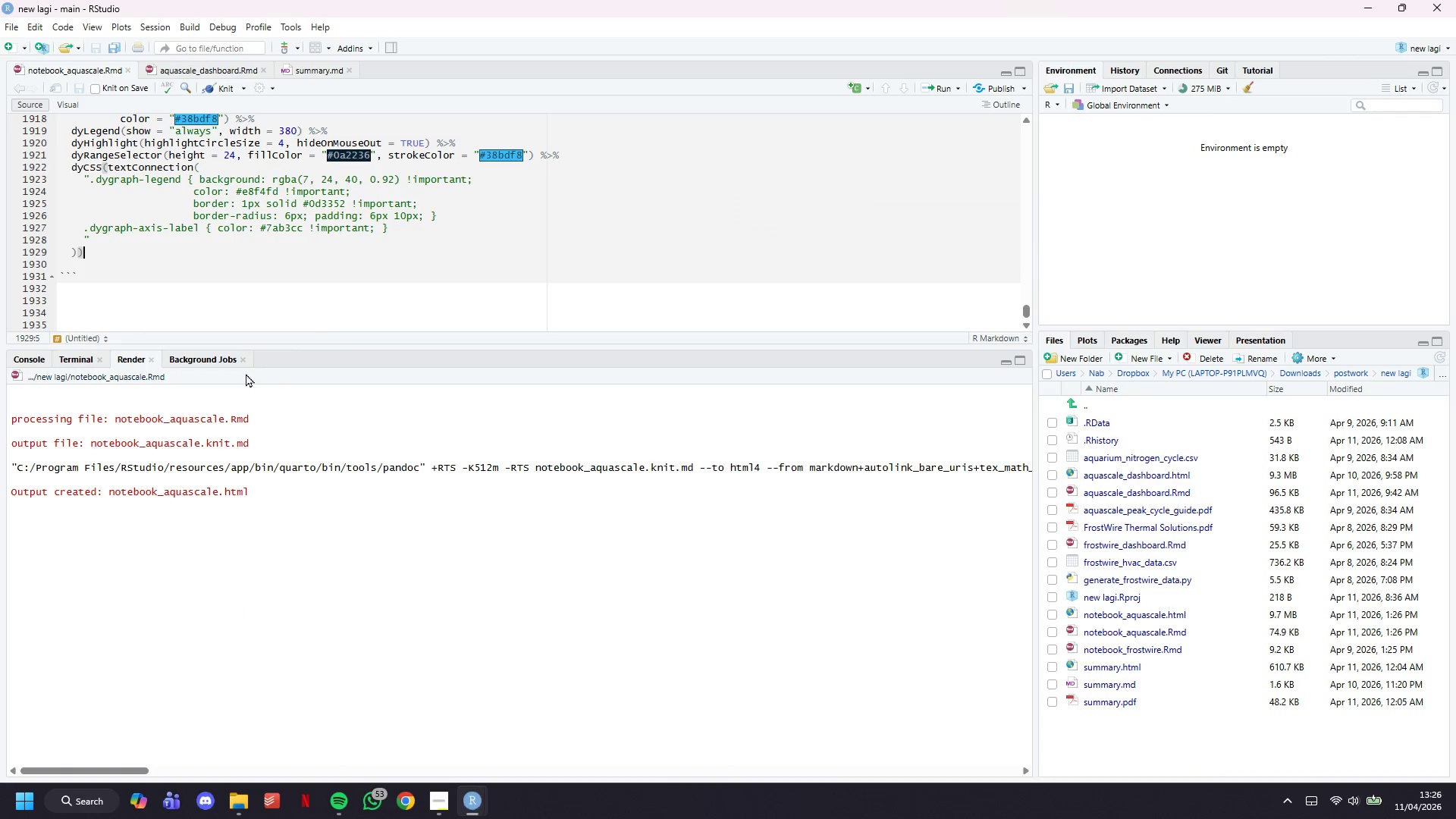 
scroll: coordinate [236, 260], scroll_direction: down, amount: 4.0
 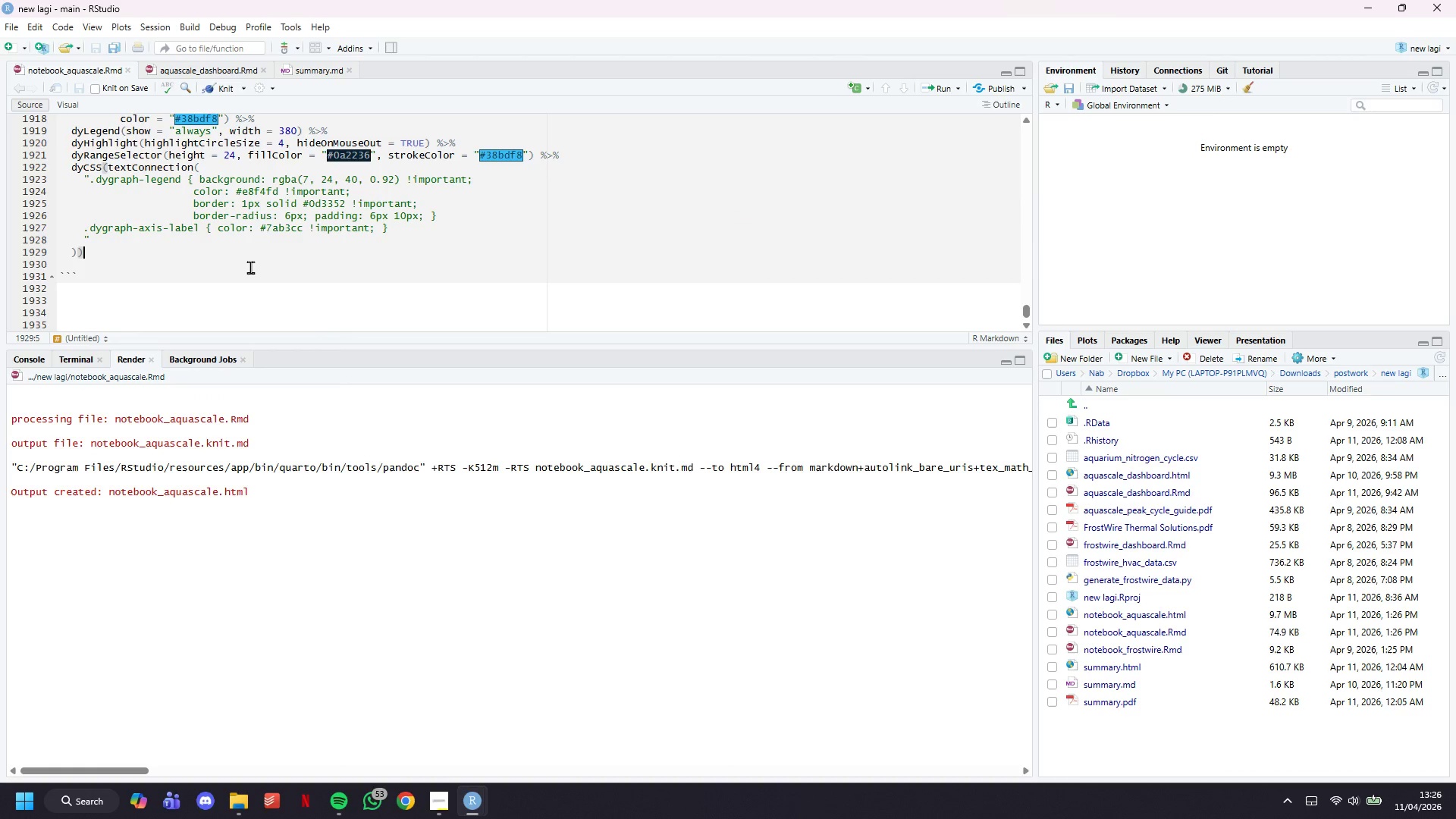 
key(ArrowDown)
 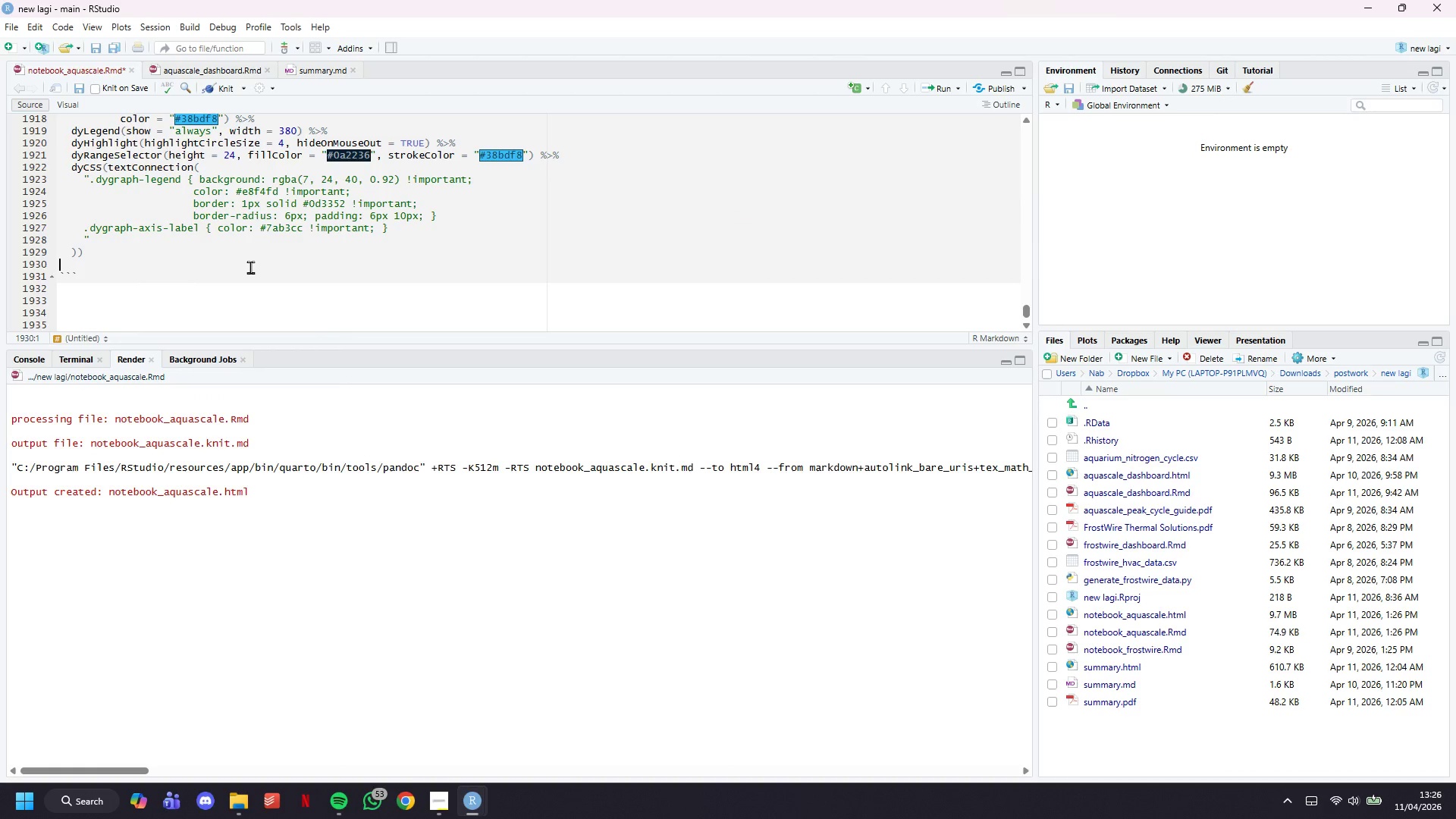 
key(Backspace)
 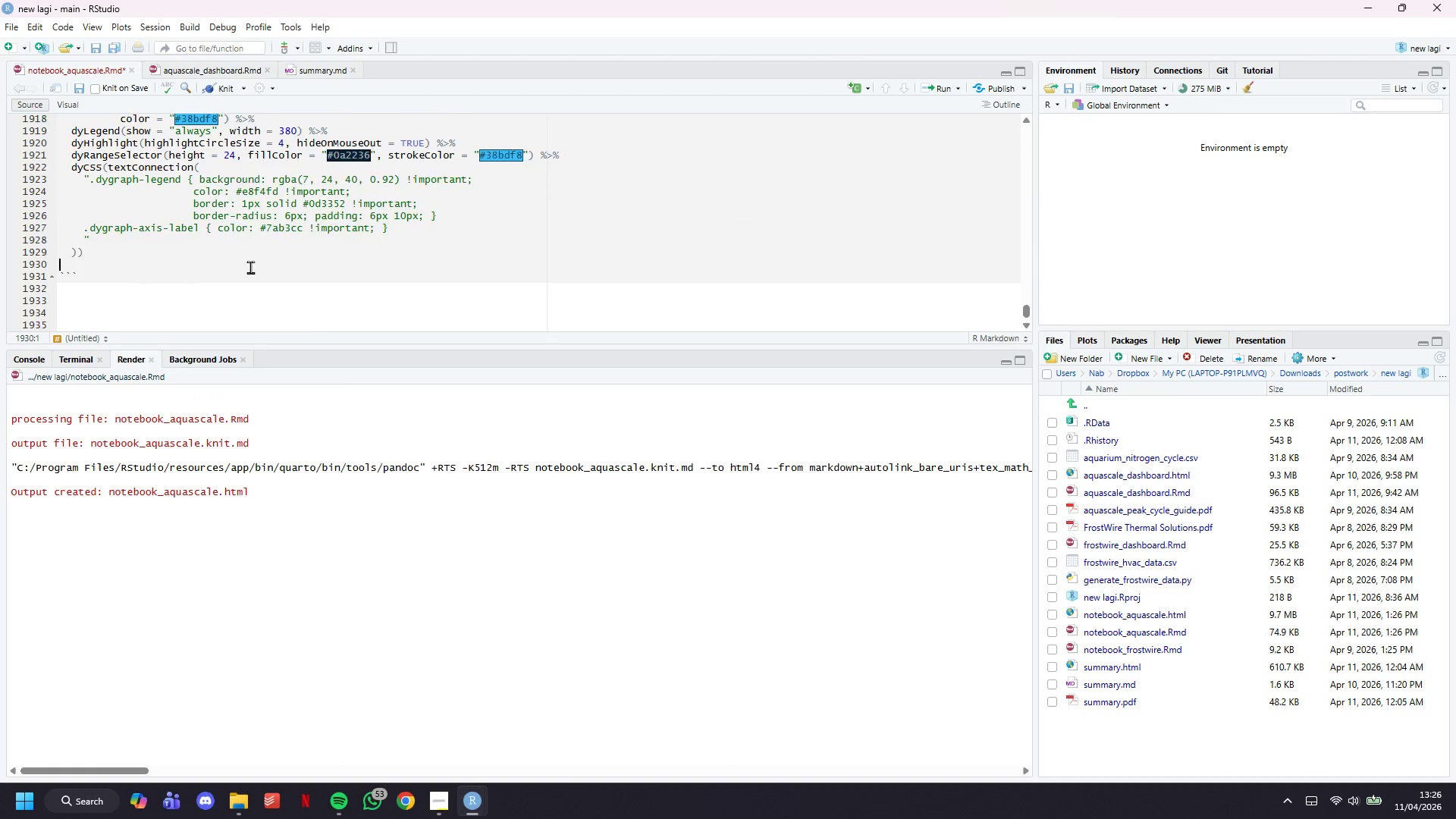 
key(Backspace)
 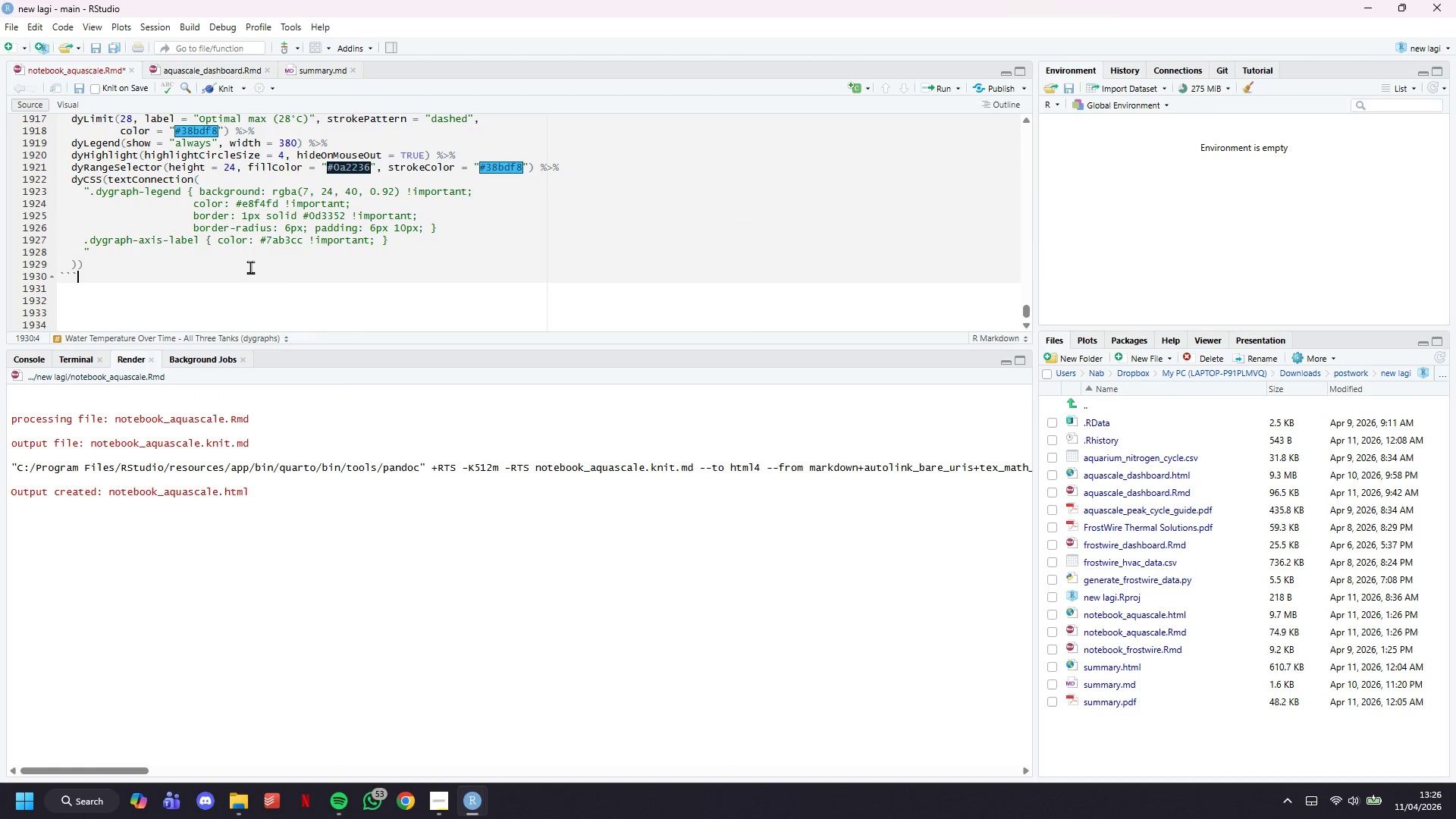 
key(ArrowDown)
 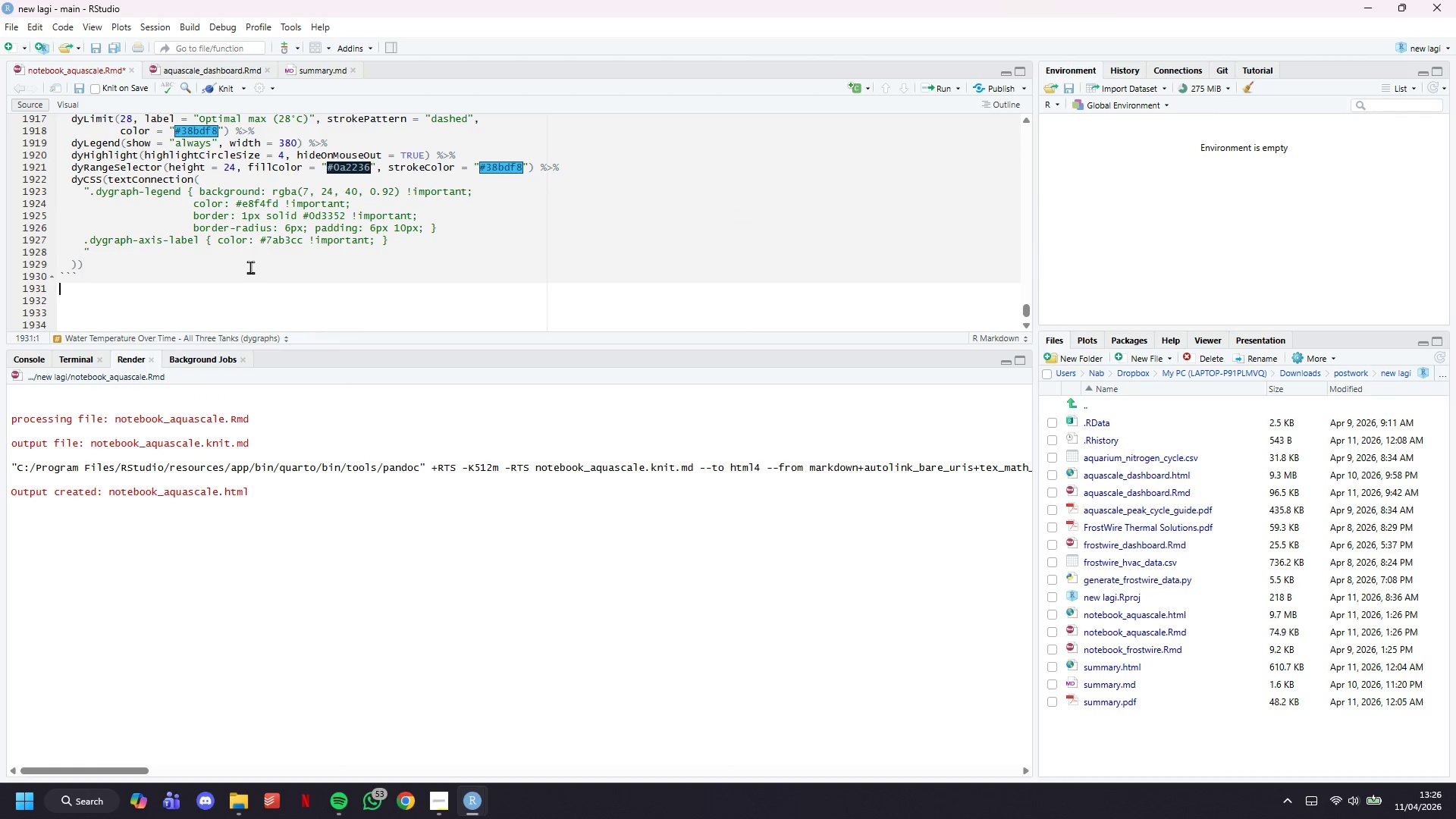 
key(Enter)
 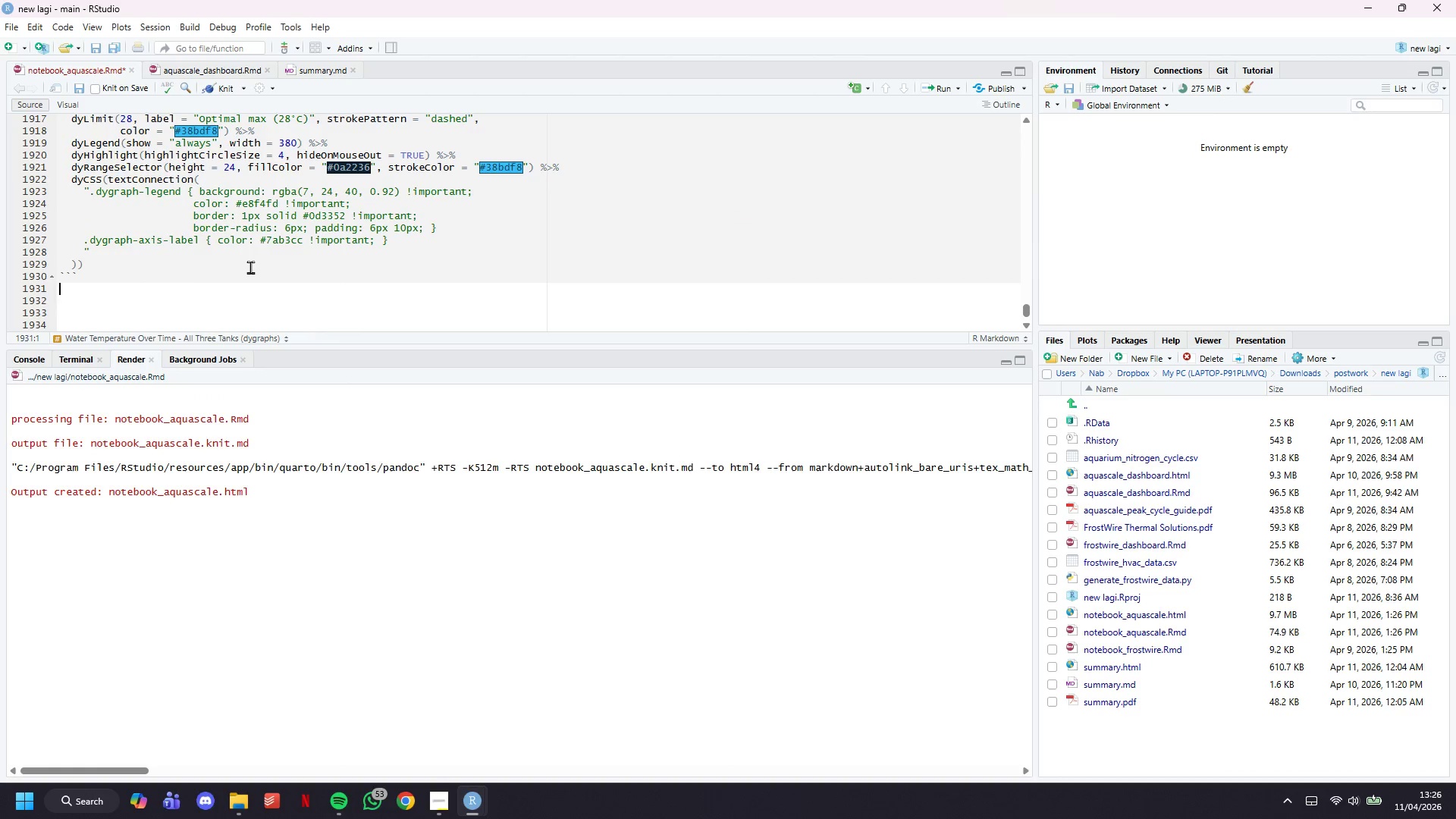 
key(Enter)
 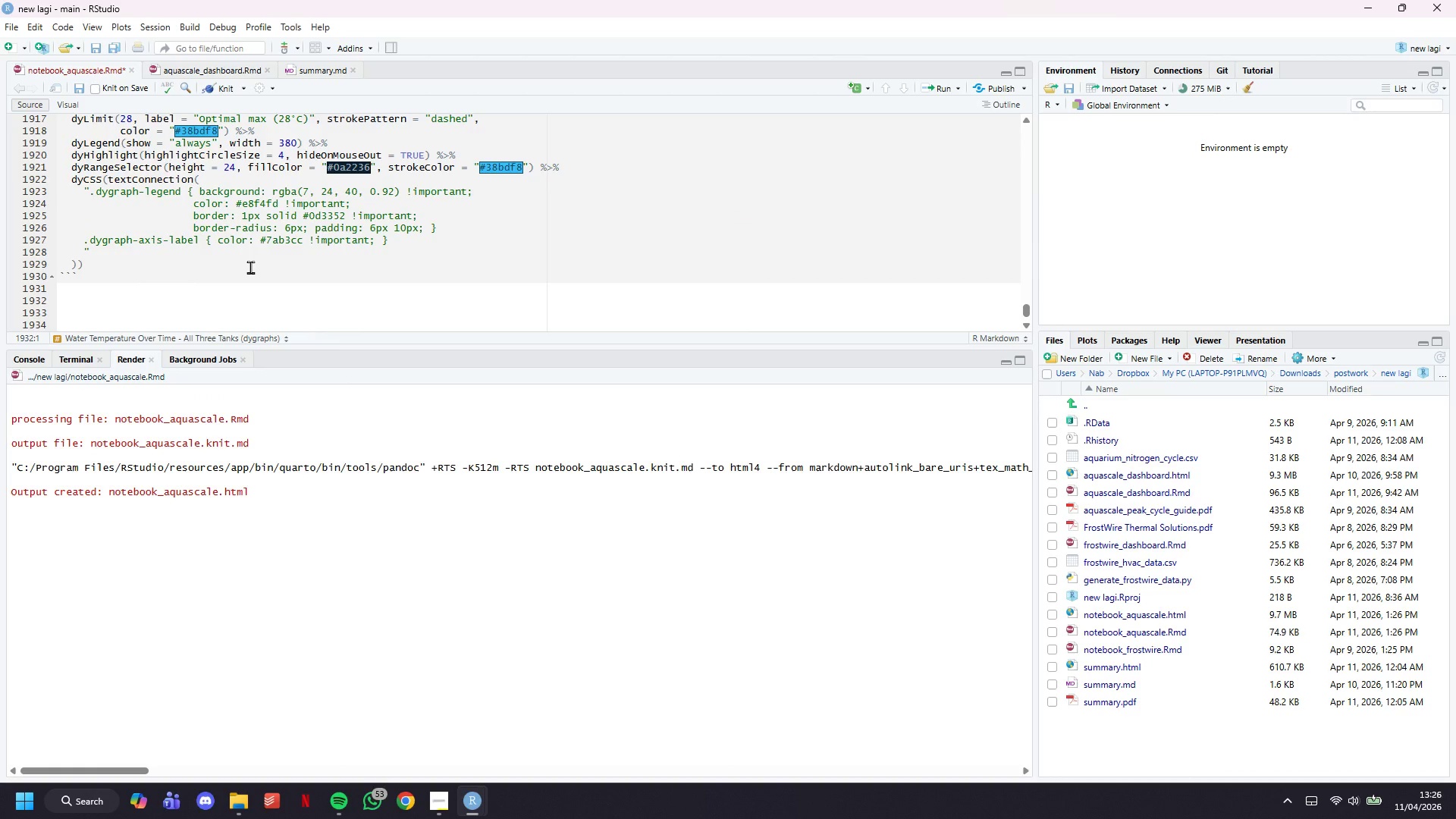 
type(## Row 2 - Scatter plots {data-height=350)
 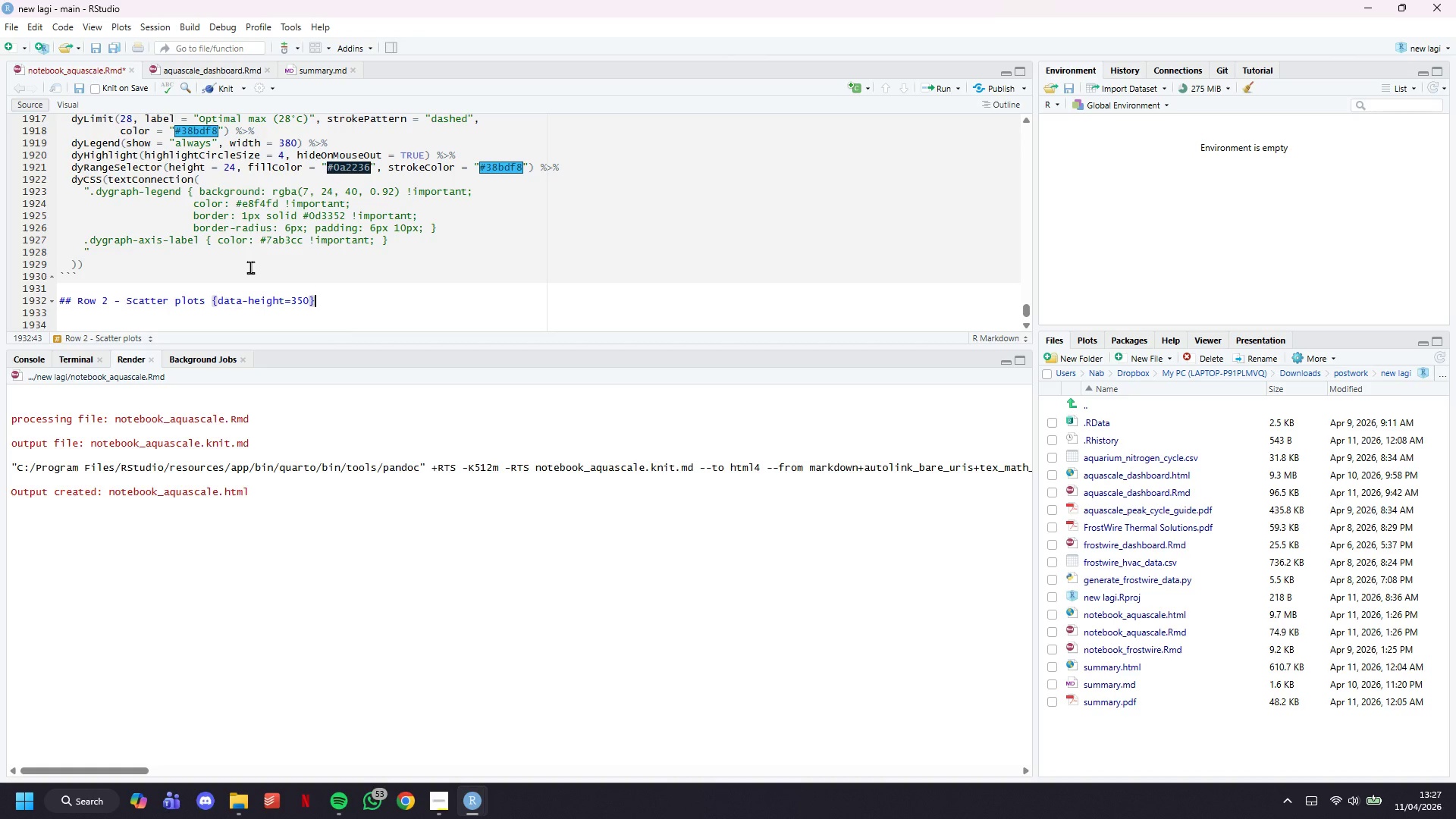 
 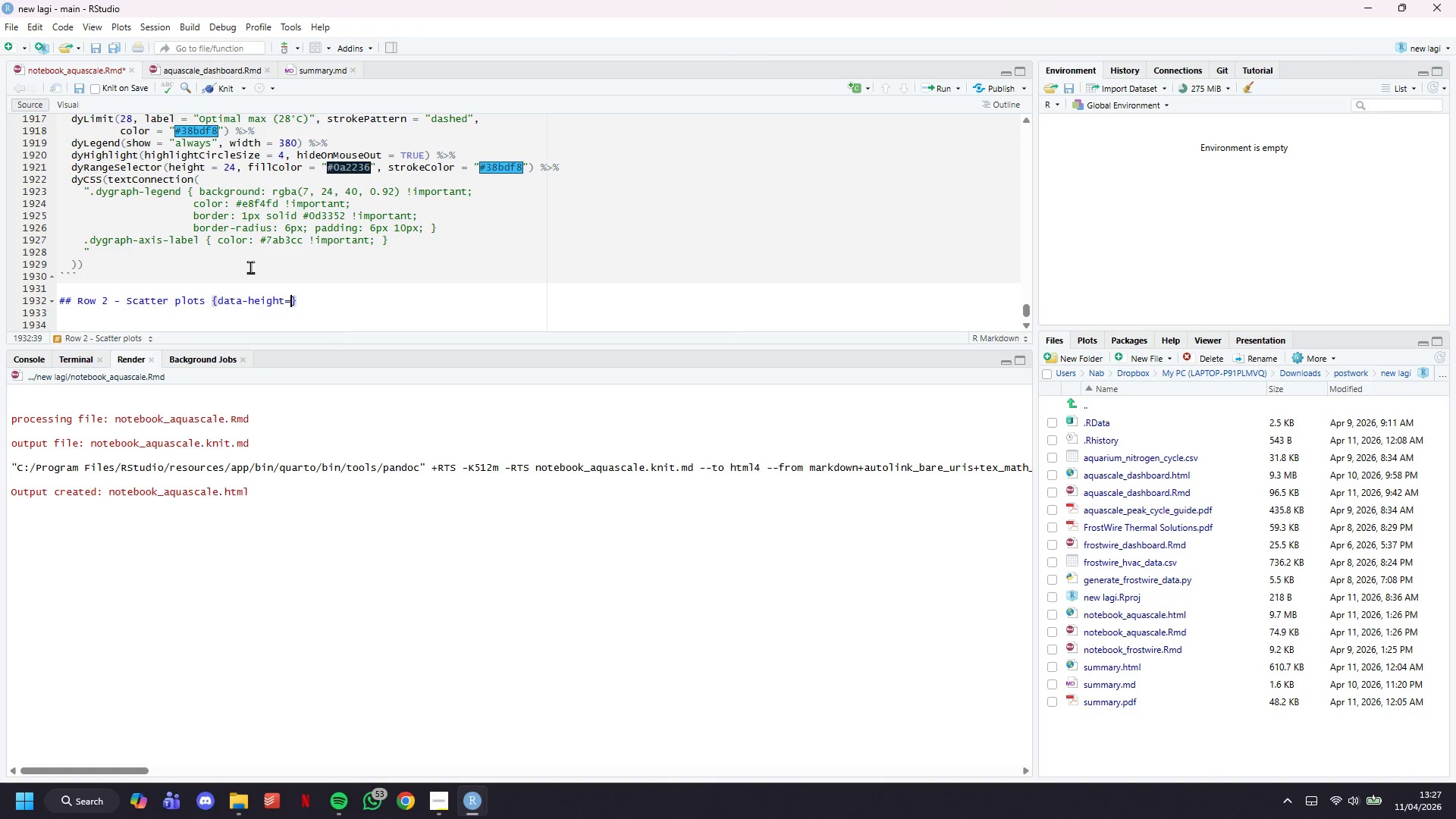 
key(ArrowRight)
 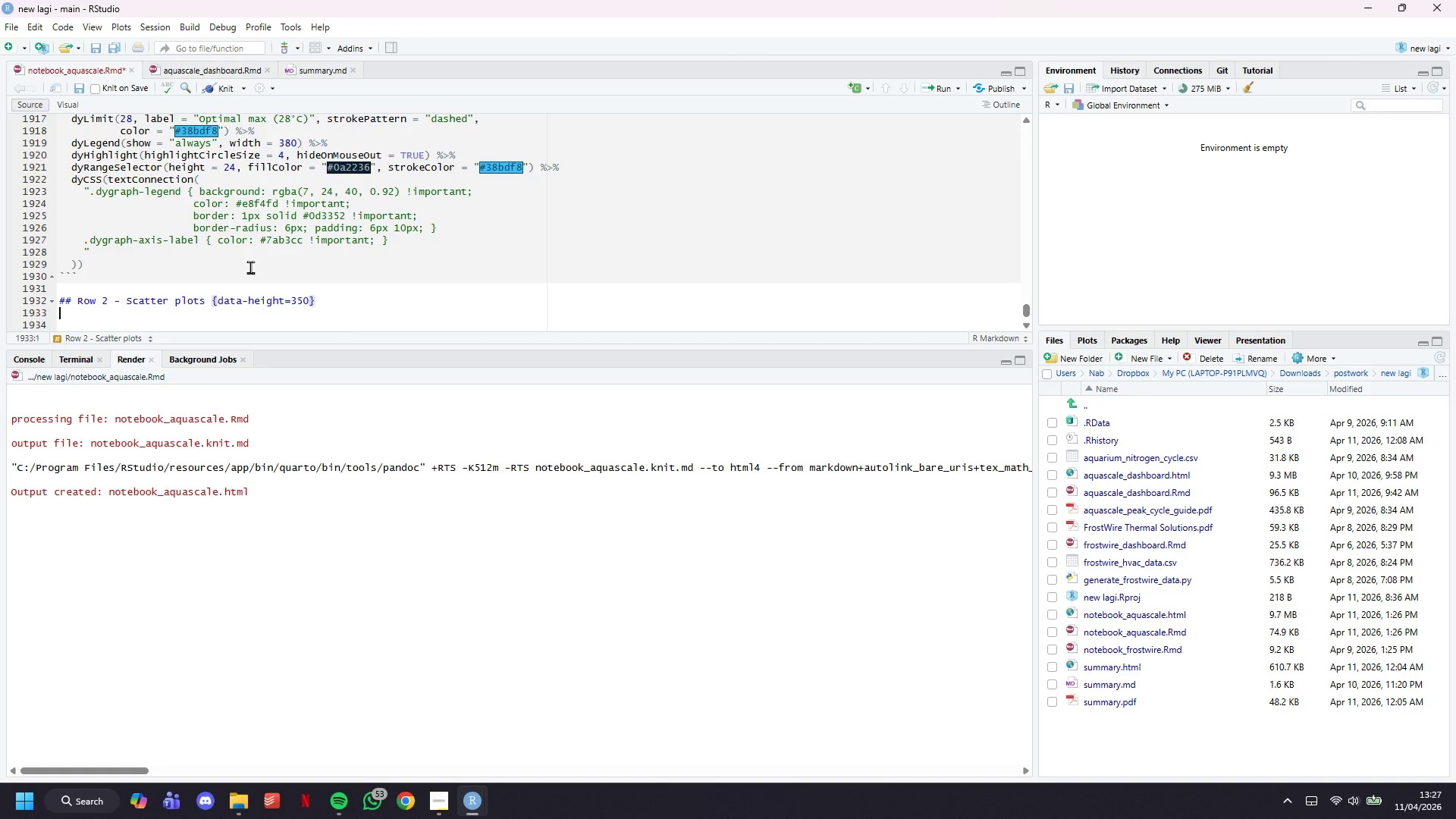 
key(Enter)
 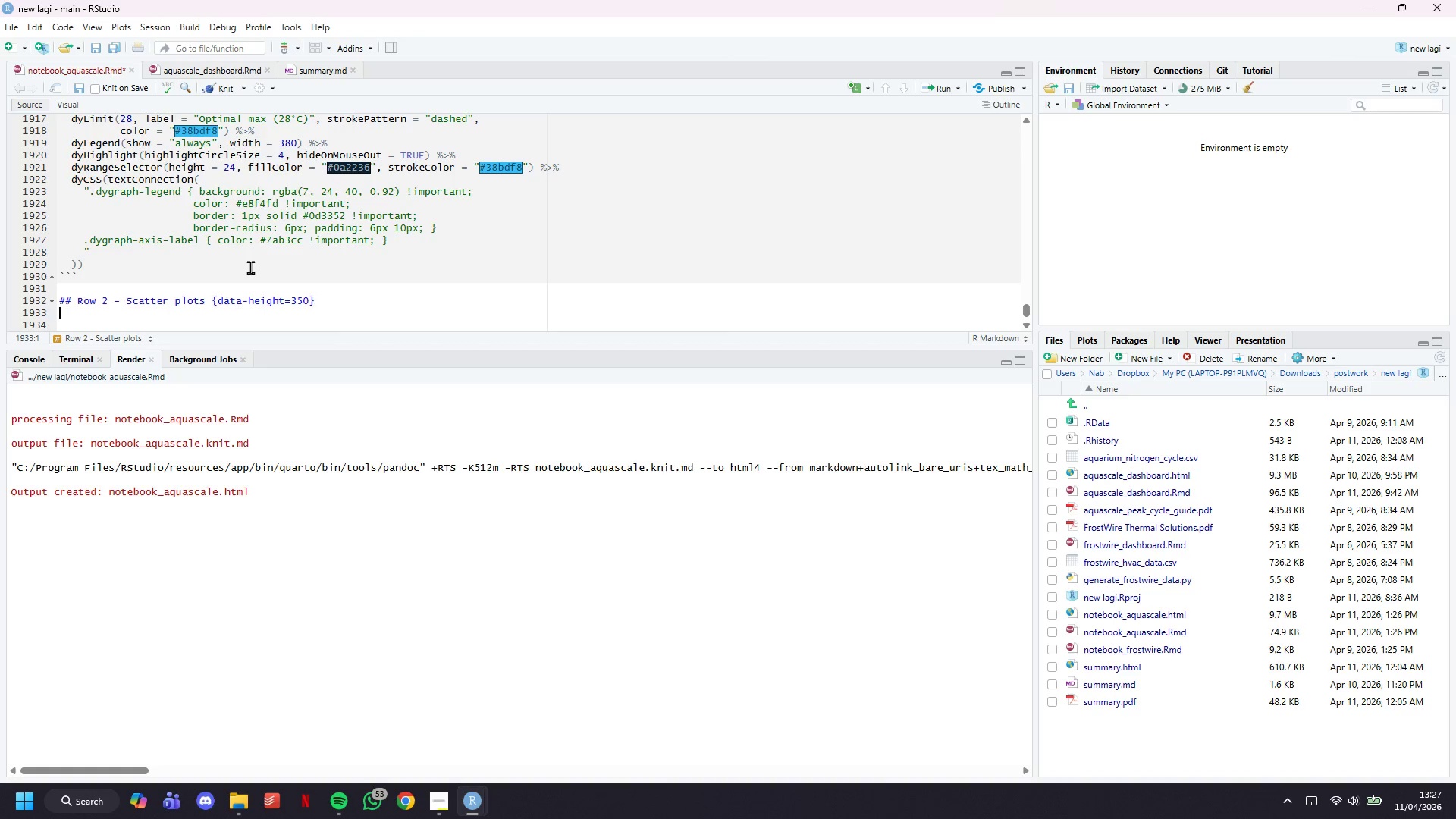 
key(Enter)
 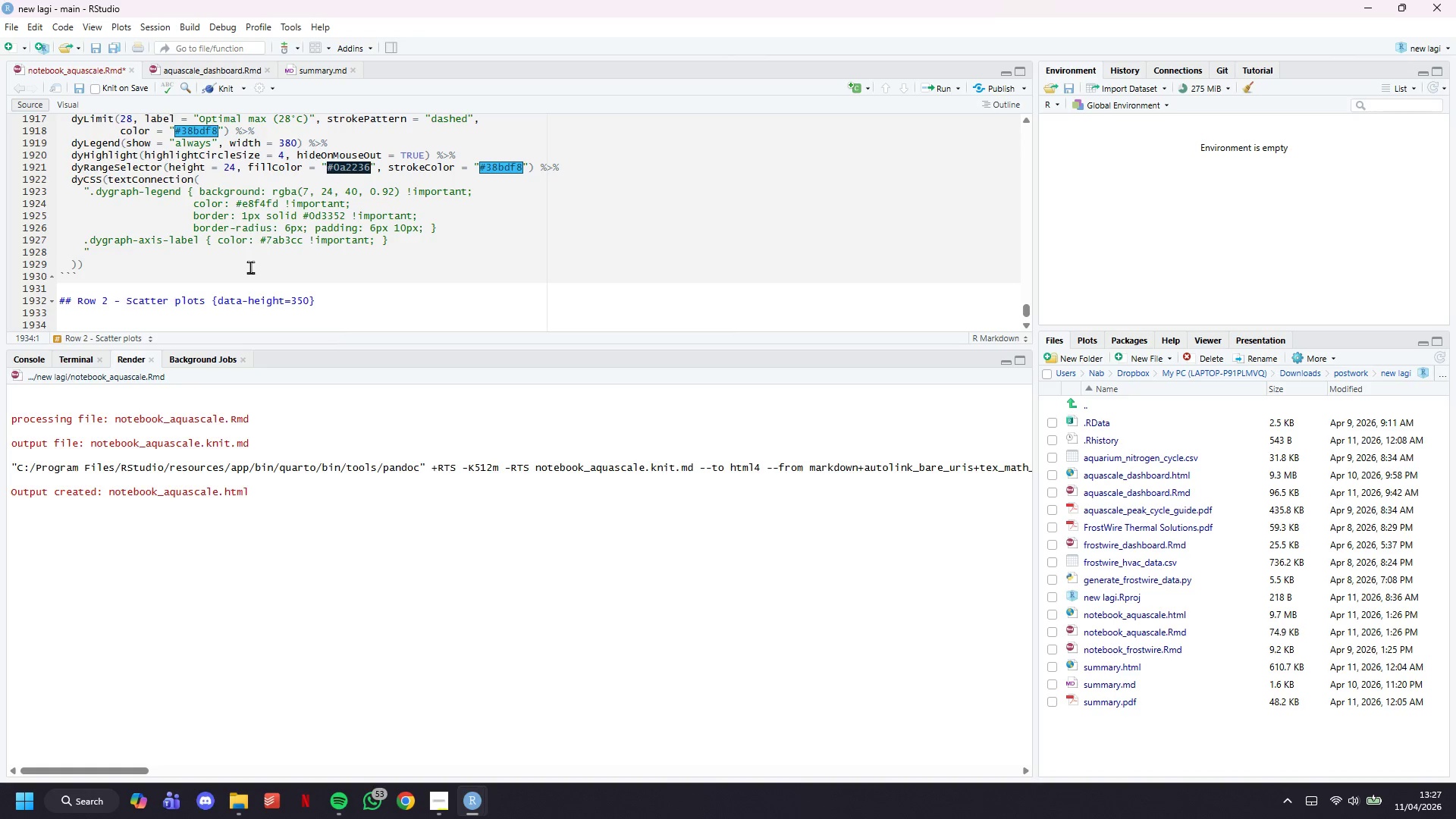 
type(### Temperature vs Ammonia - C)
key(Backspace)
type(Scatter x Regression)
 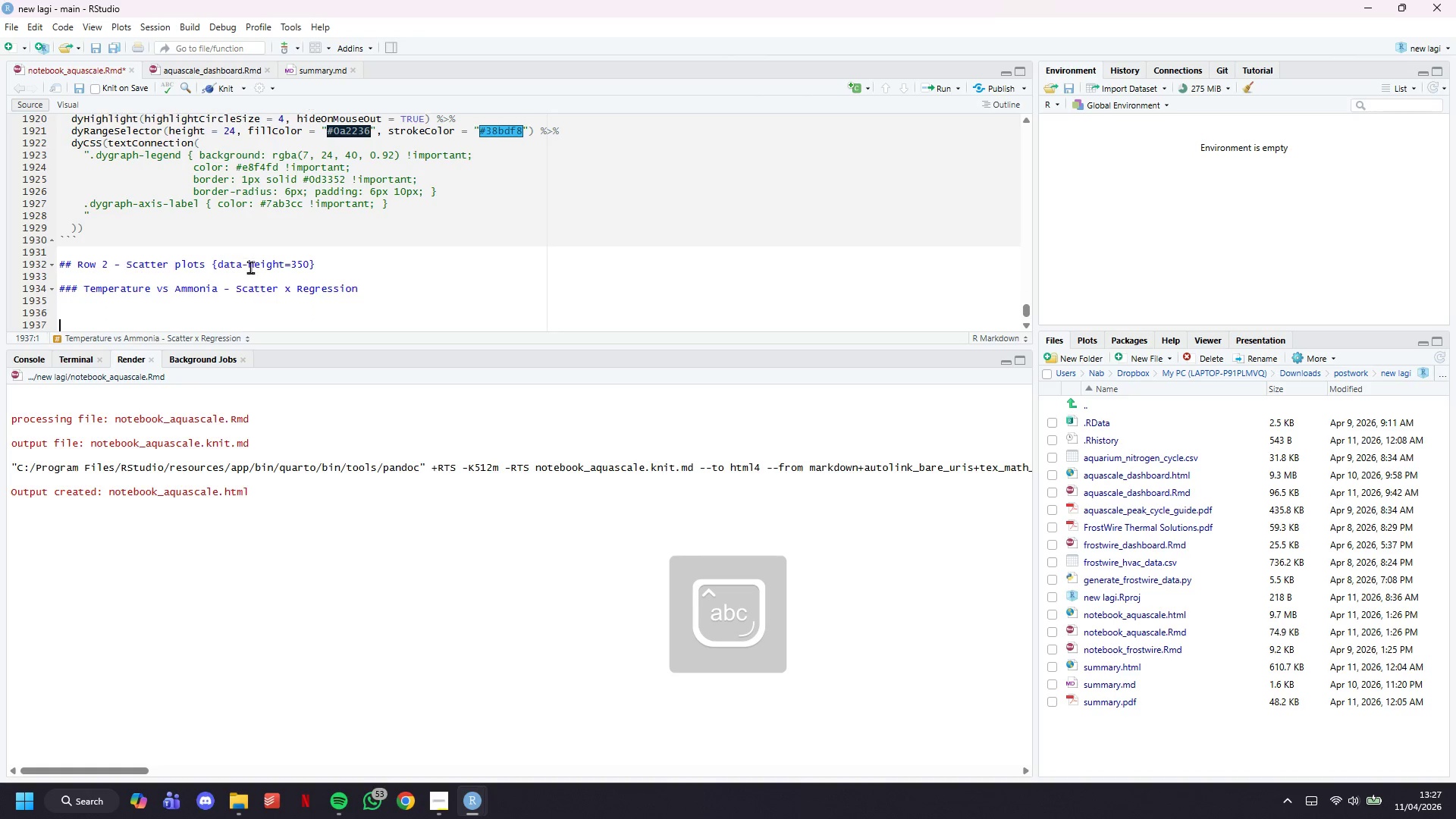 
 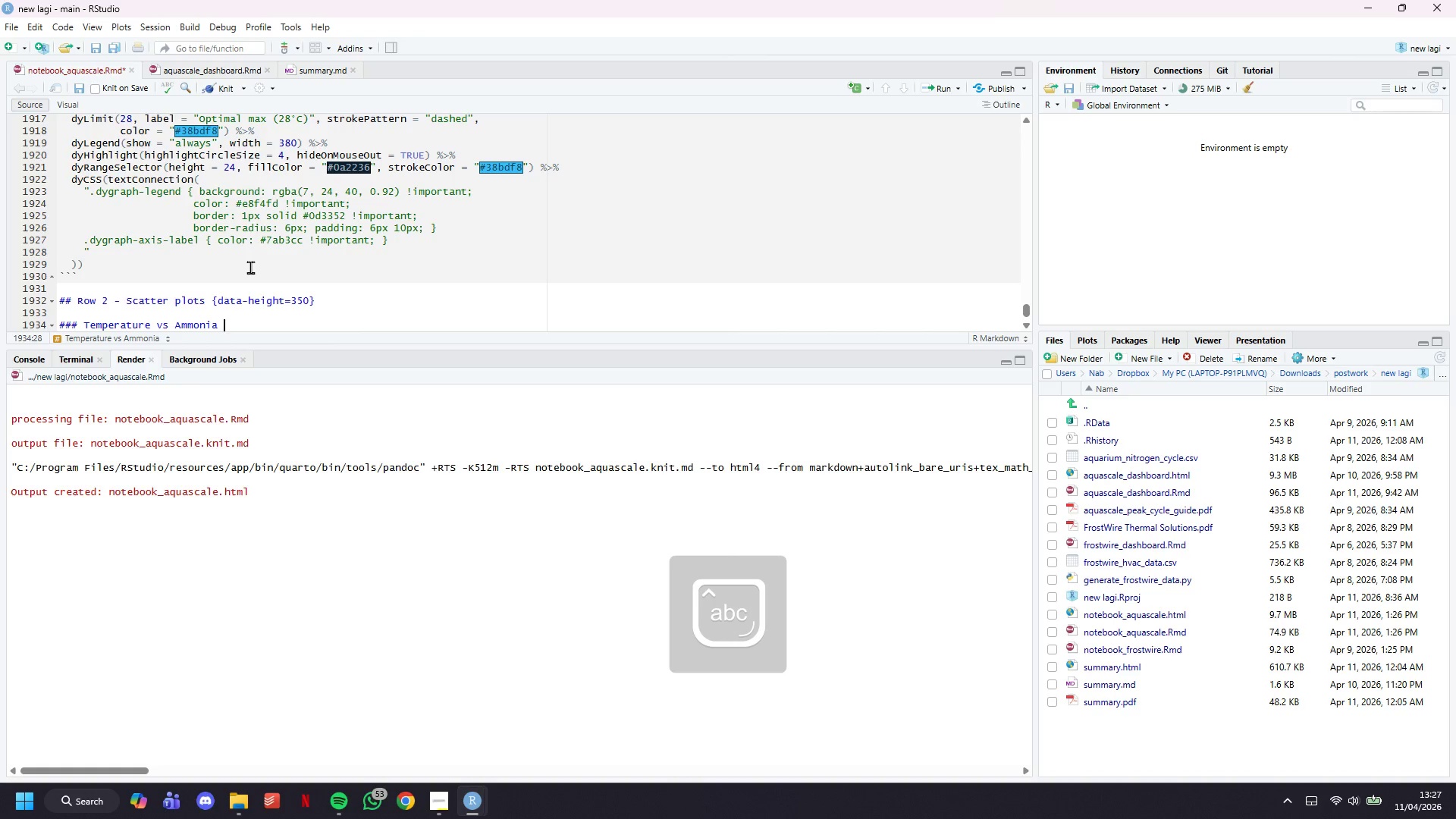 
key(Enter)
 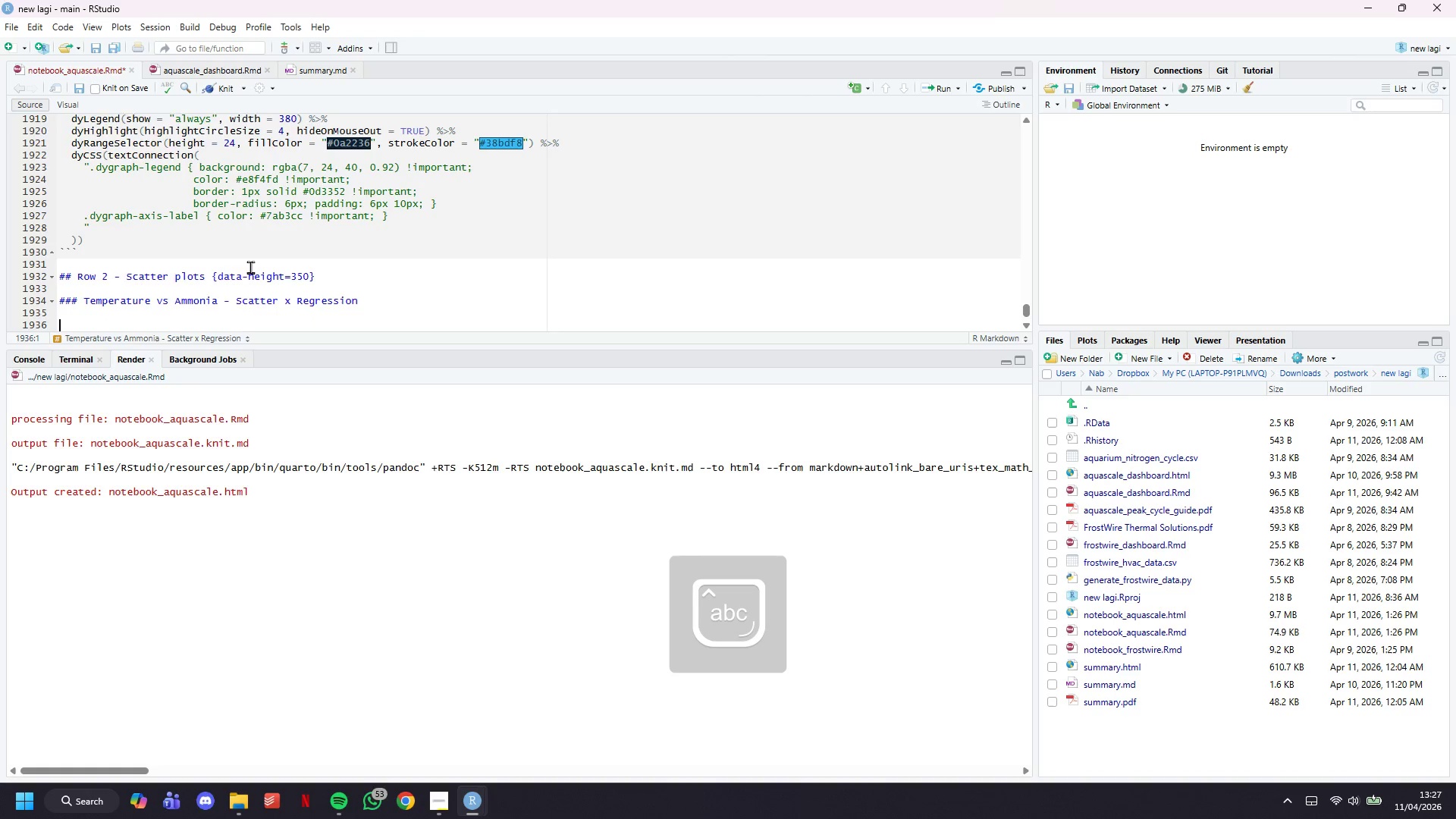 
key(Enter)
 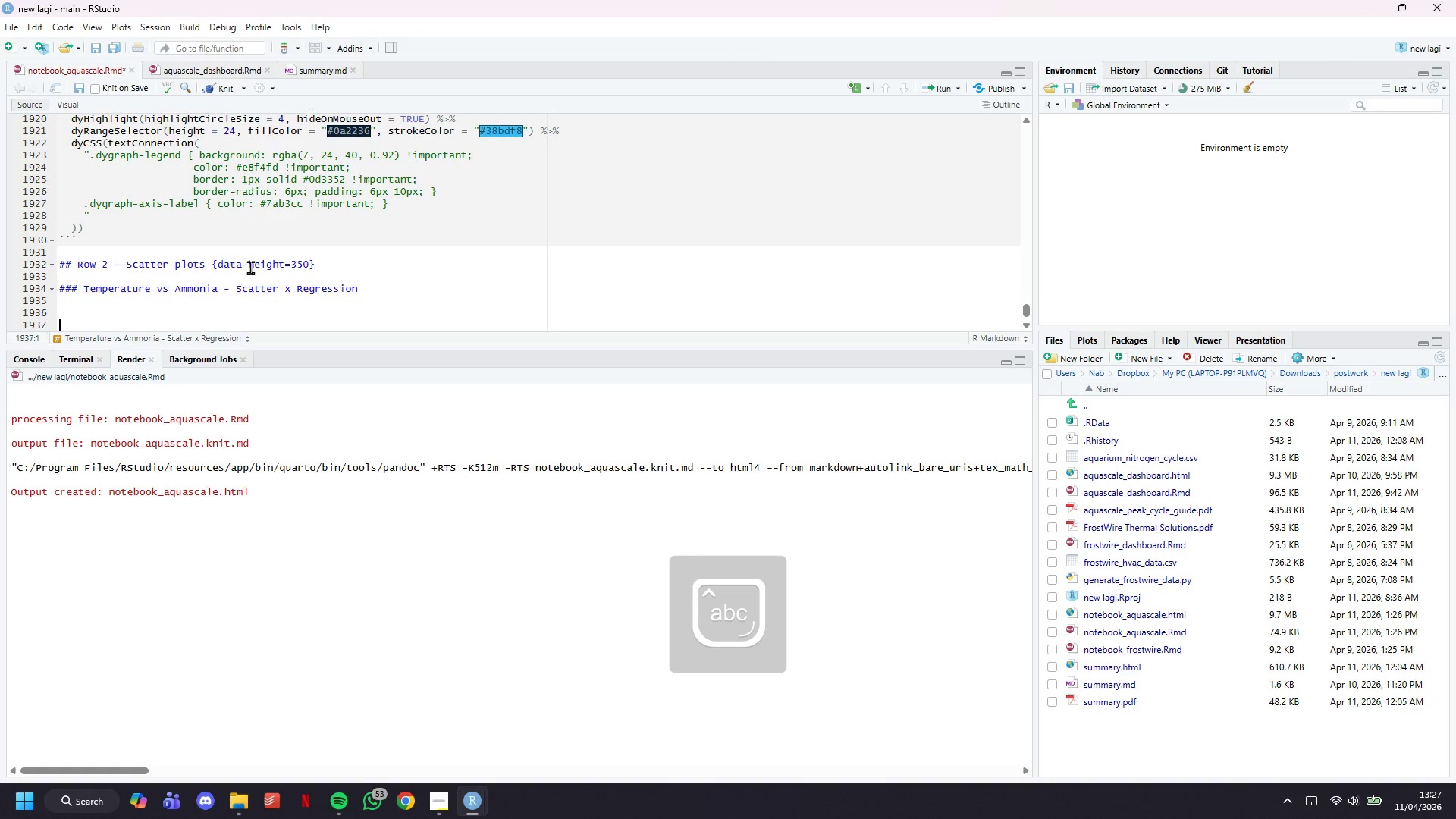 
key(Enter)
 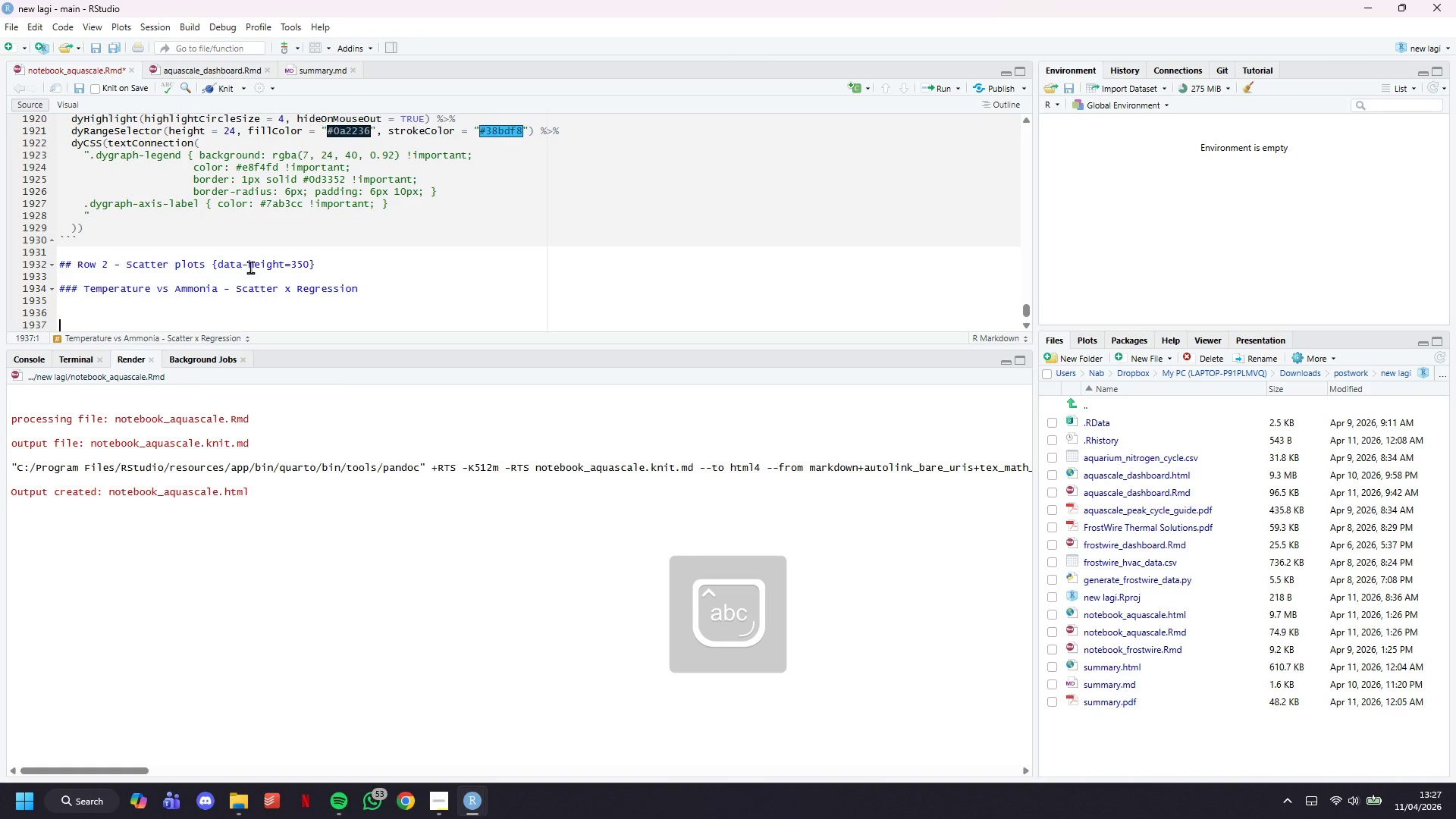 
key(Control+S)
 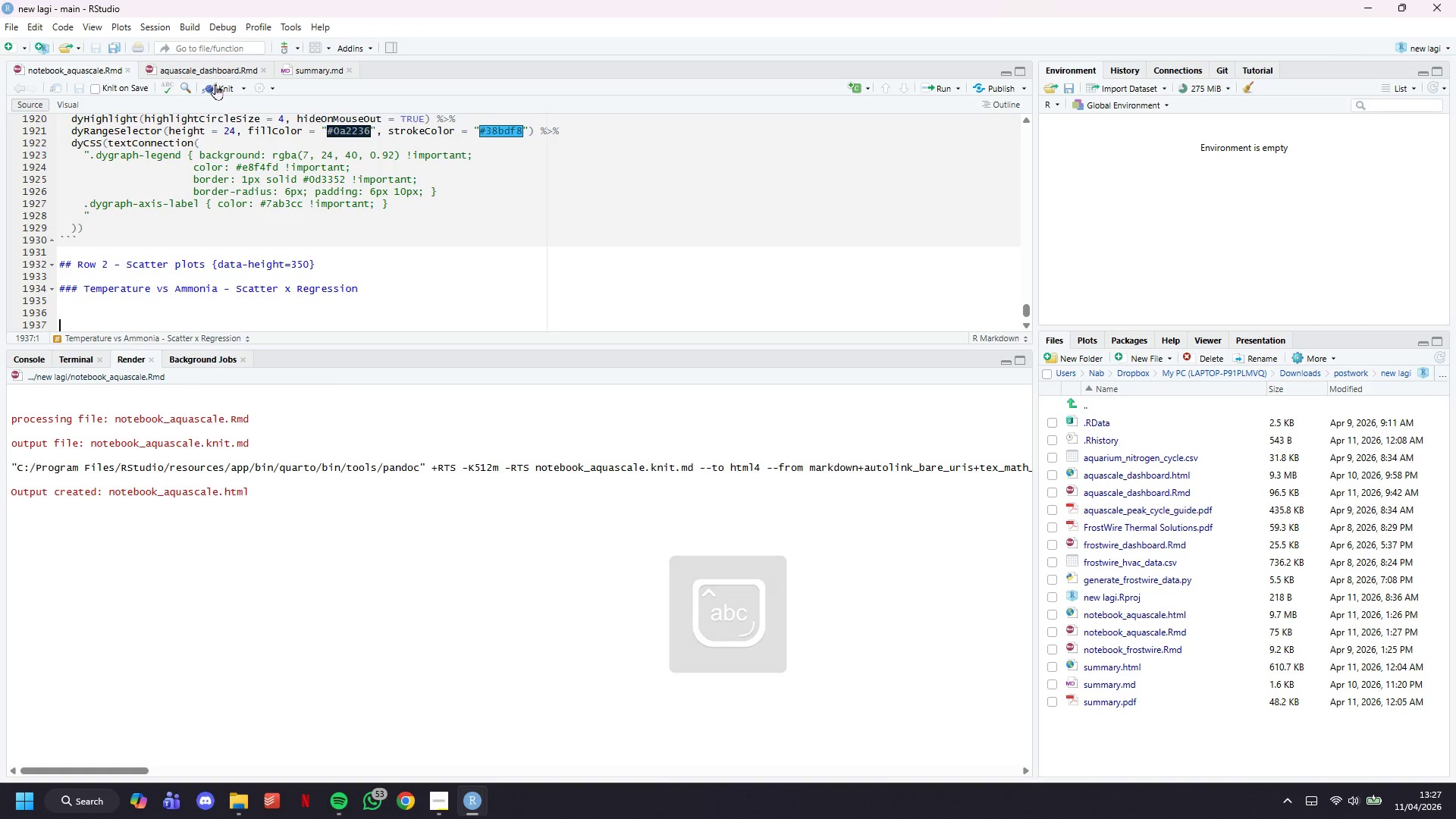 
left_click([215, 84])
 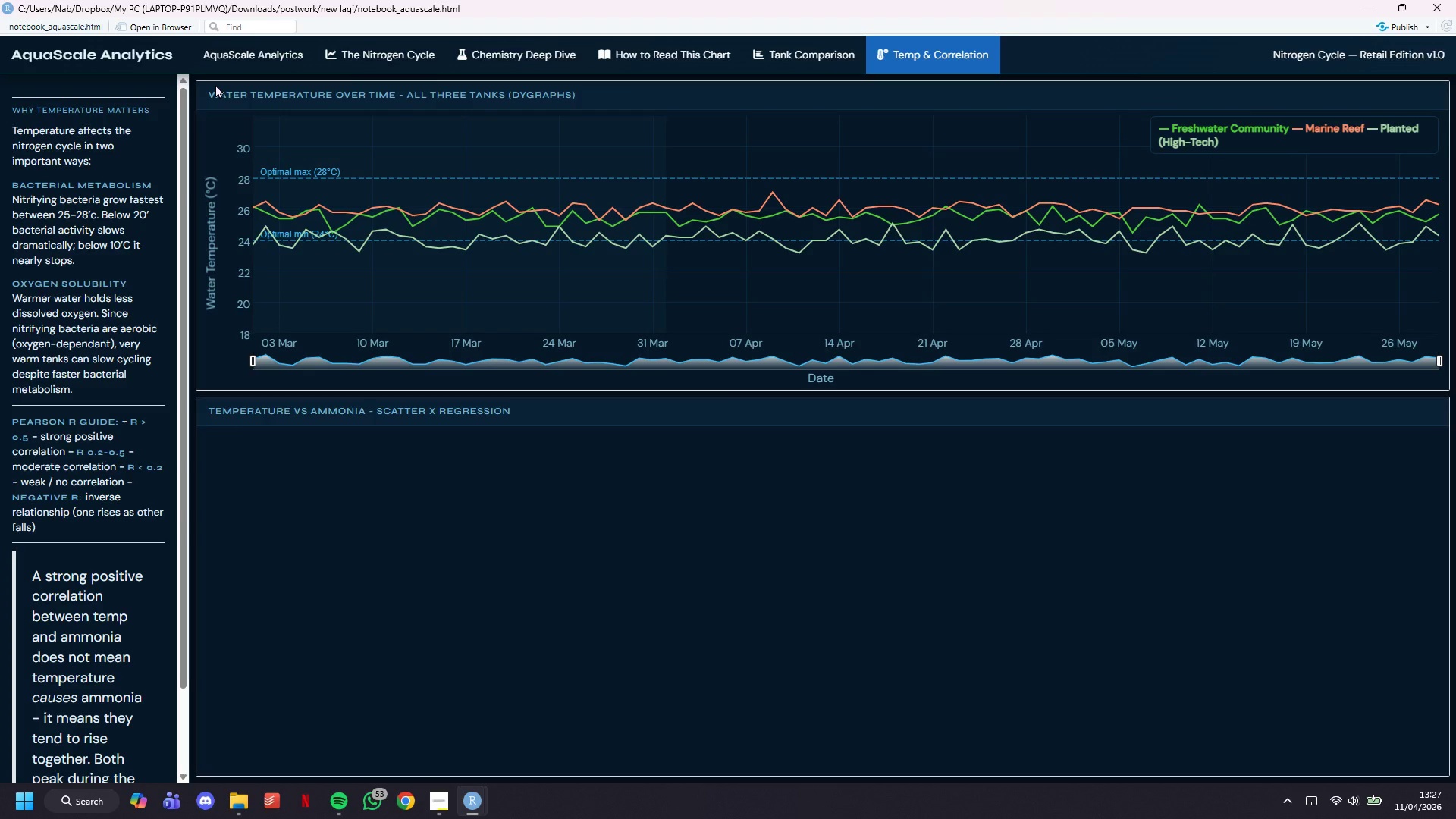 
wait(22.36)
 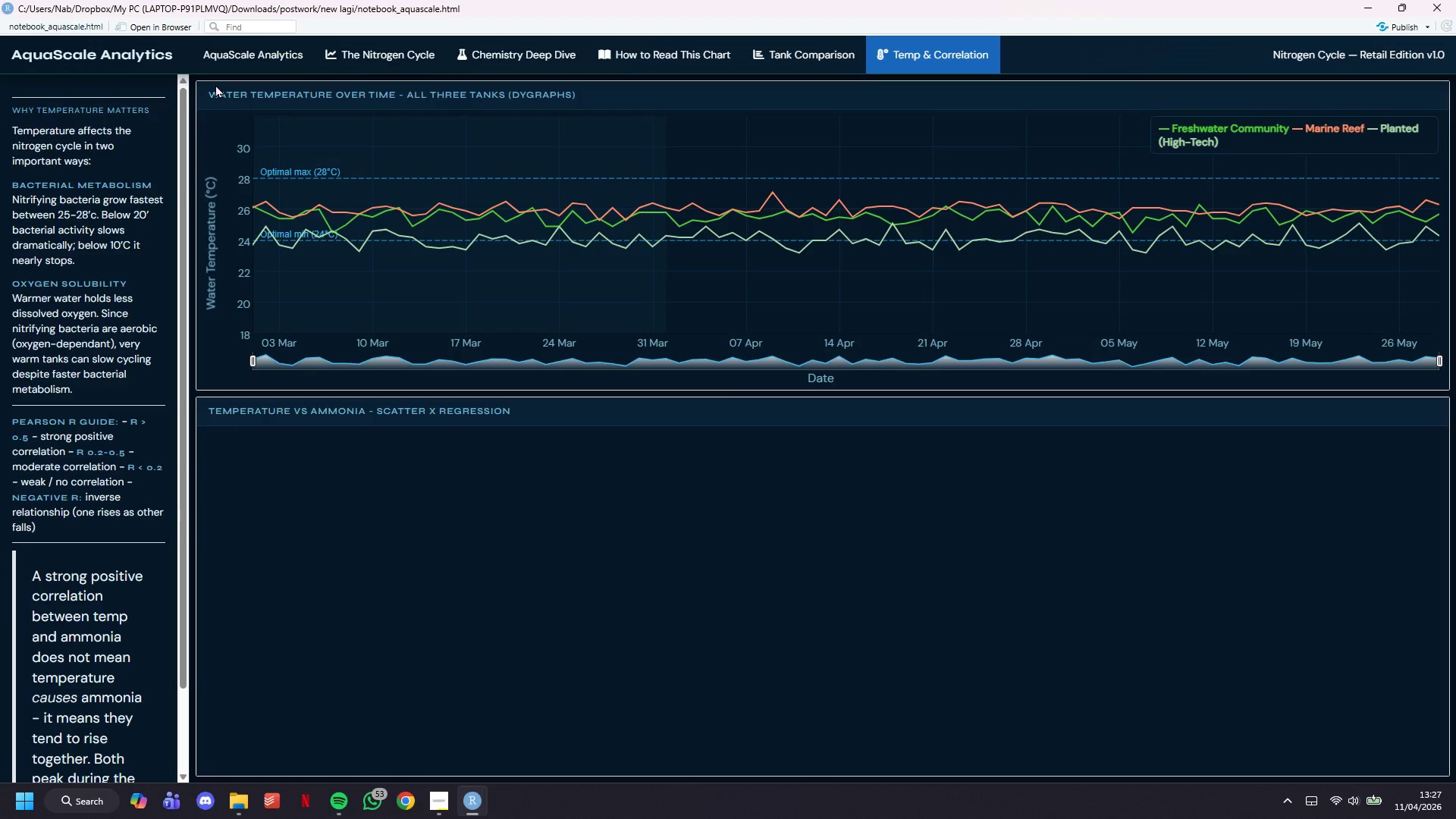 
left_click([808, 55])
 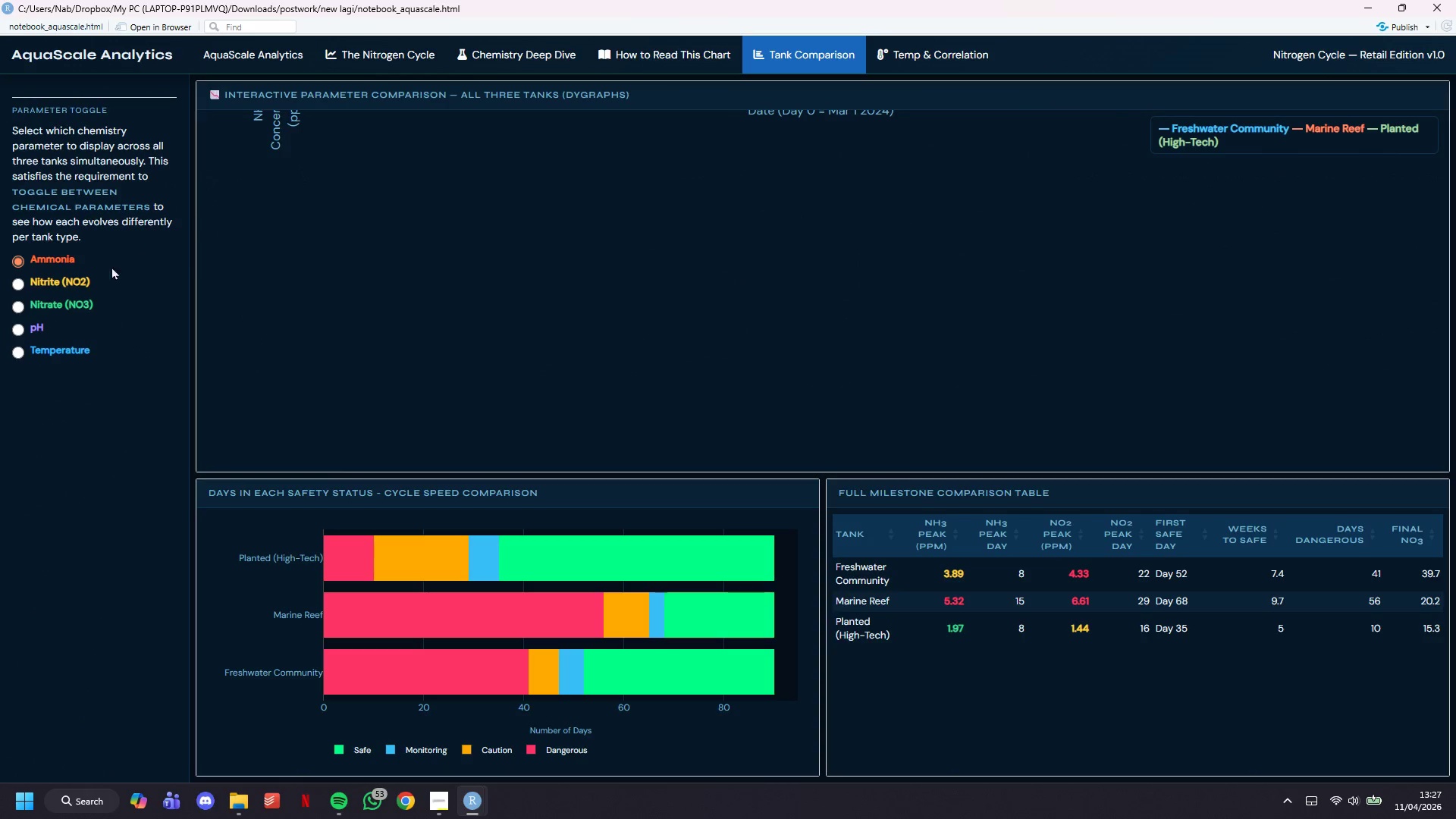 
left_click([71, 289])
 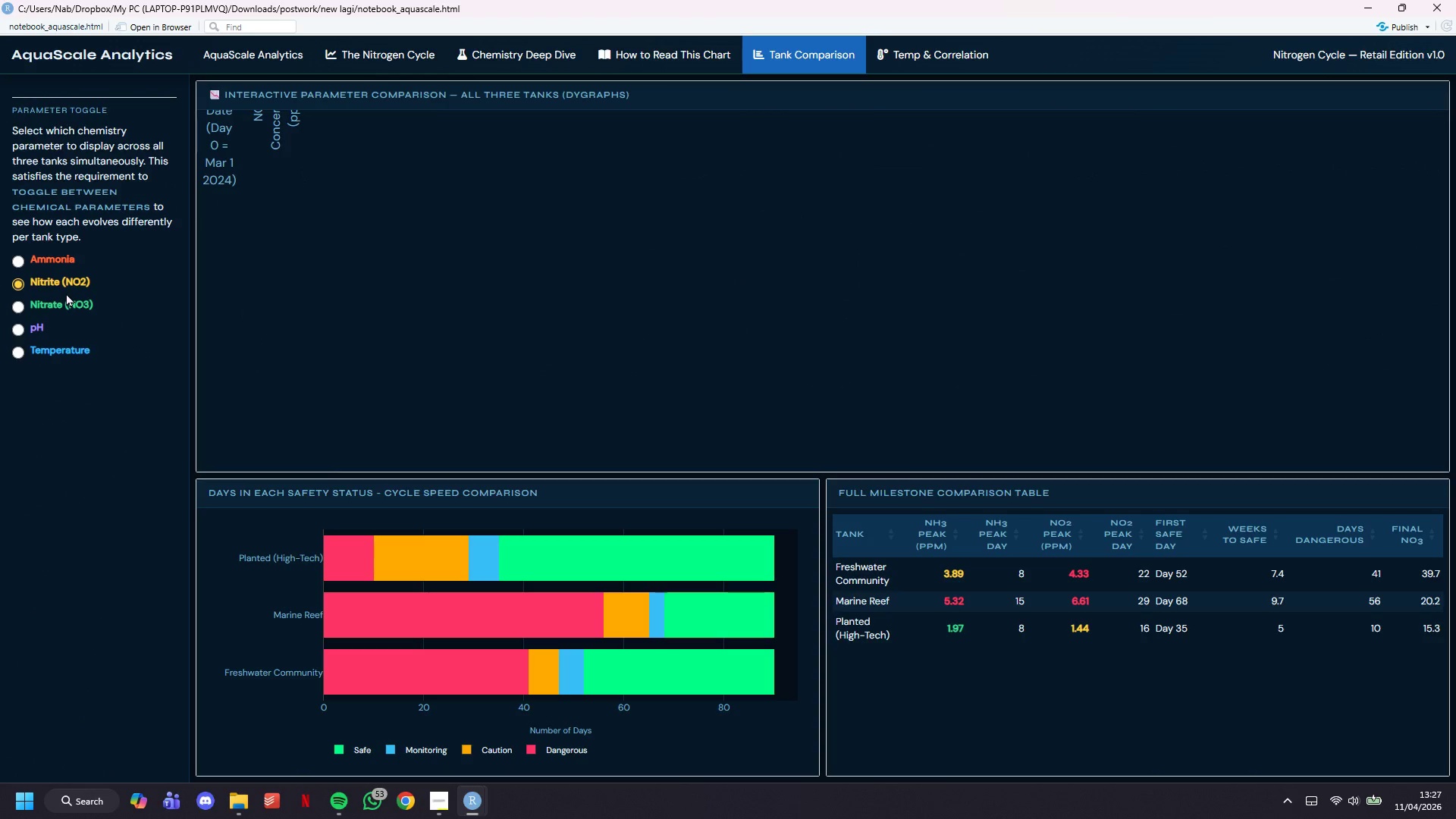 
left_click([66, 293])
 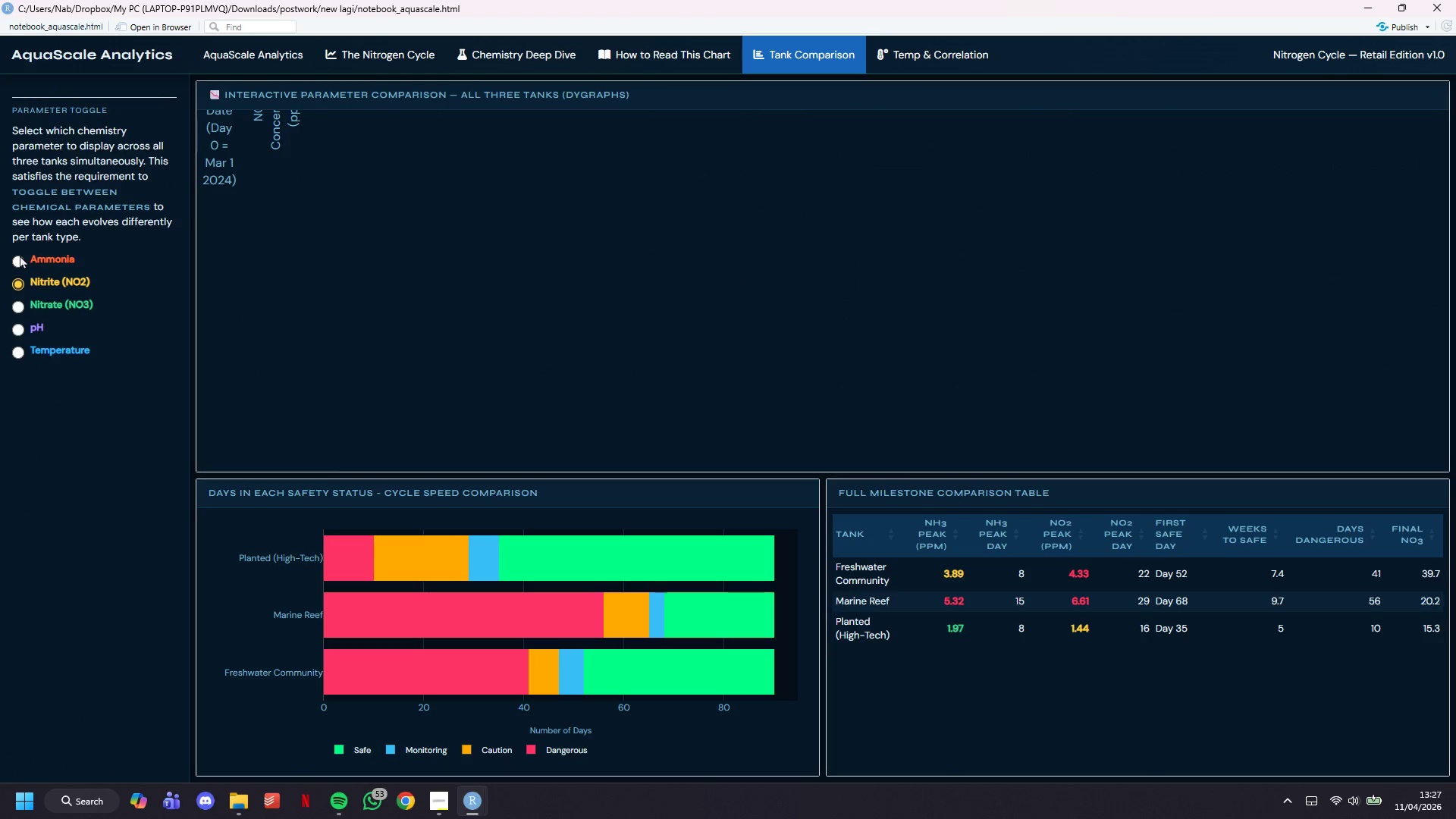 
left_click([20, 255])
 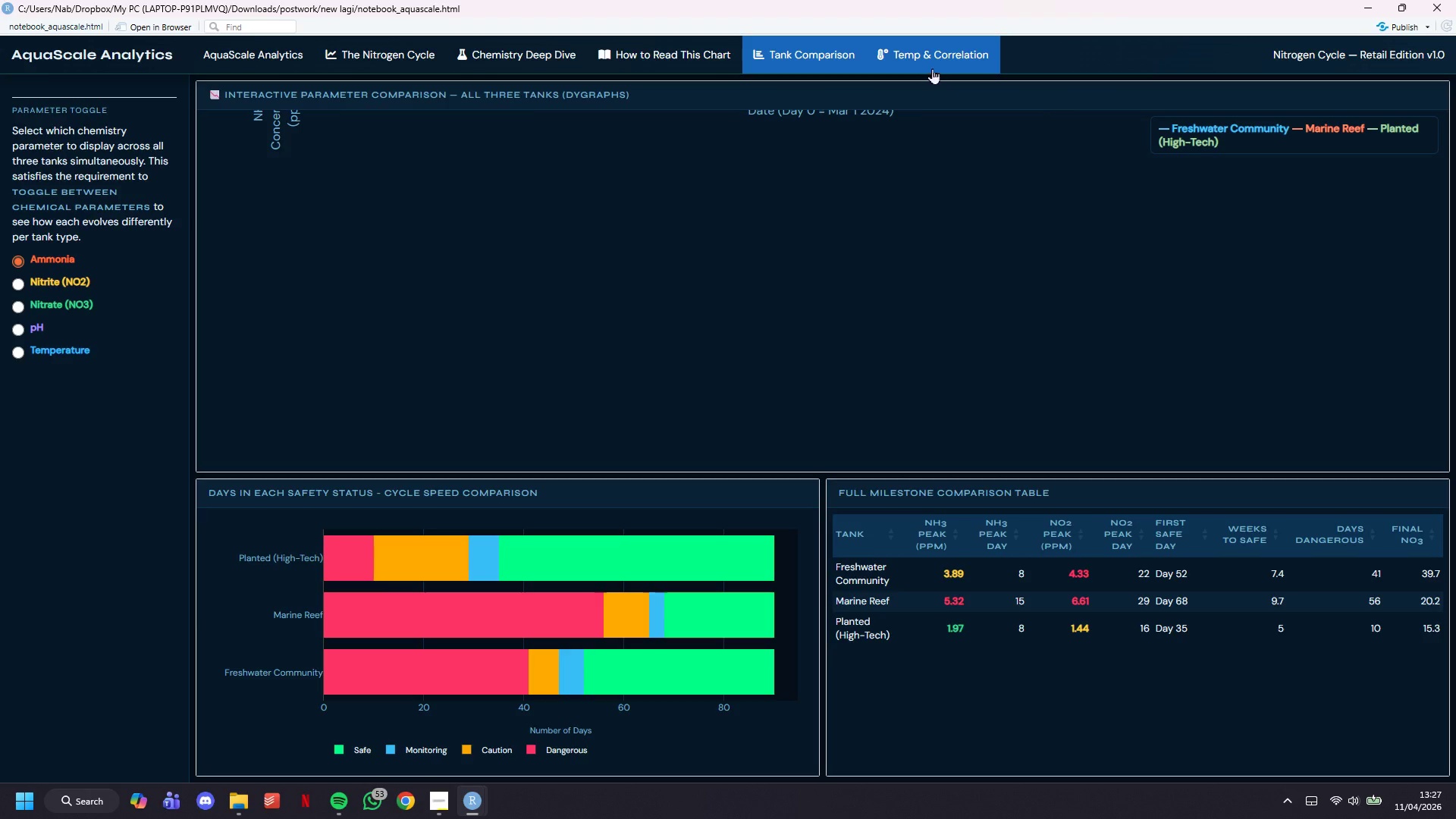 
left_click([920, 61])
 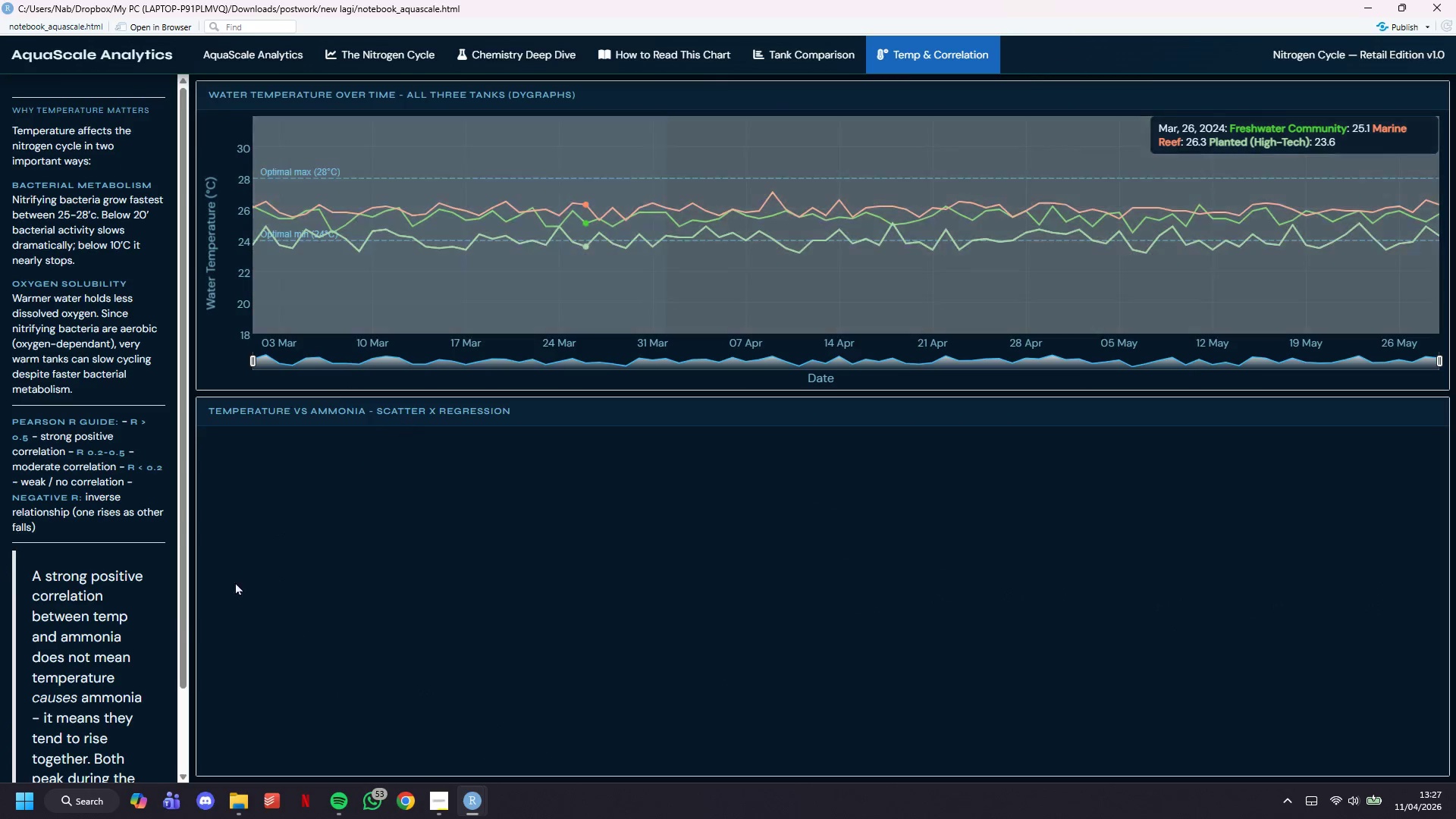 
scroll: coordinate [100, 513], scroll_direction: down, amount: 1.0
 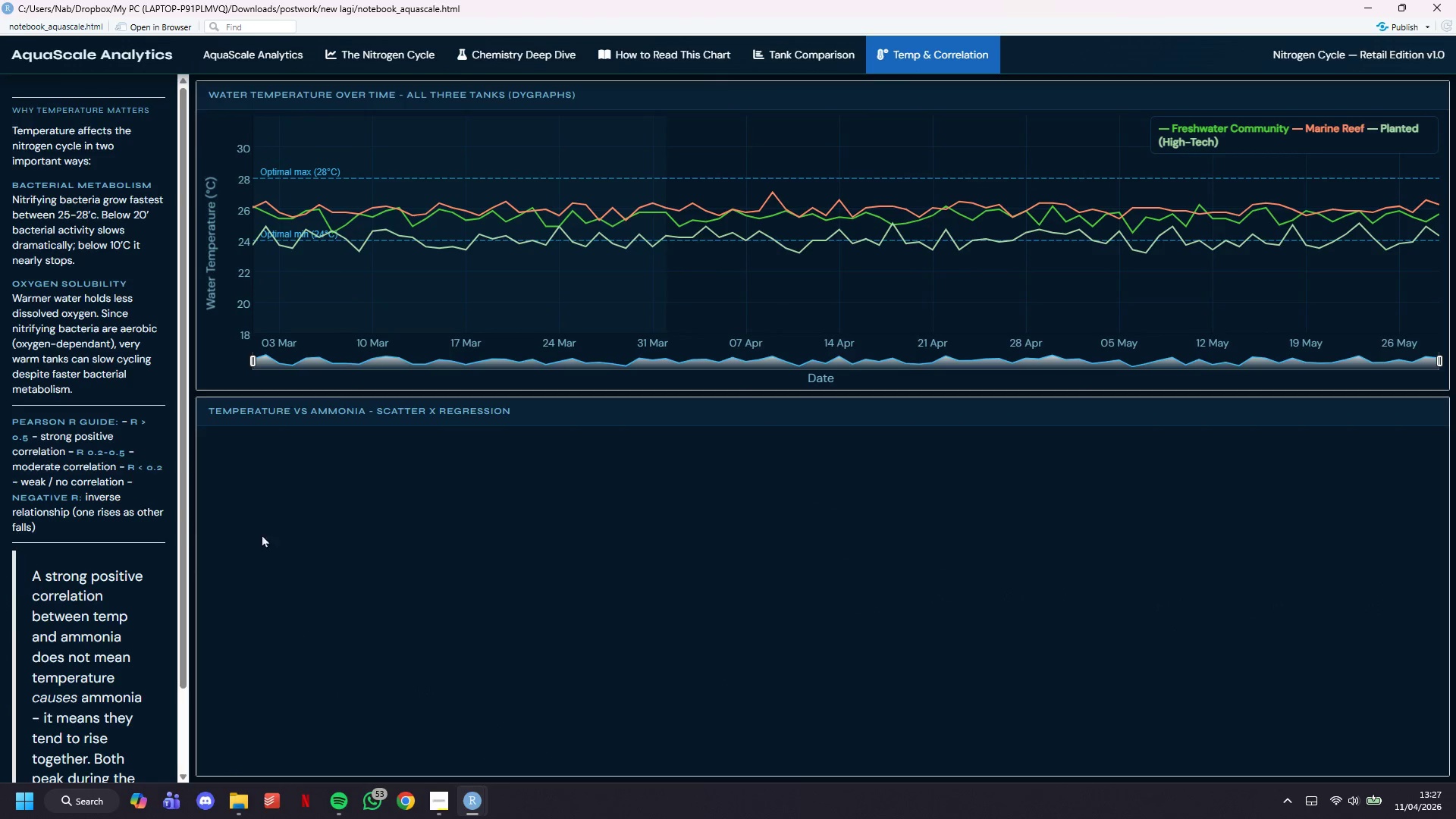 
scroll: coordinate [598, 422], scroll_direction: up, amount: 11.0
 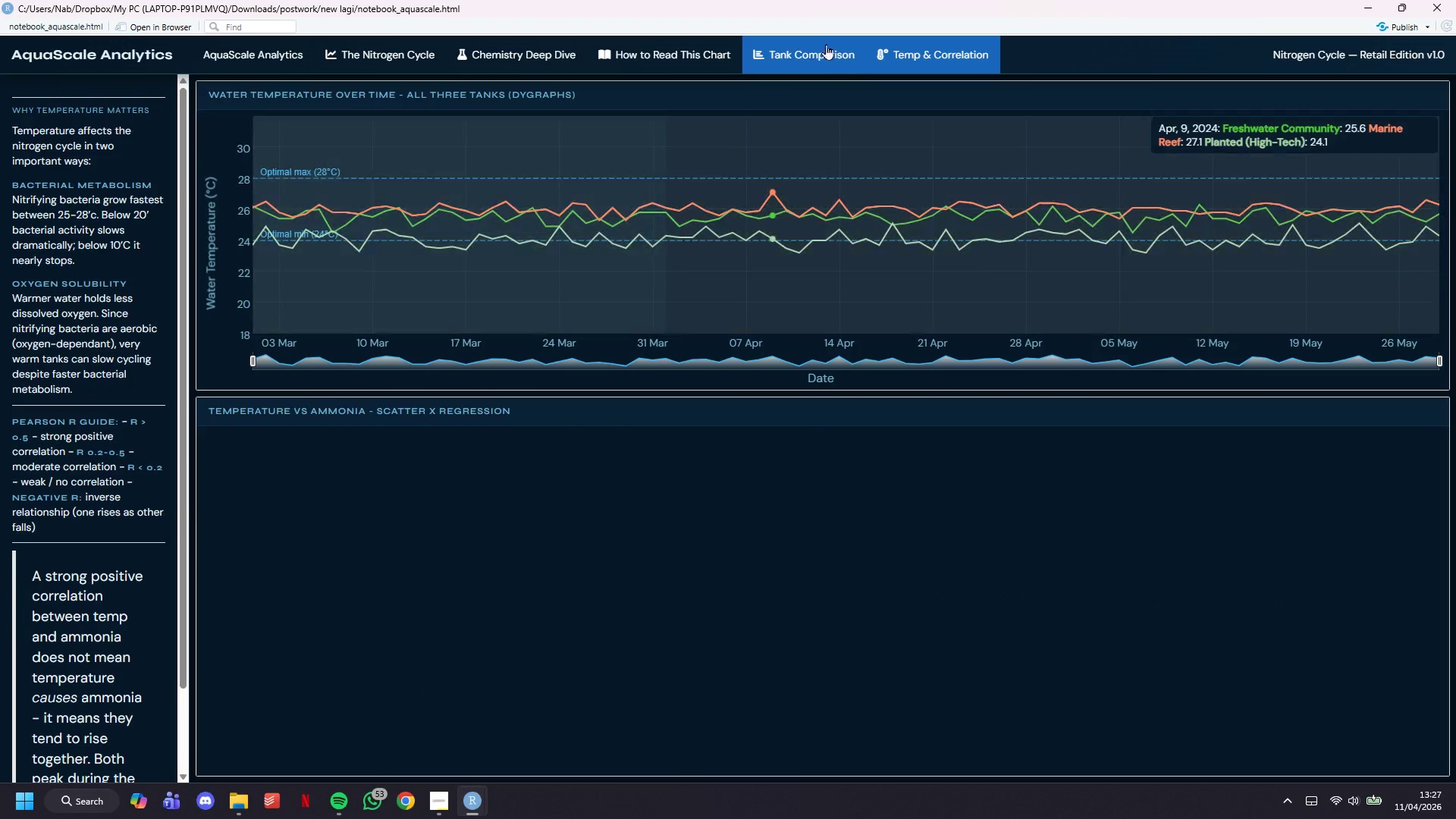 
left_click([826, 44])
 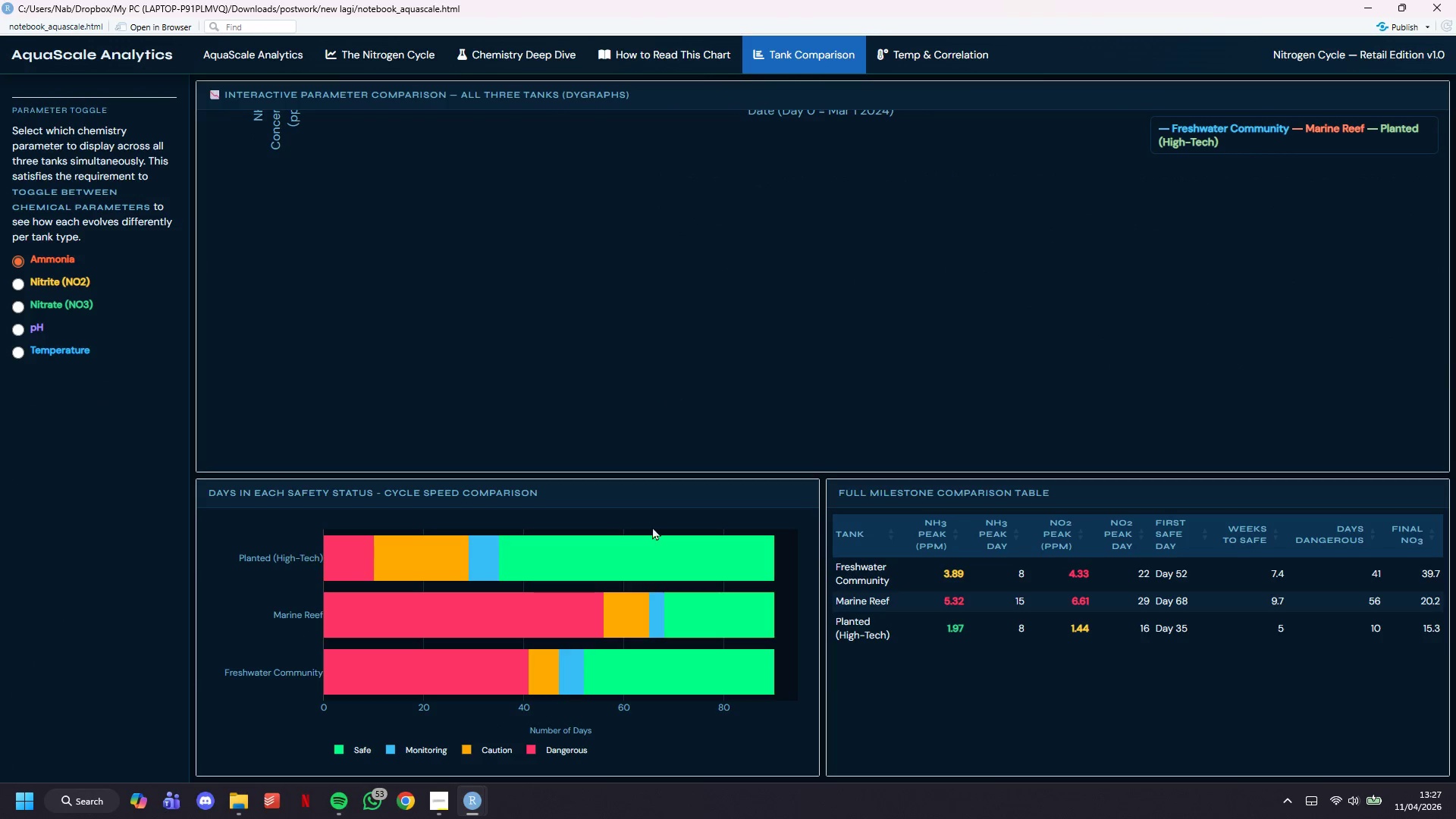 
scroll: coordinate [652, 533], scroll_direction: down, amount: 5.0
 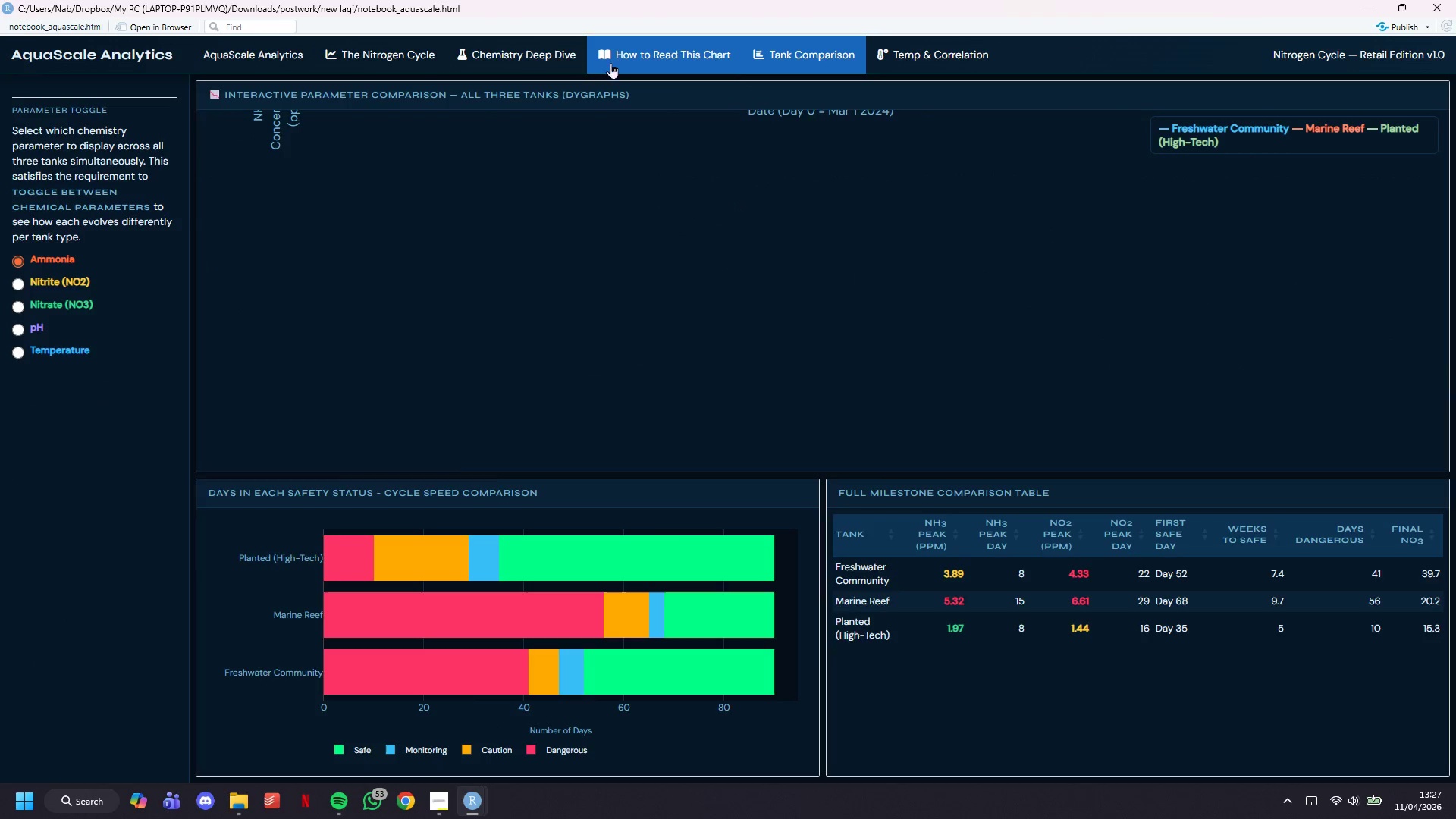 
left_click([623, 57])
 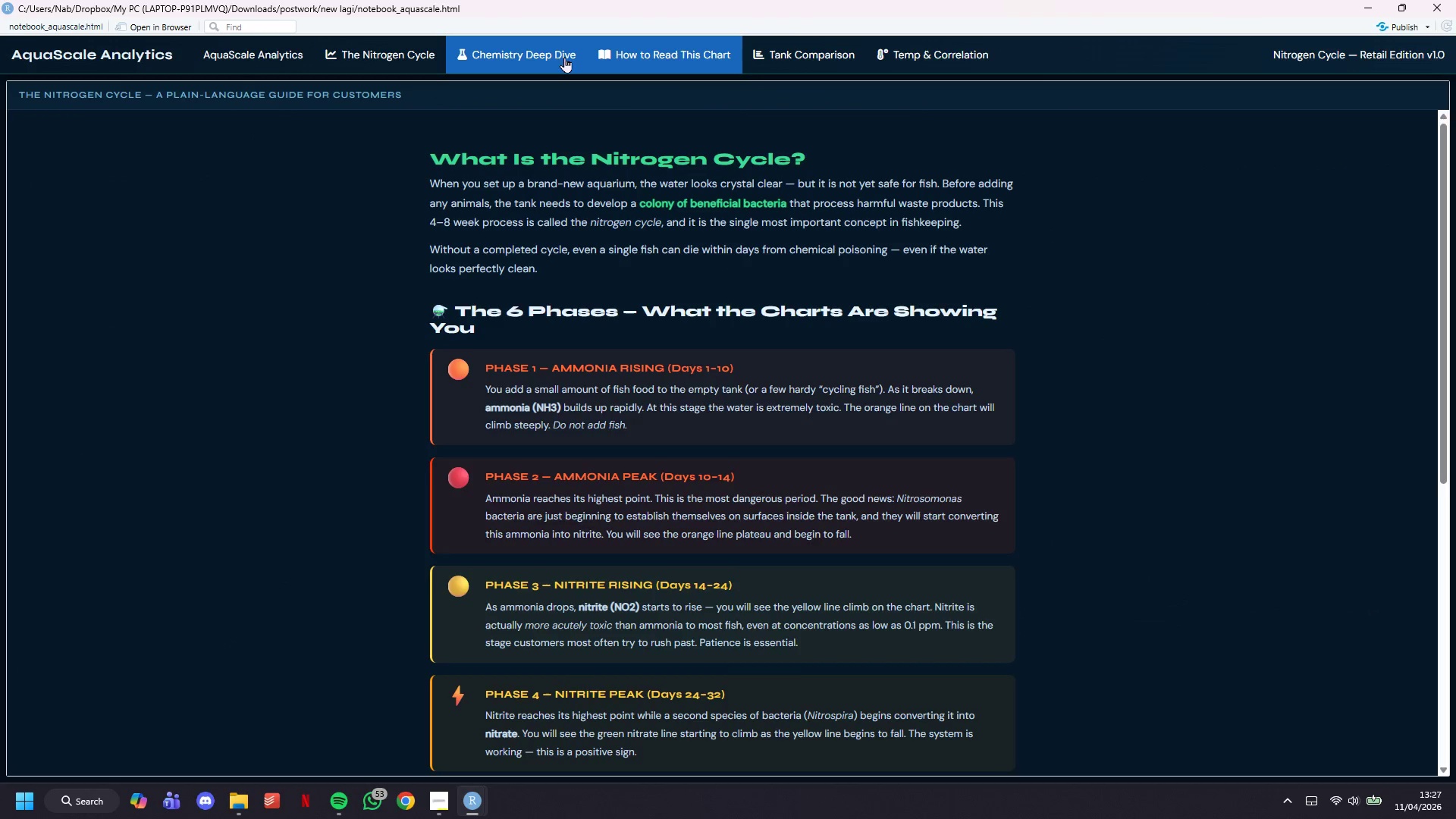 
left_click([560, 57])
 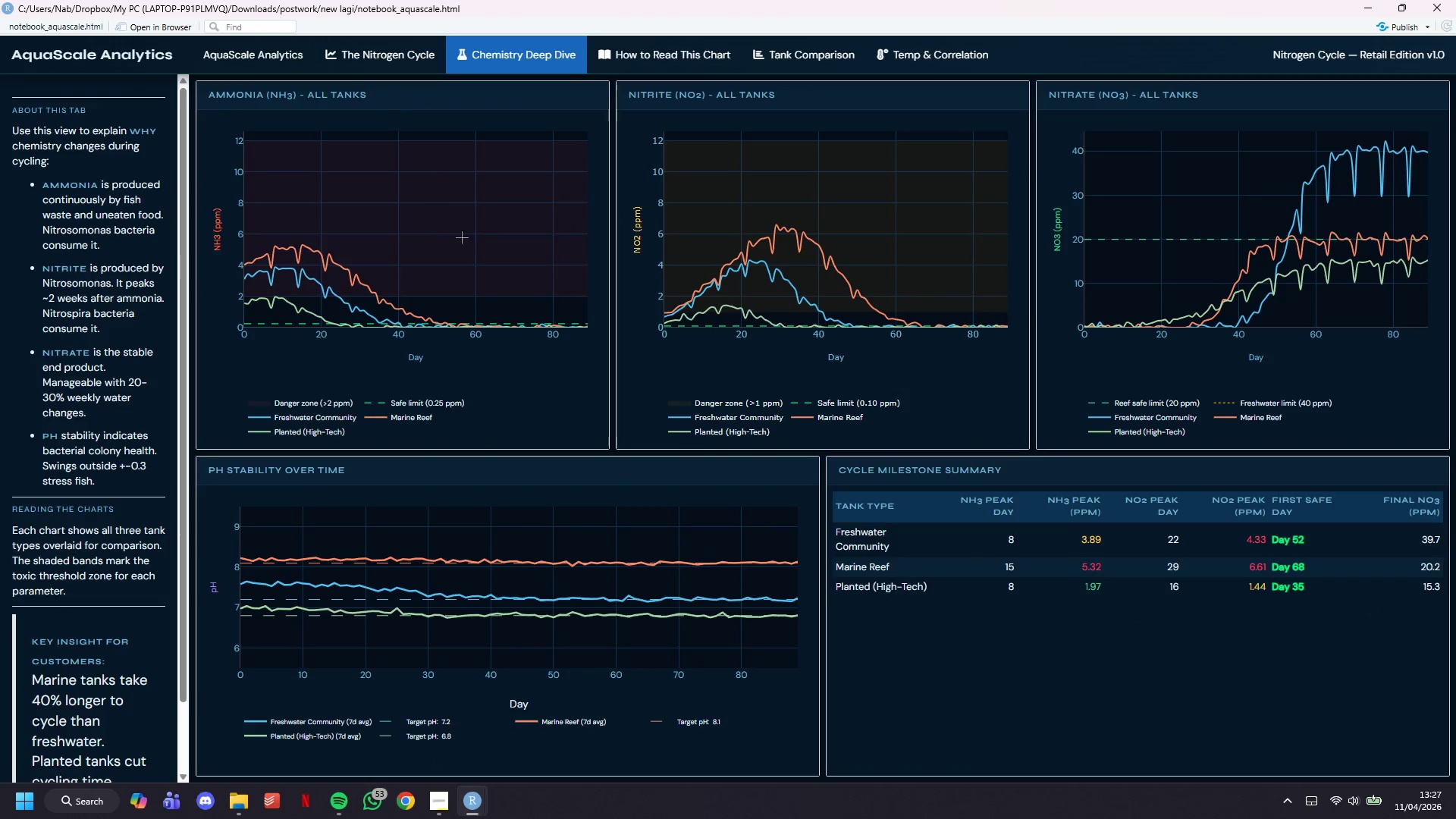 
scroll: coordinate [624, 385], scroll_direction: down, amount: 1.0
 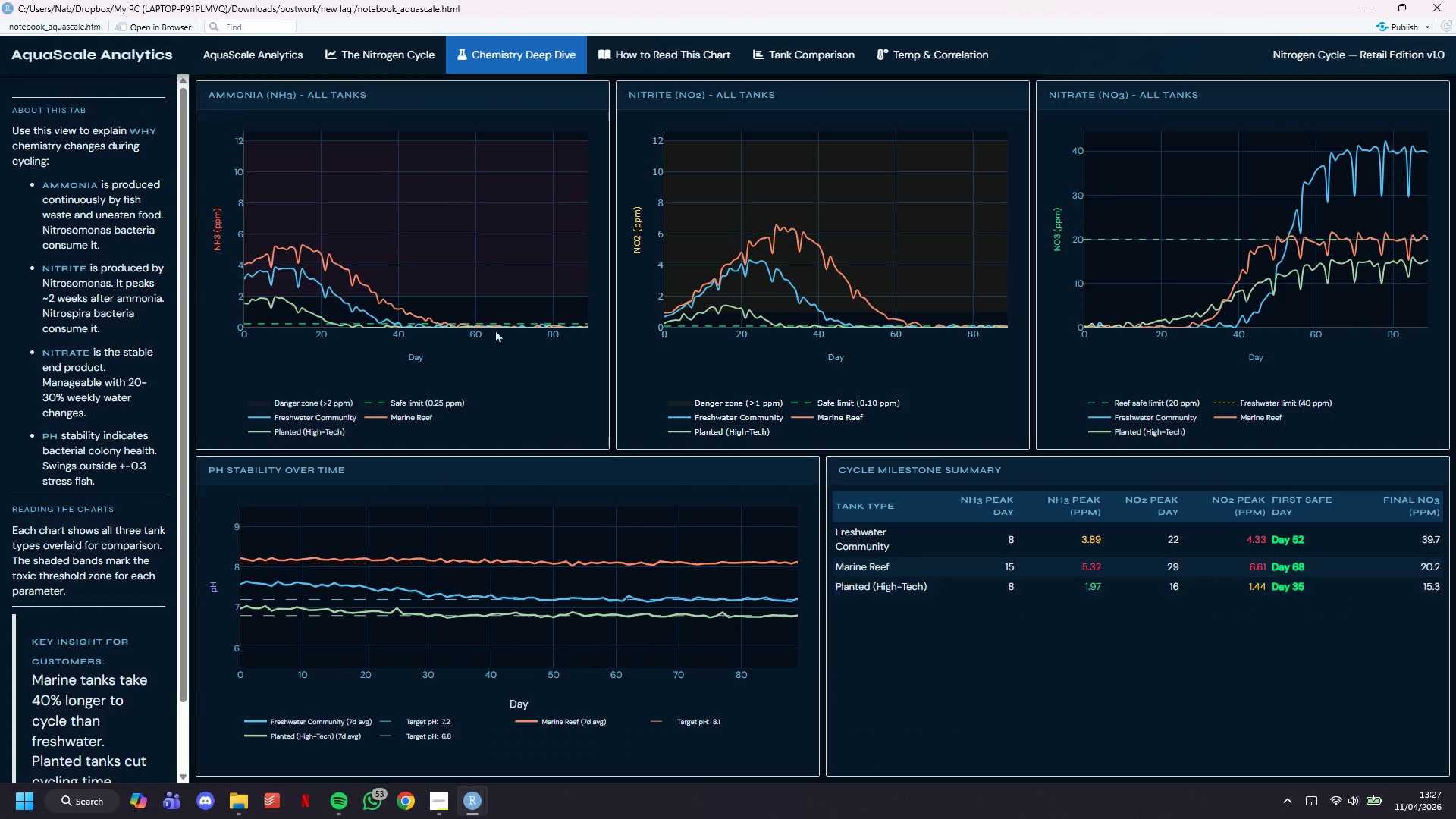 
left_click([396, 46])
 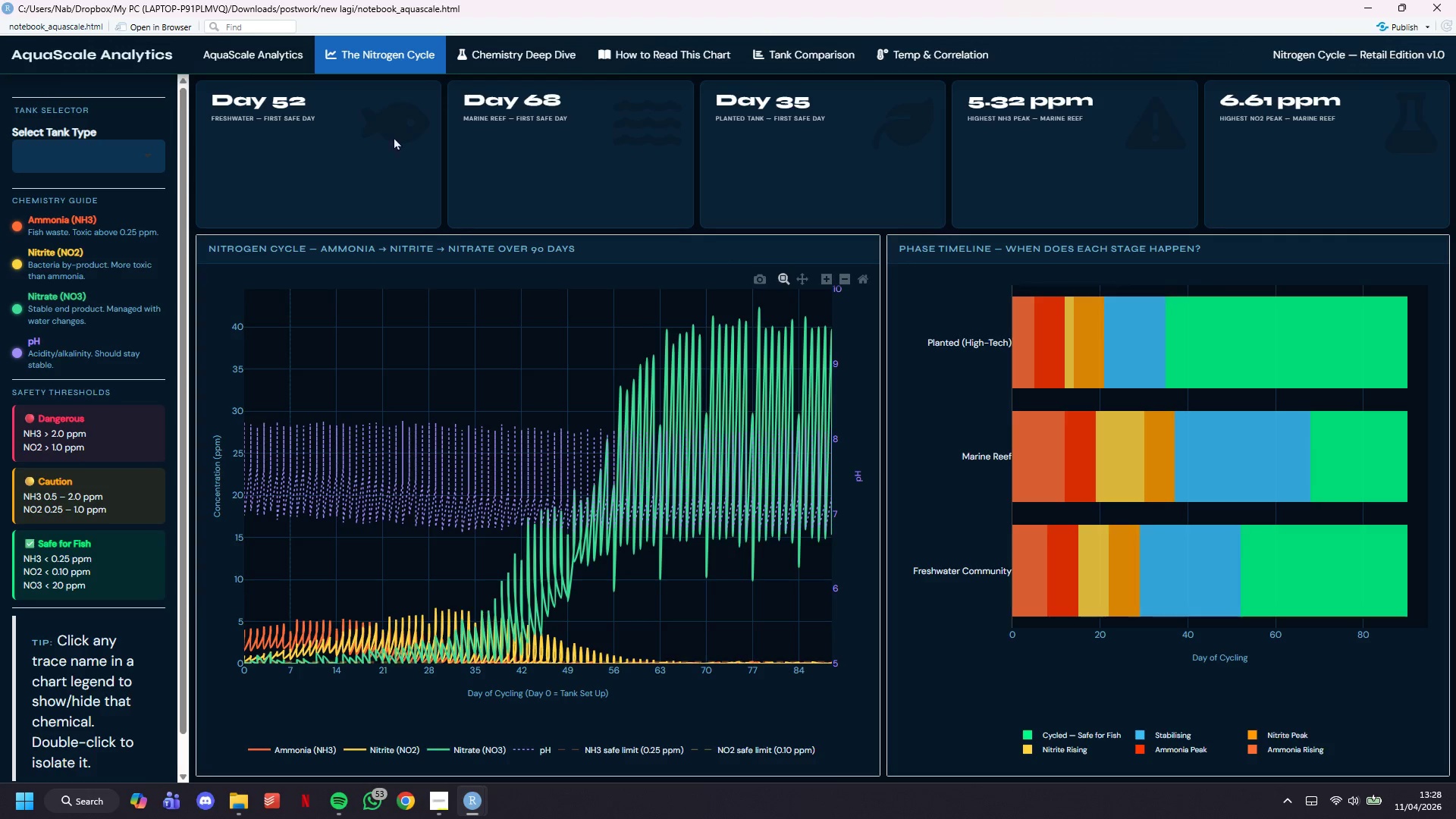 
left_click([271, 51])
 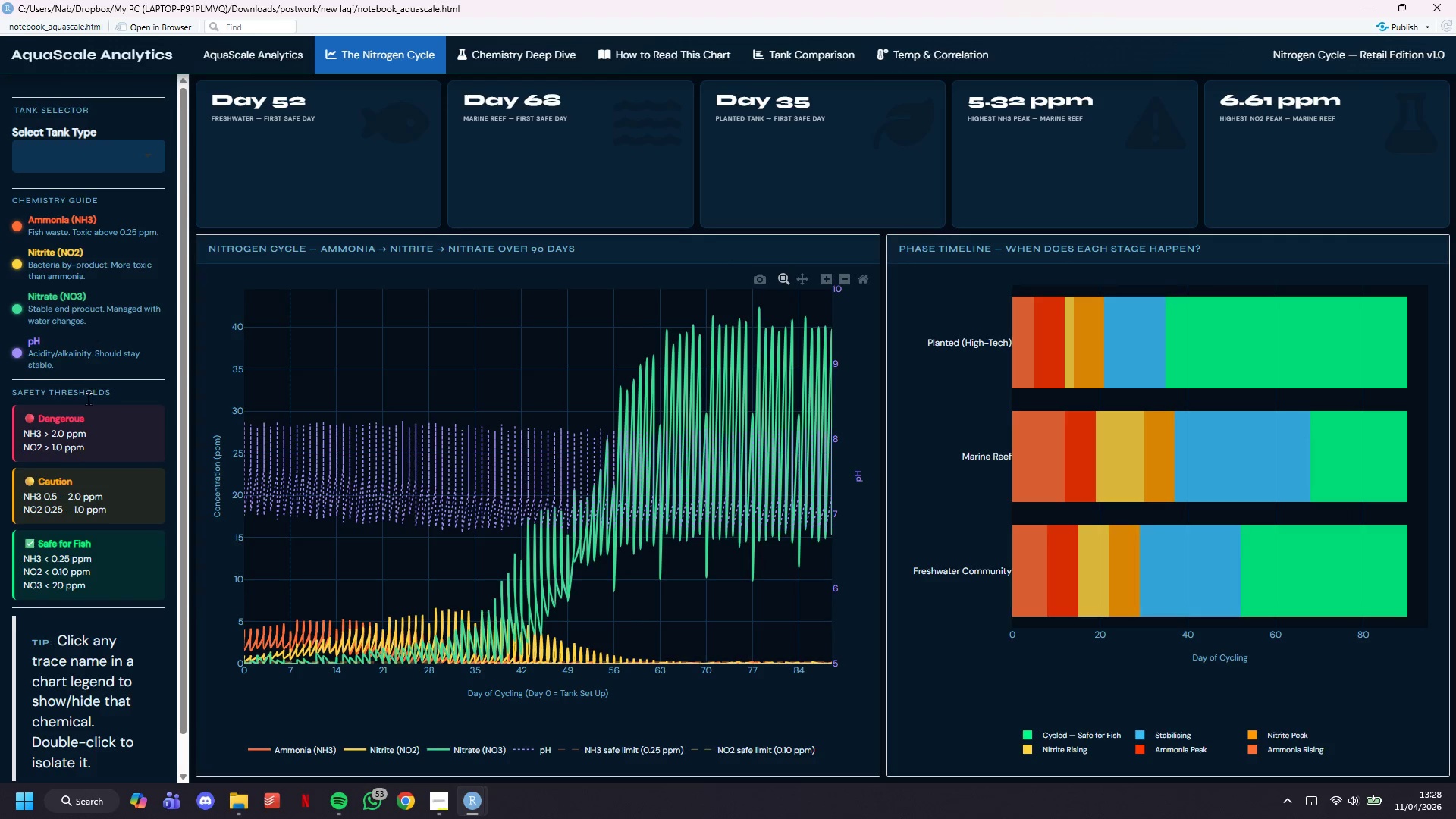 
scroll: coordinate [89, 412], scroll_direction: none, amount: 0.0
 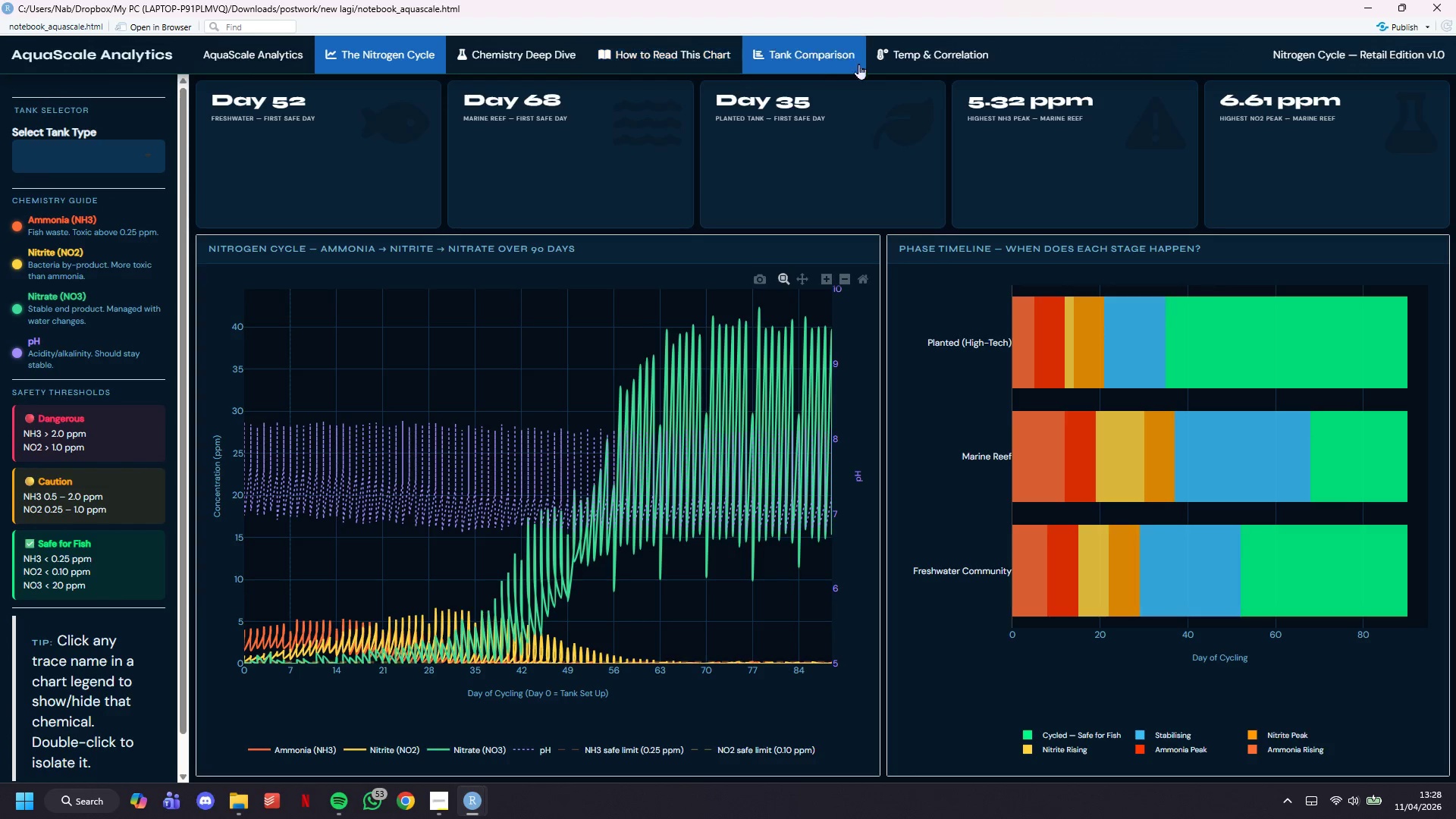 
left_click([934, 67])
 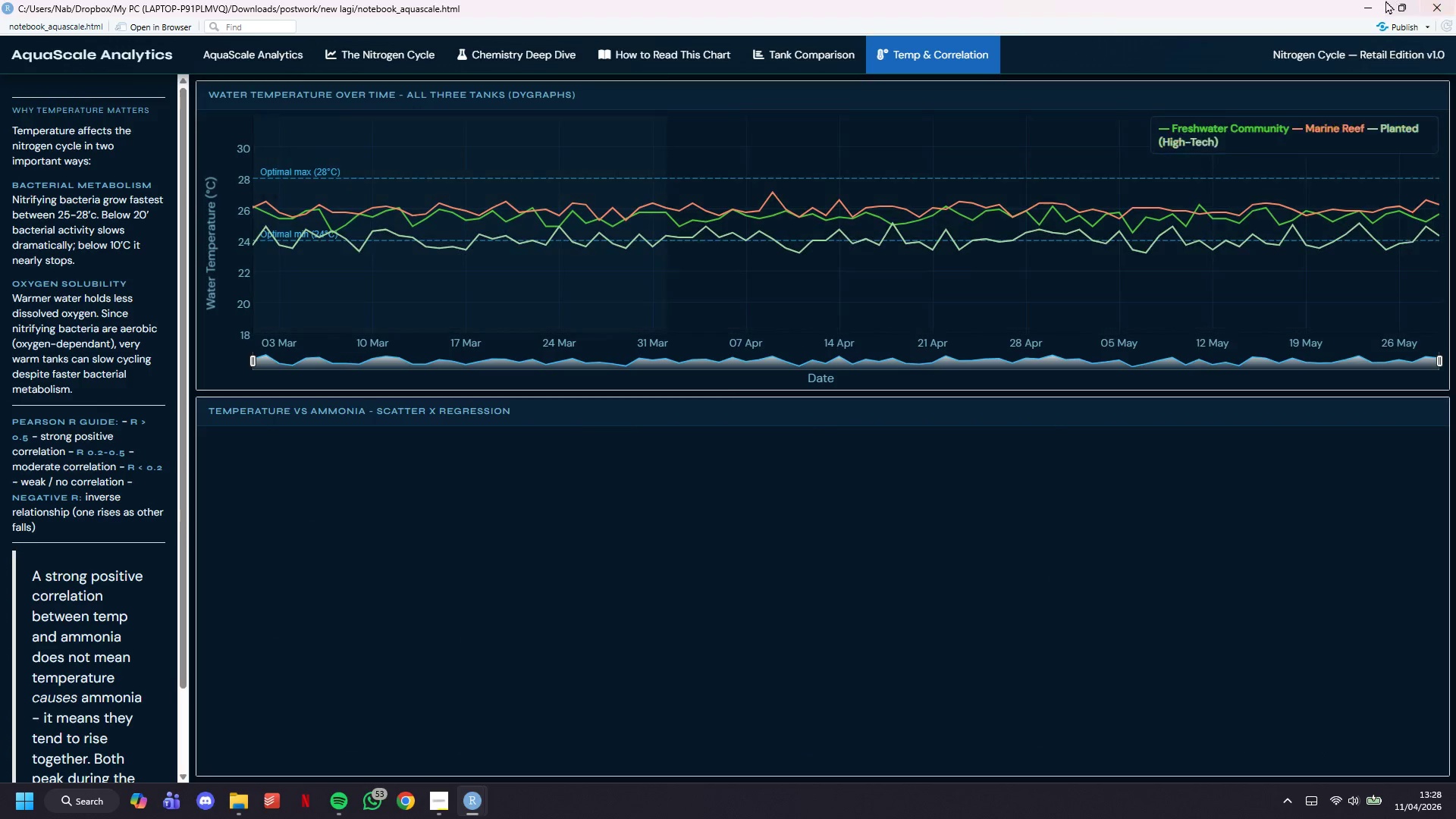 
left_click([1373, 0])
 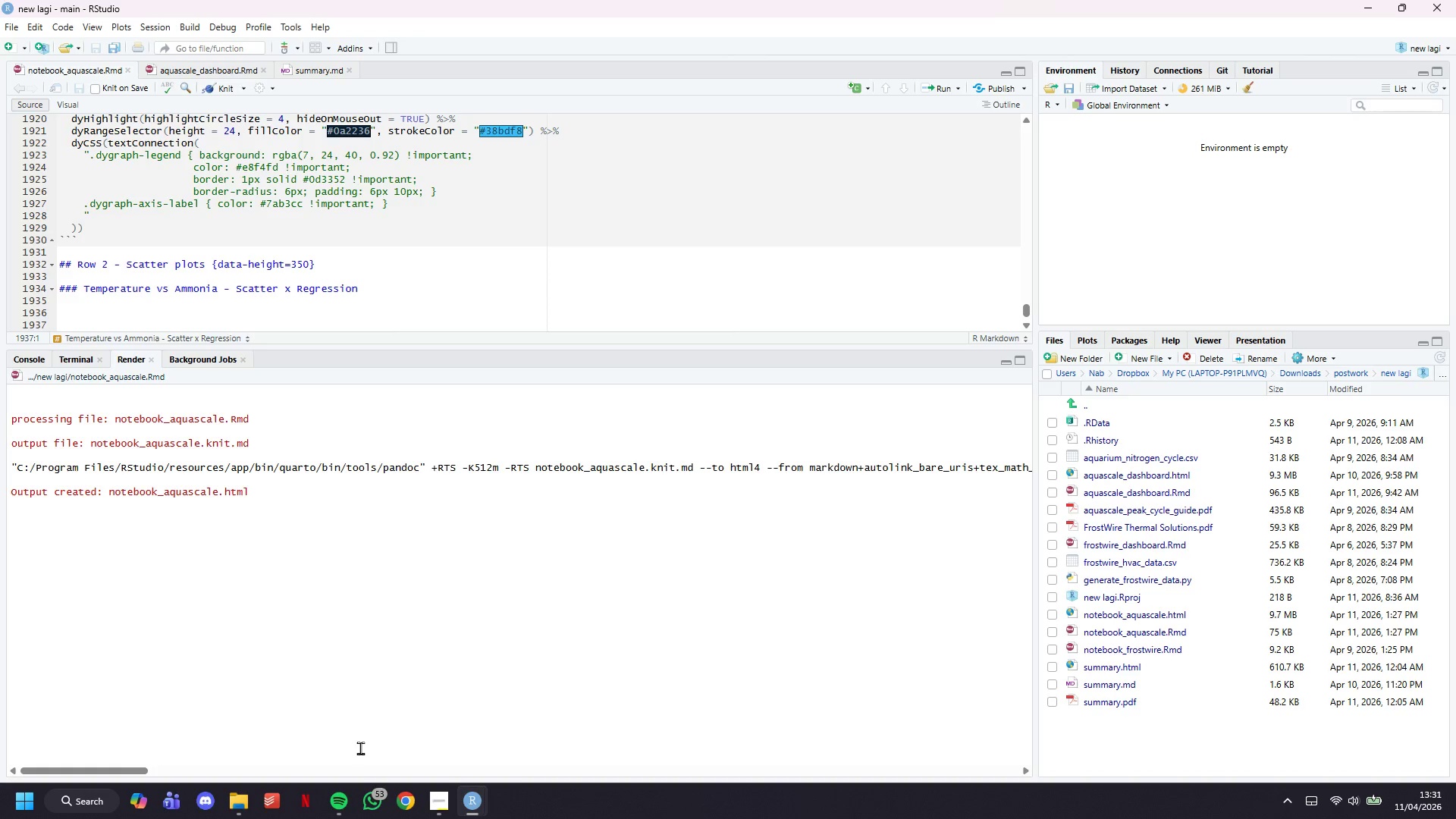 
wait(191.78)
 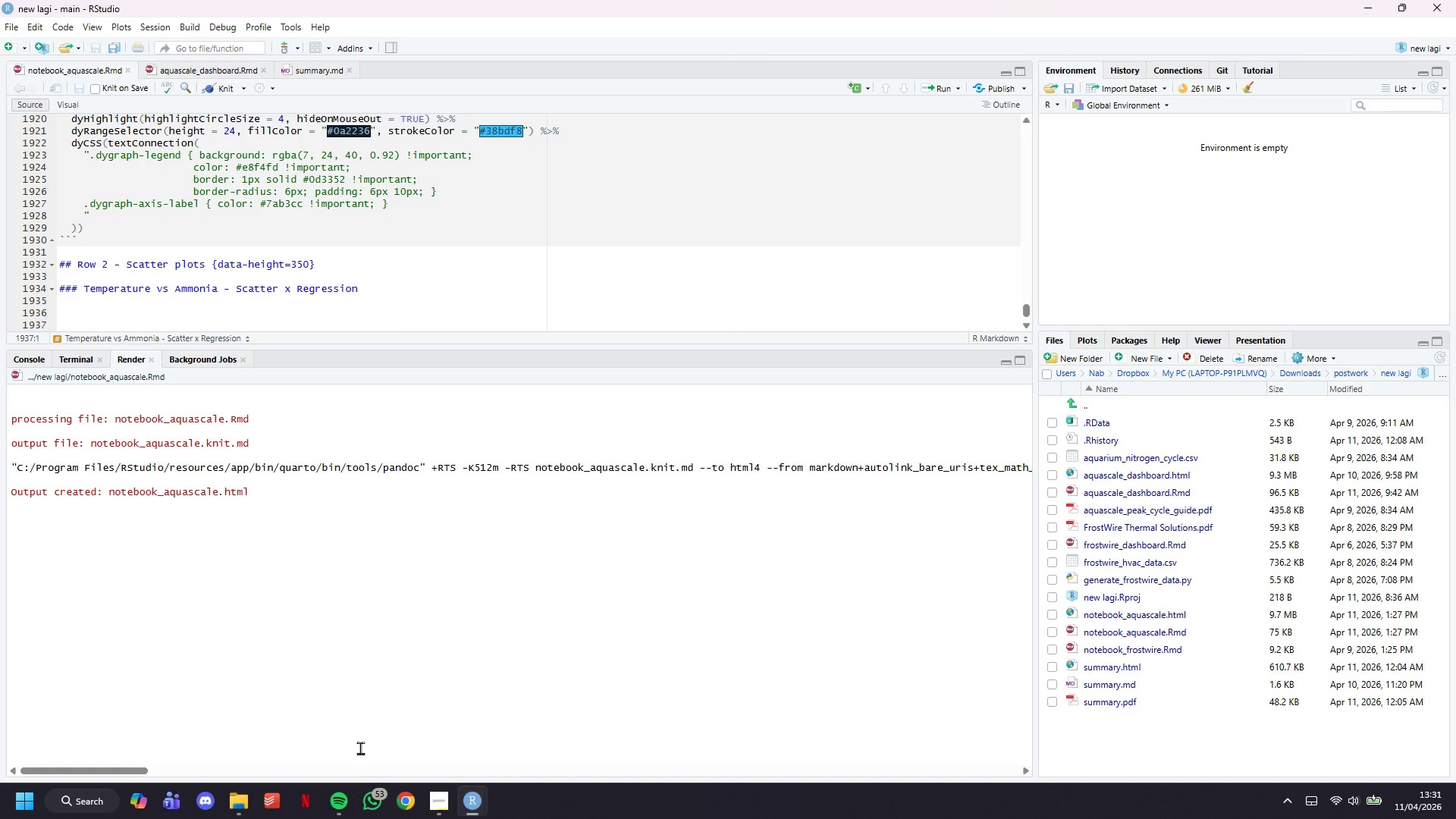 
left_click([351, 298])
 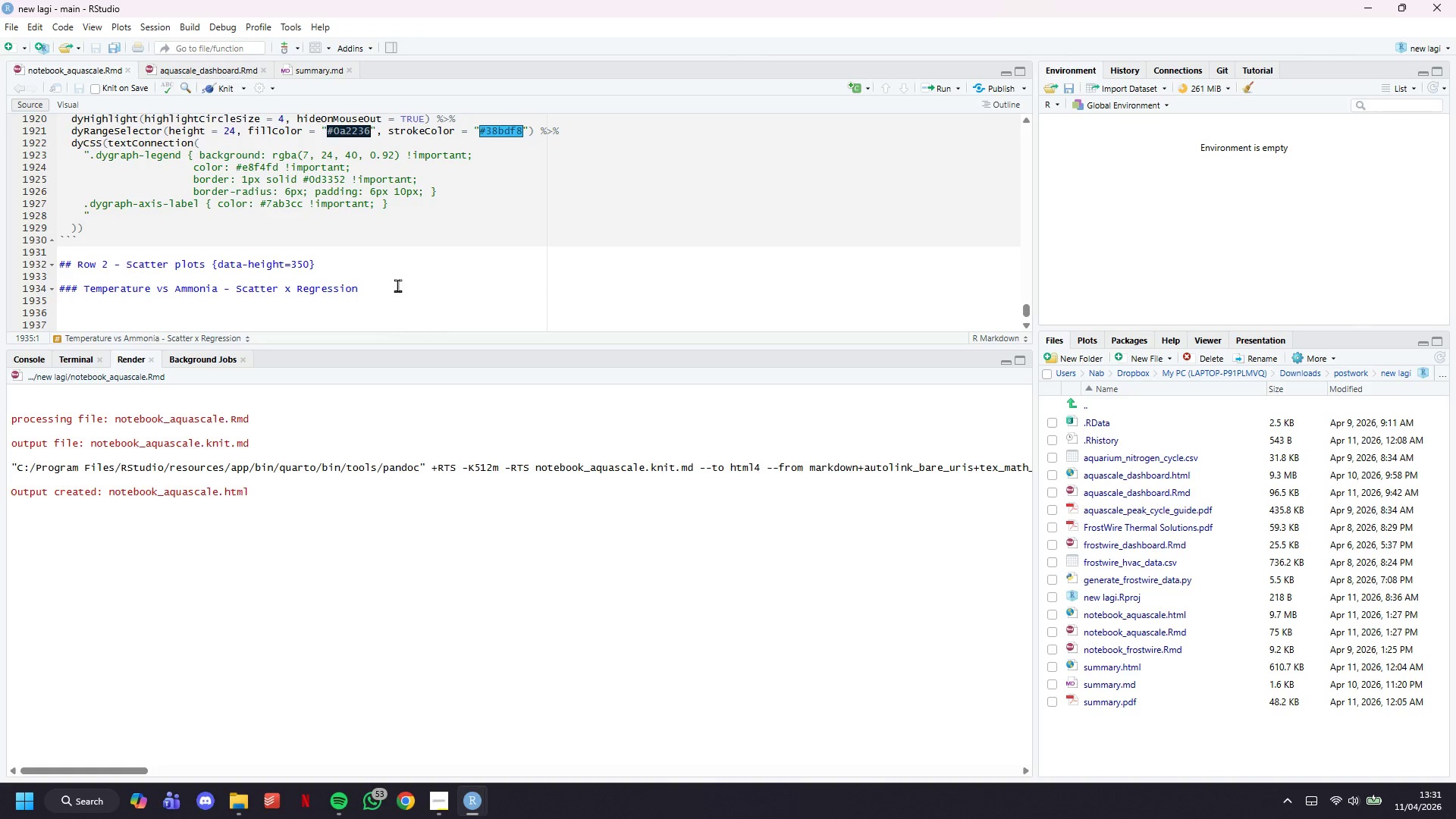 
left_click([397, 286])
 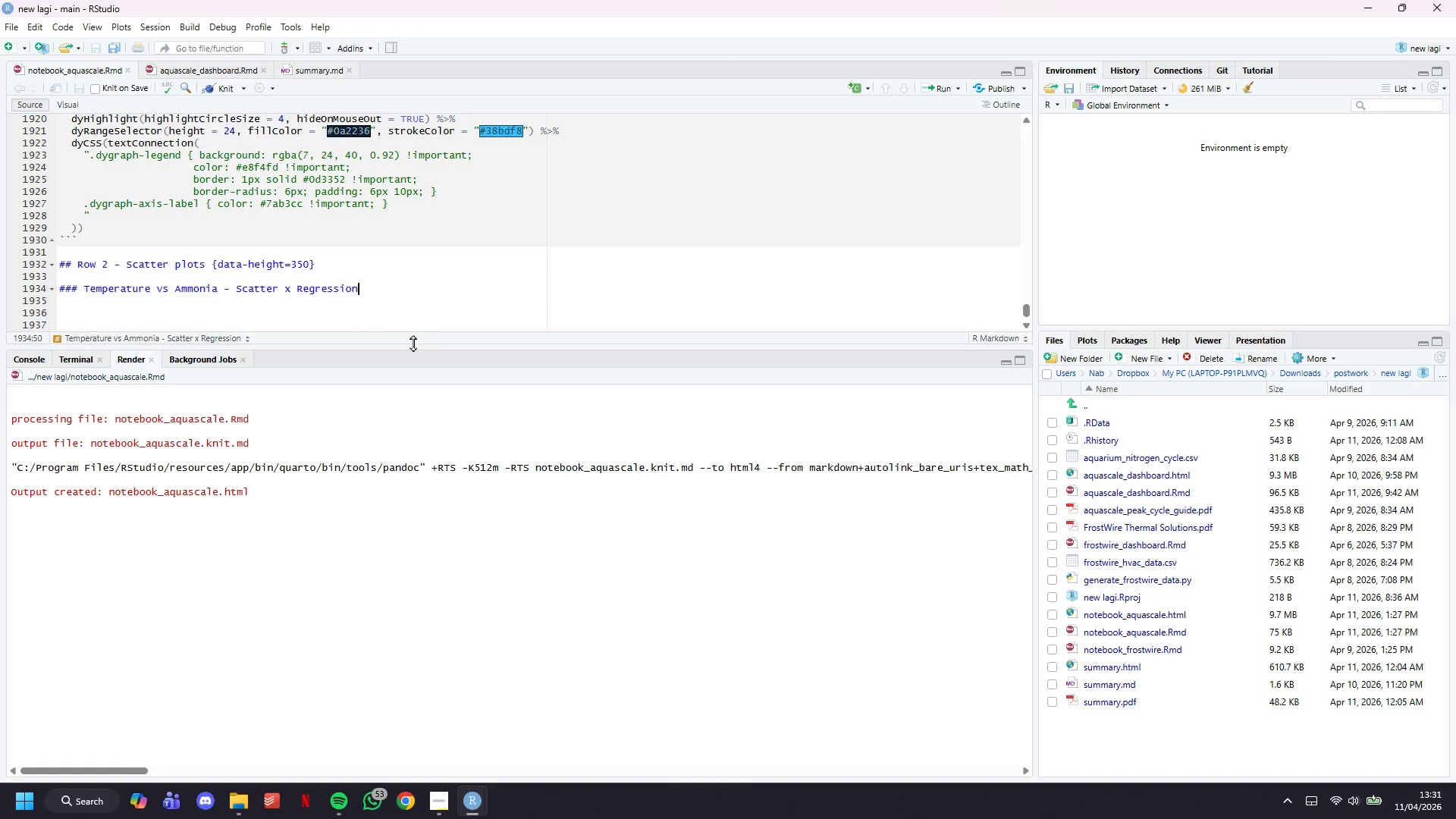 
left_click([305, 67])
 